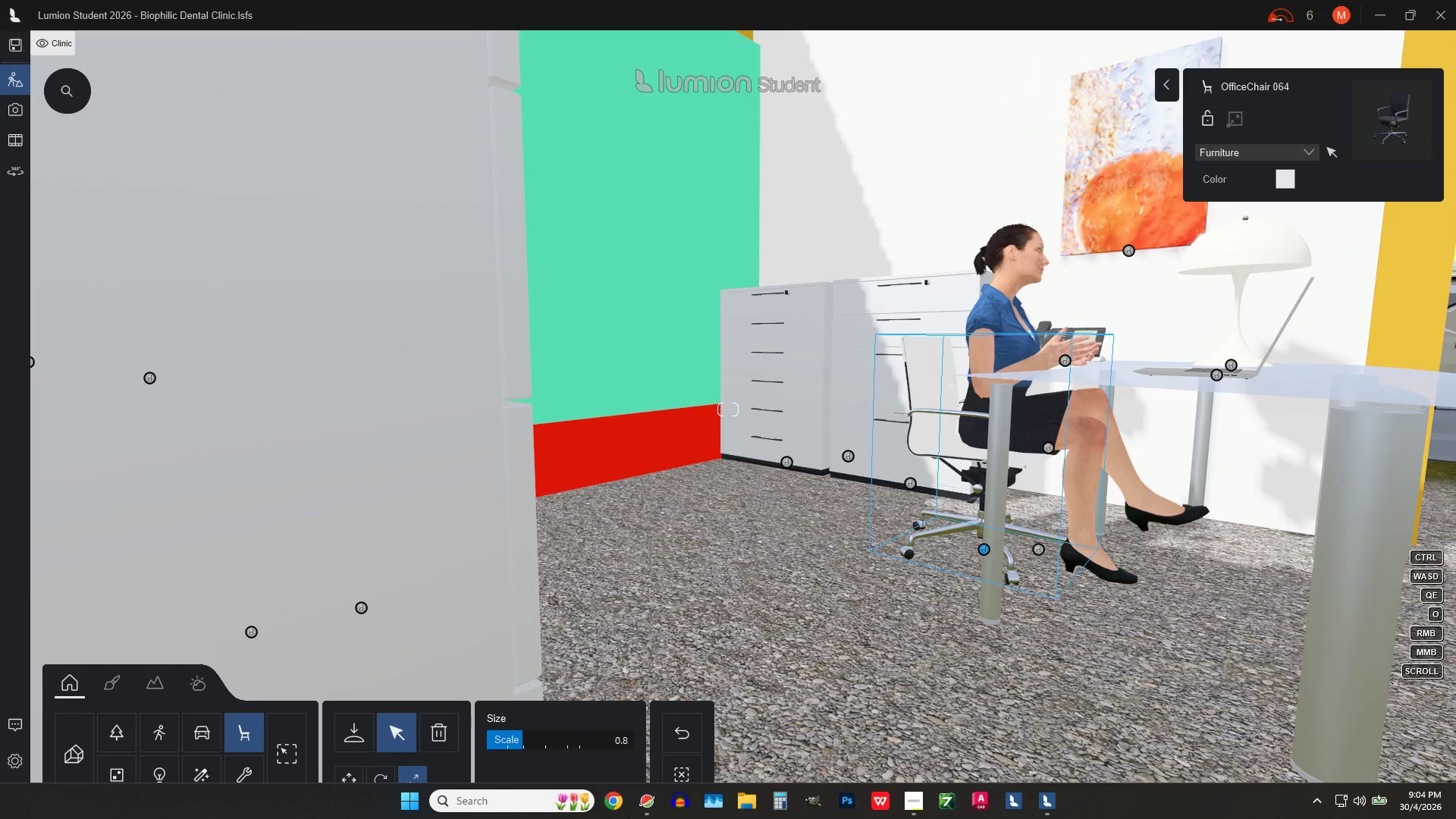 
key(Backspace)
 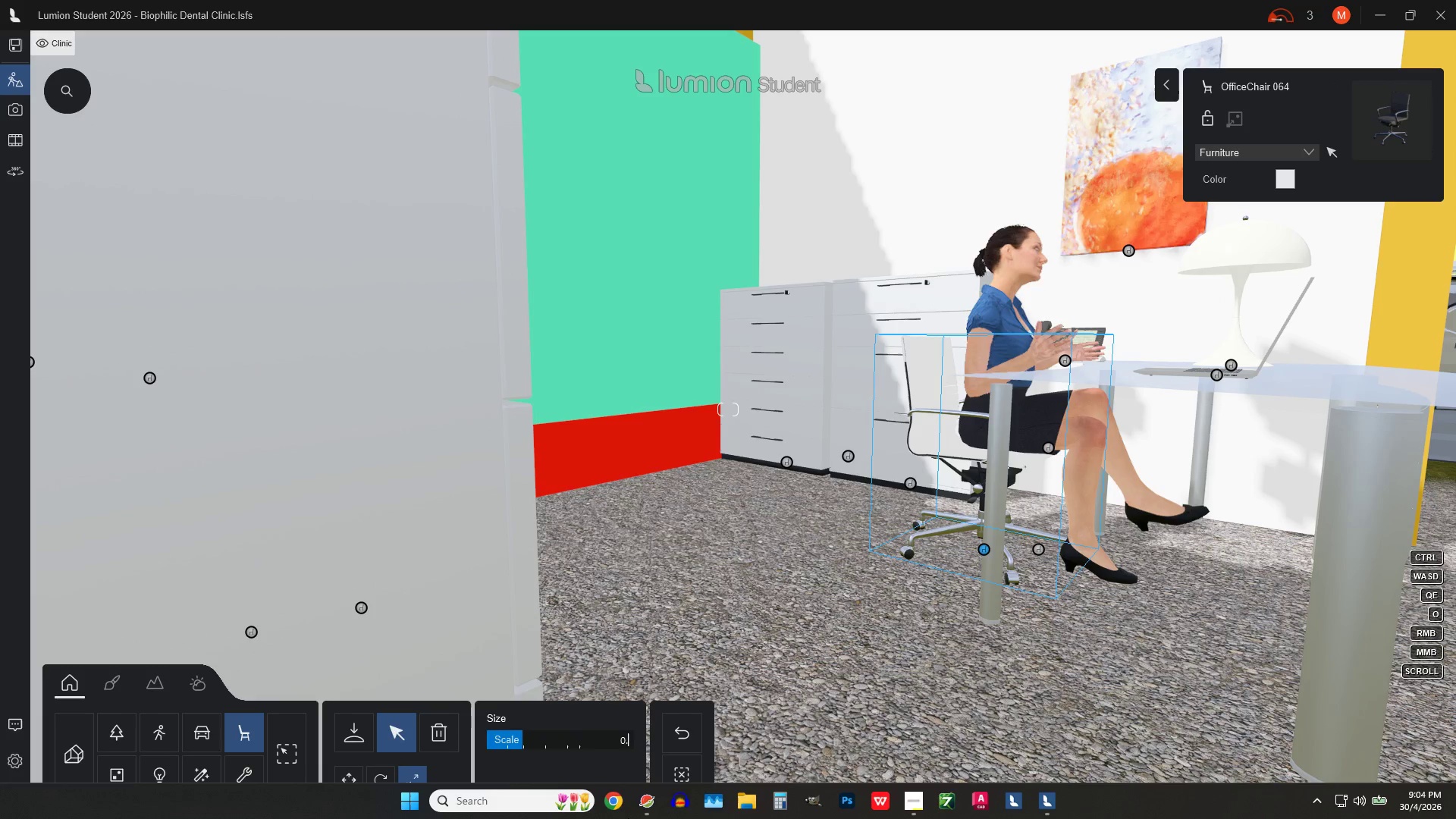 
key(9)
 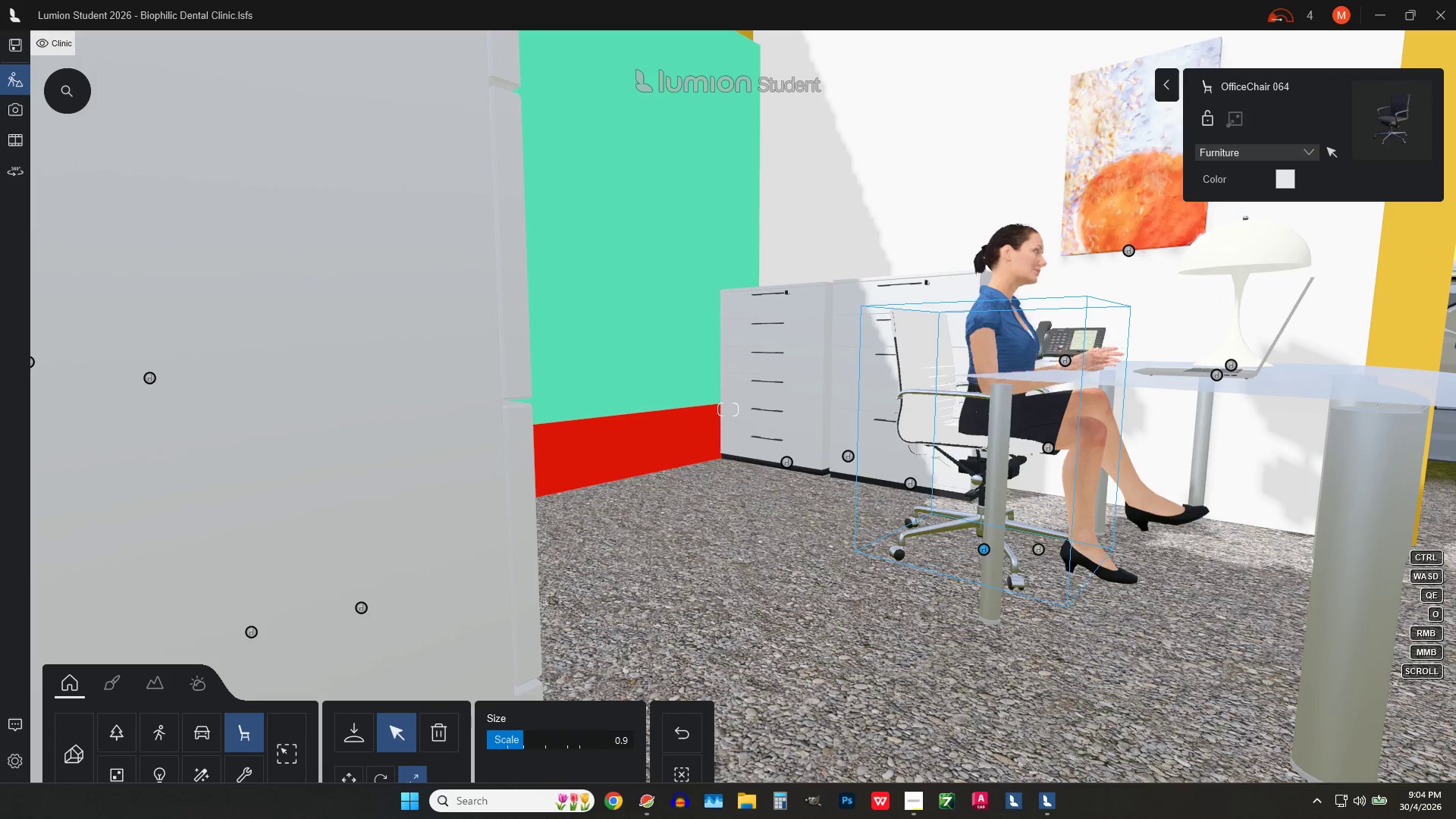 
key(Enter)
 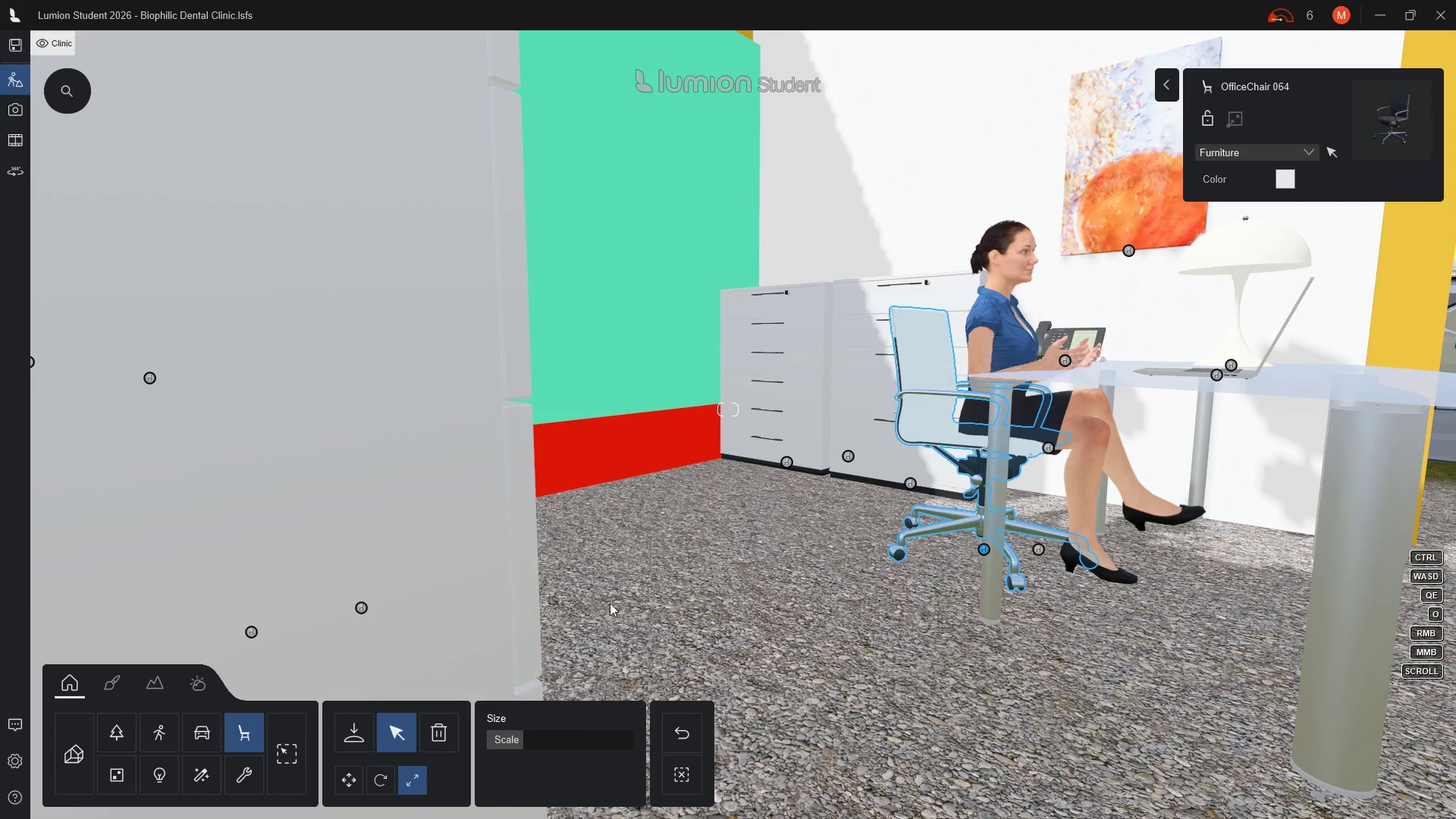 
wait(7.05)
 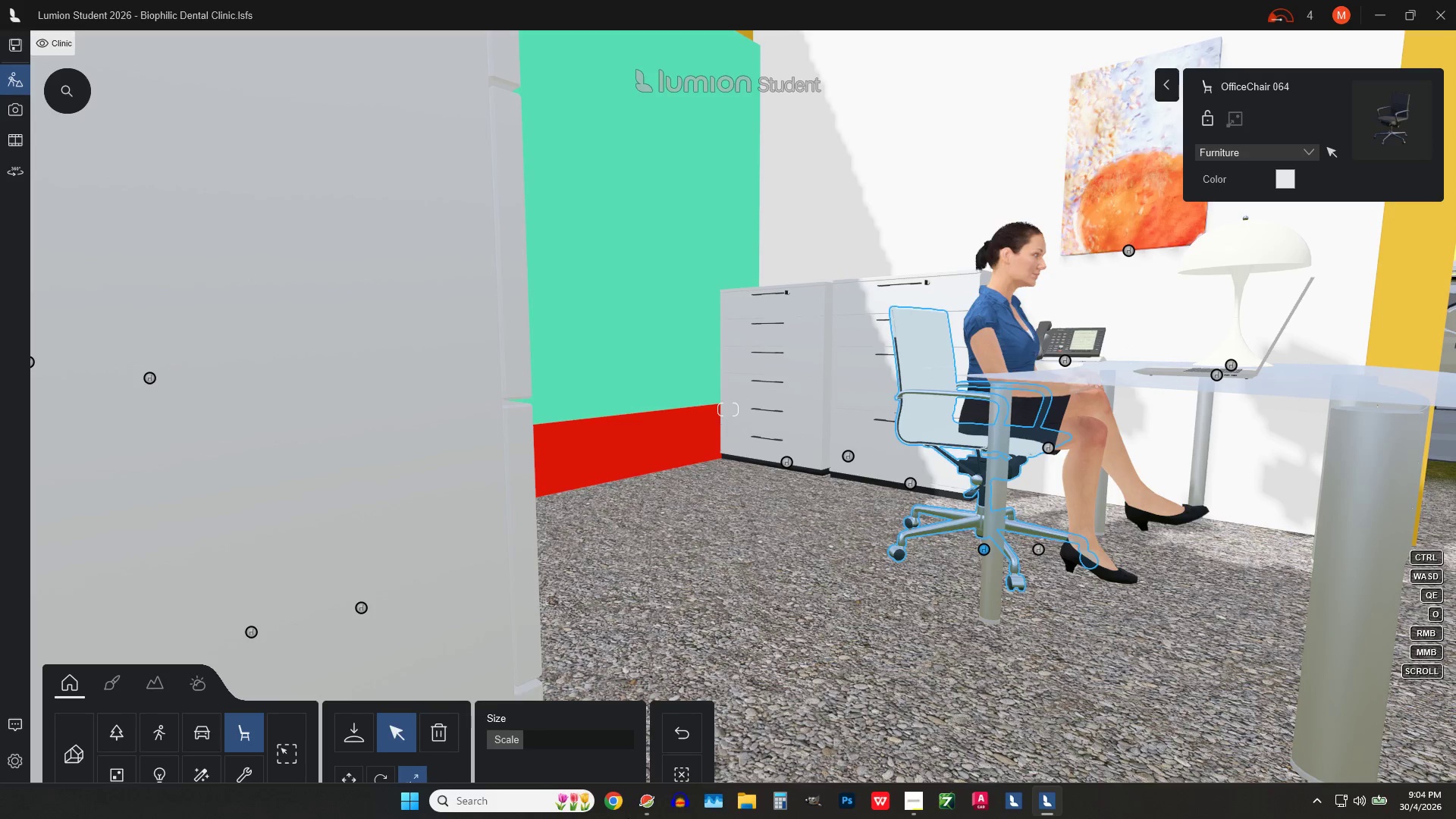 
left_click([158, 734])
 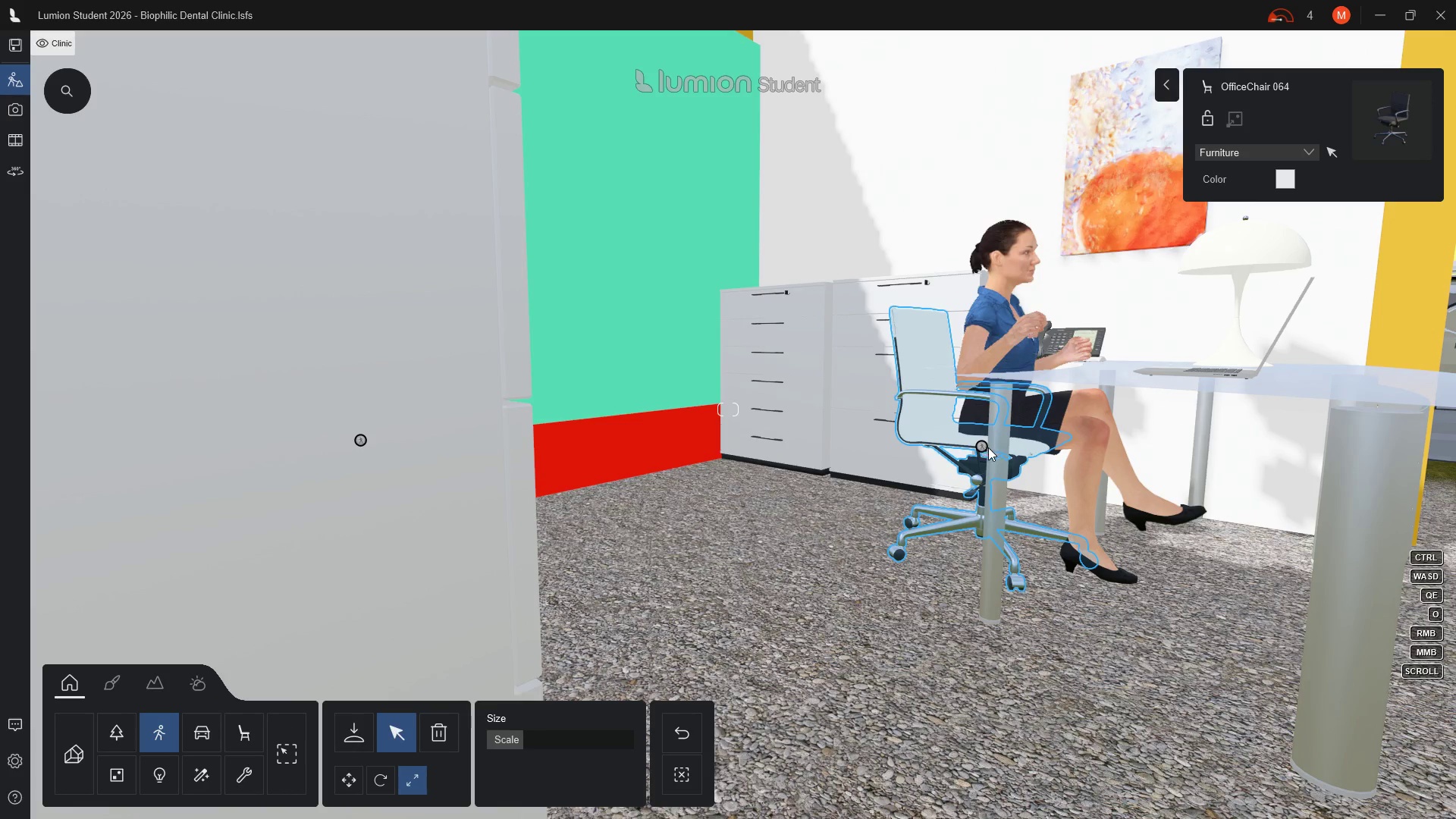 
left_click([979, 445])
 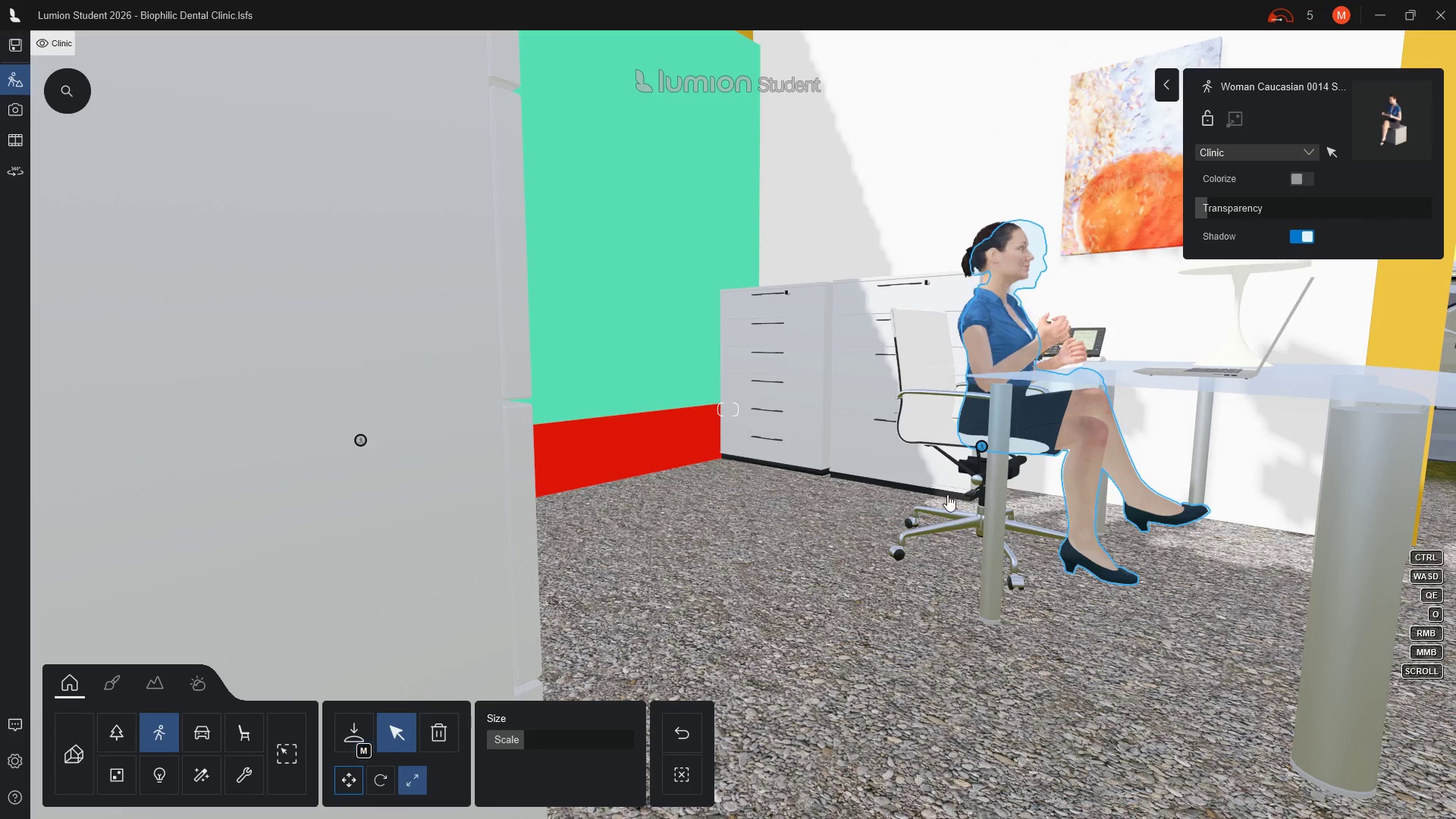 
wait(5.5)
 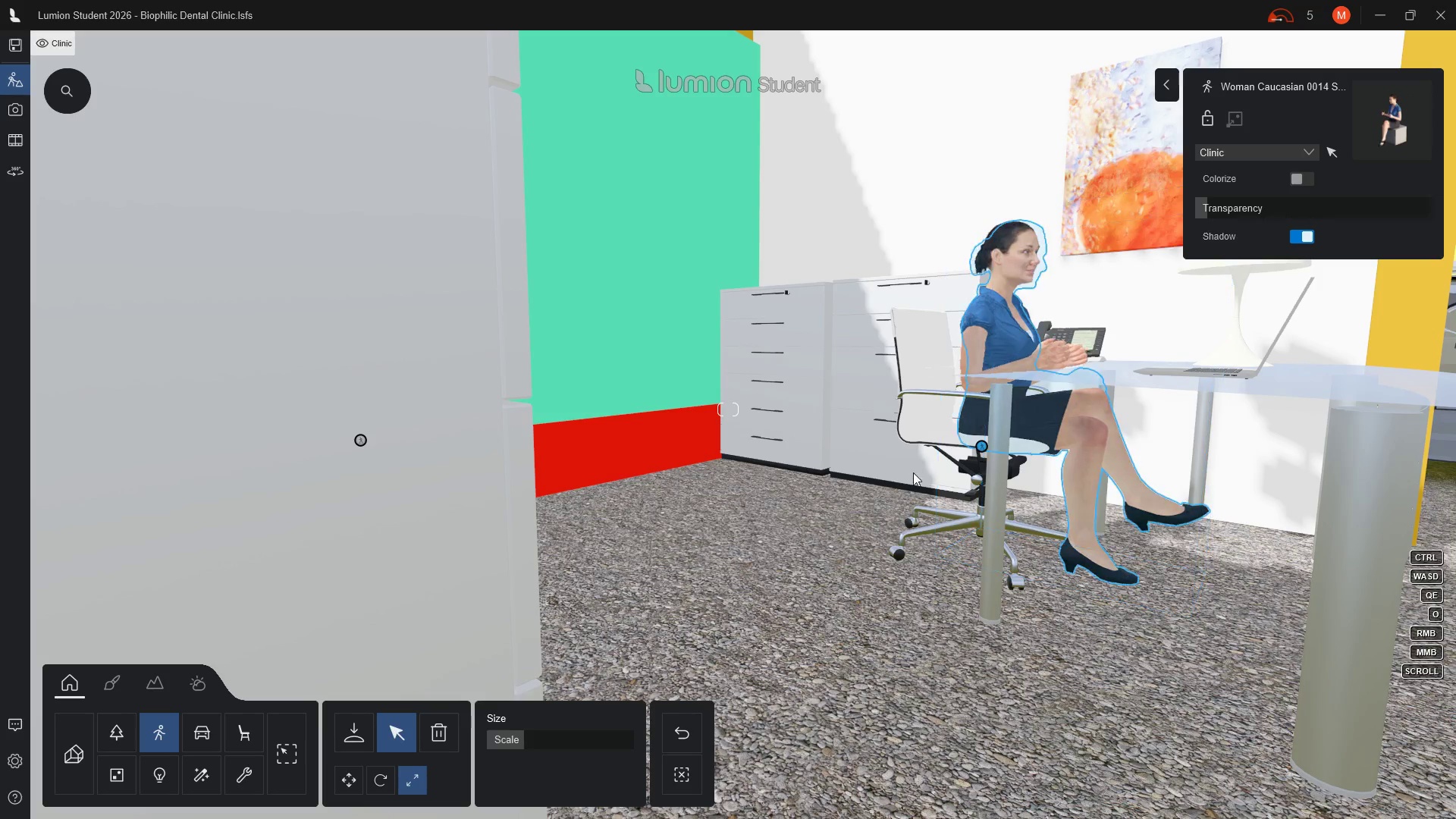 
mouse_move([988, 425])
 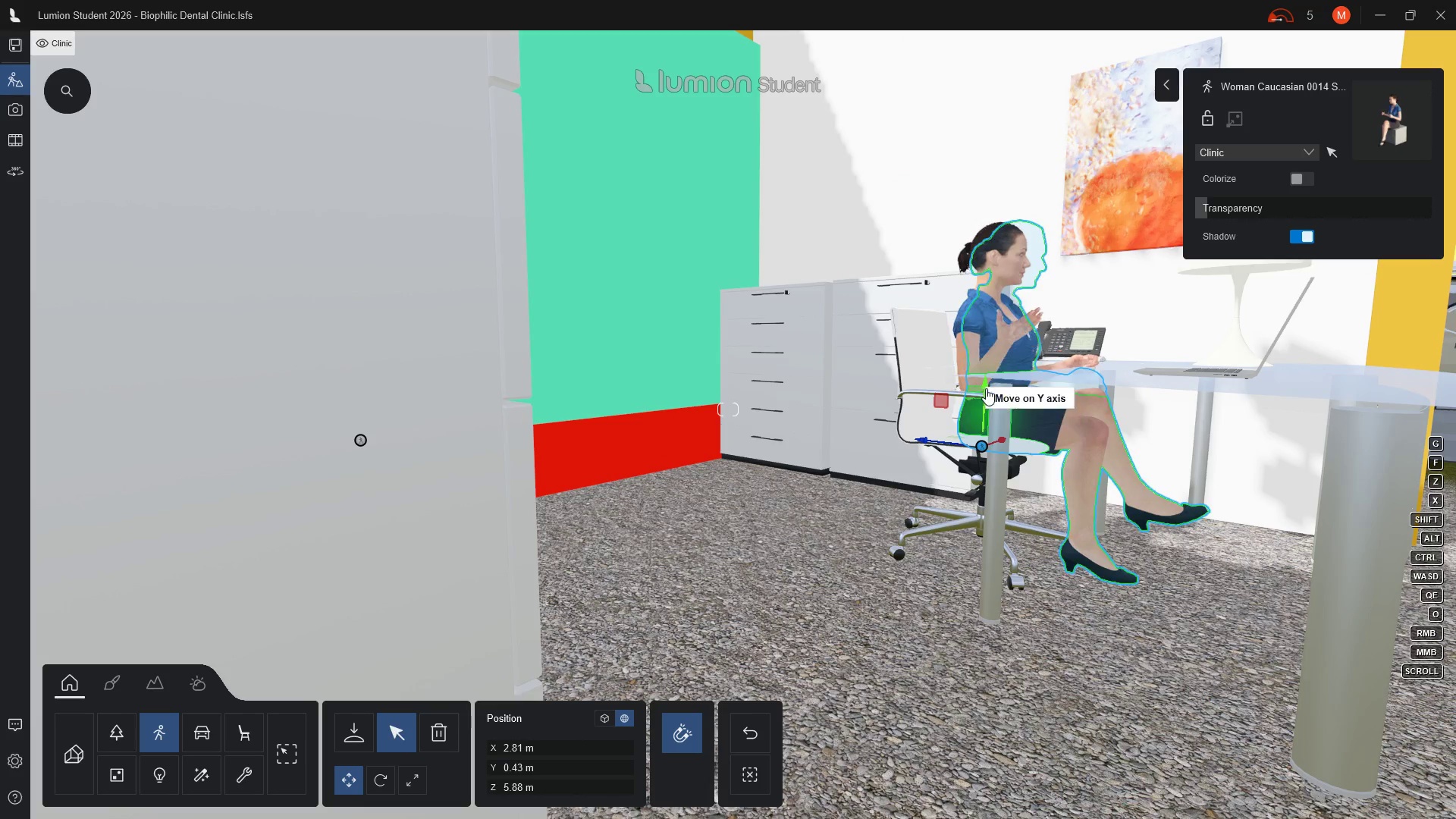 
left_click_drag(start_coordinate=[986, 388], to_coordinate=[985, 379])
 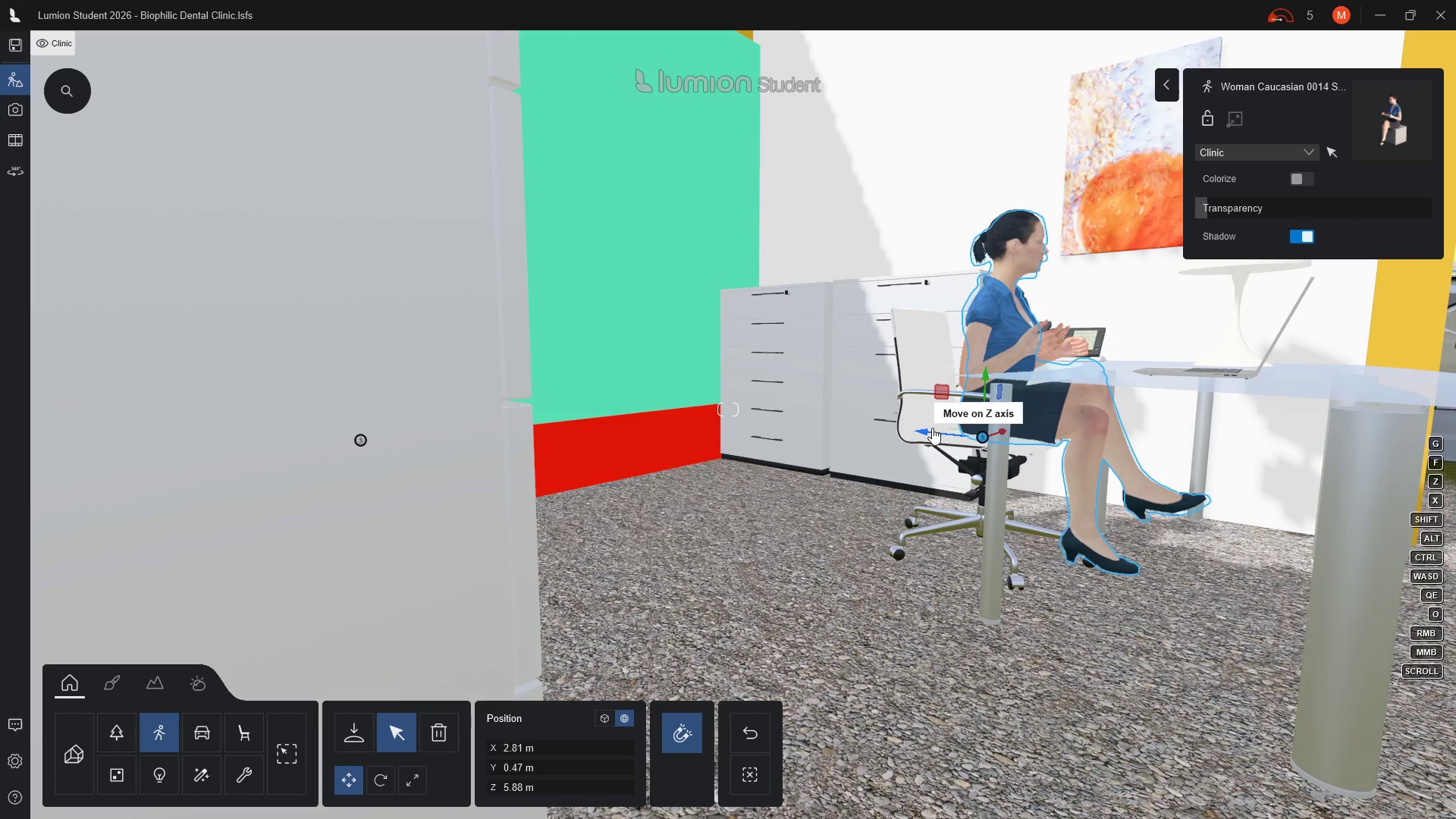 
left_click_drag(start_coordinate=[925, 431], to_coordinate=[905, 425])
 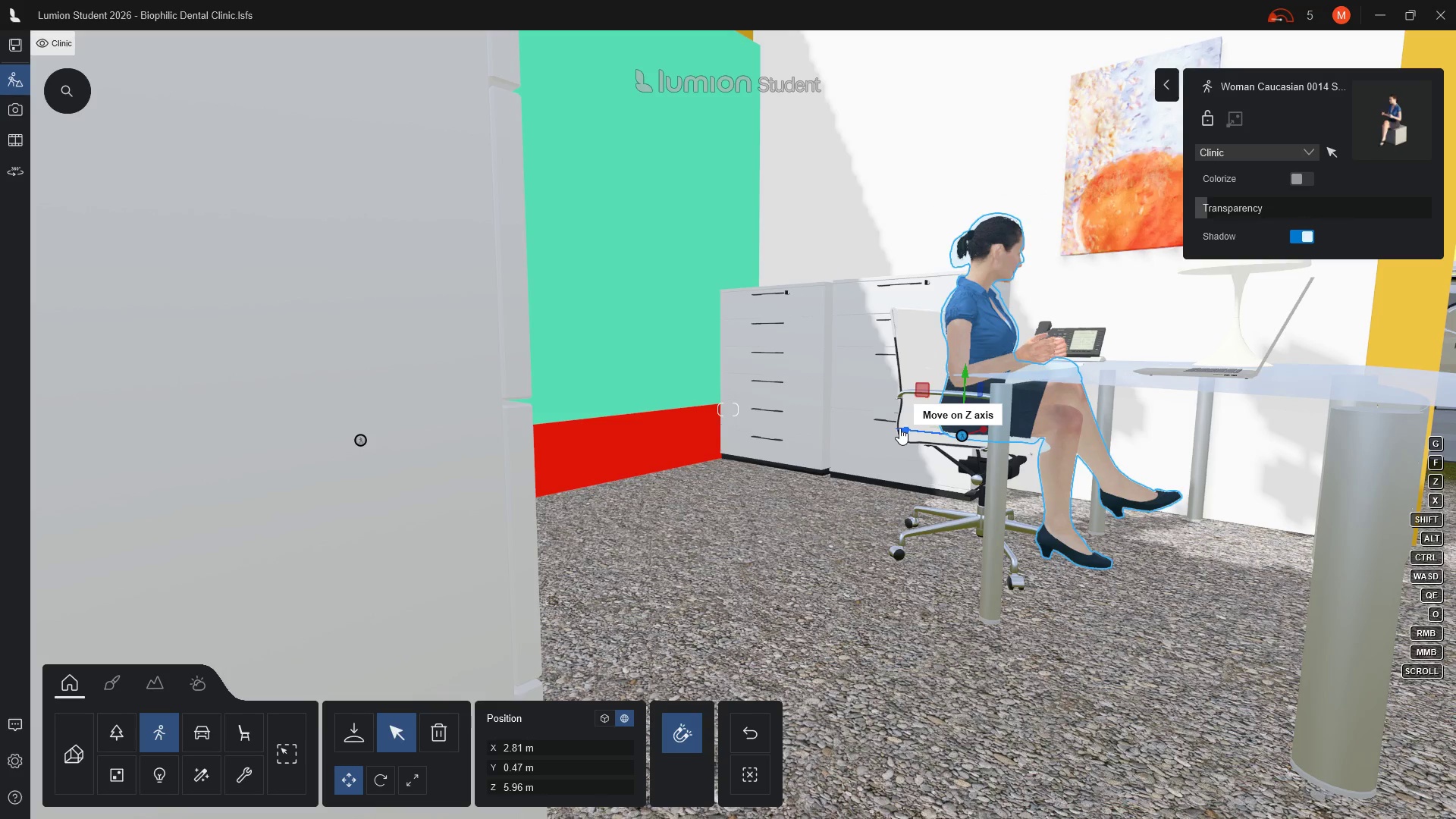 
left_click_drag(start_coordinate=[899, 428], to_coordinate=[915, 432])
 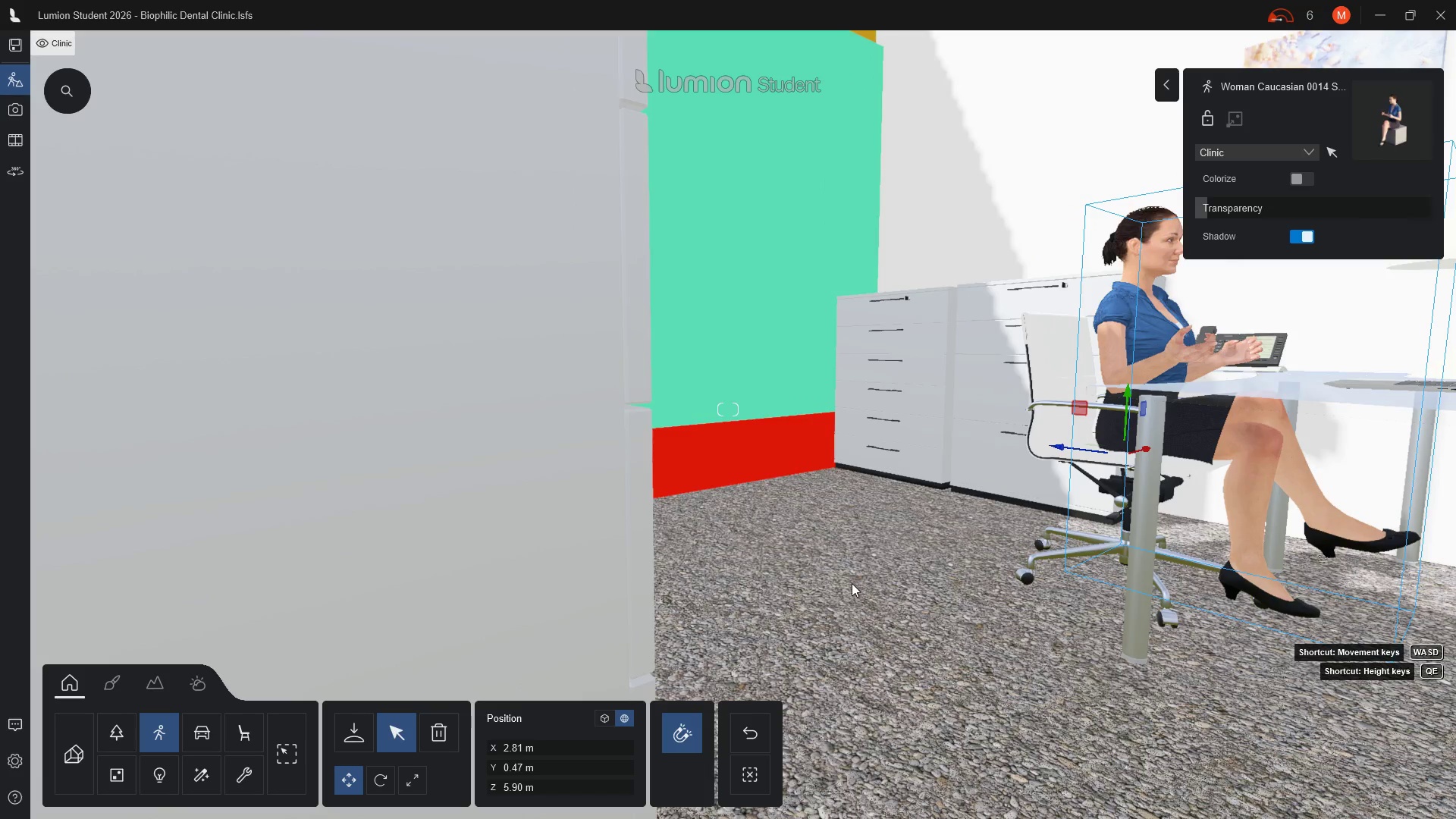 
hold_key(key=D, duration=0.47)
 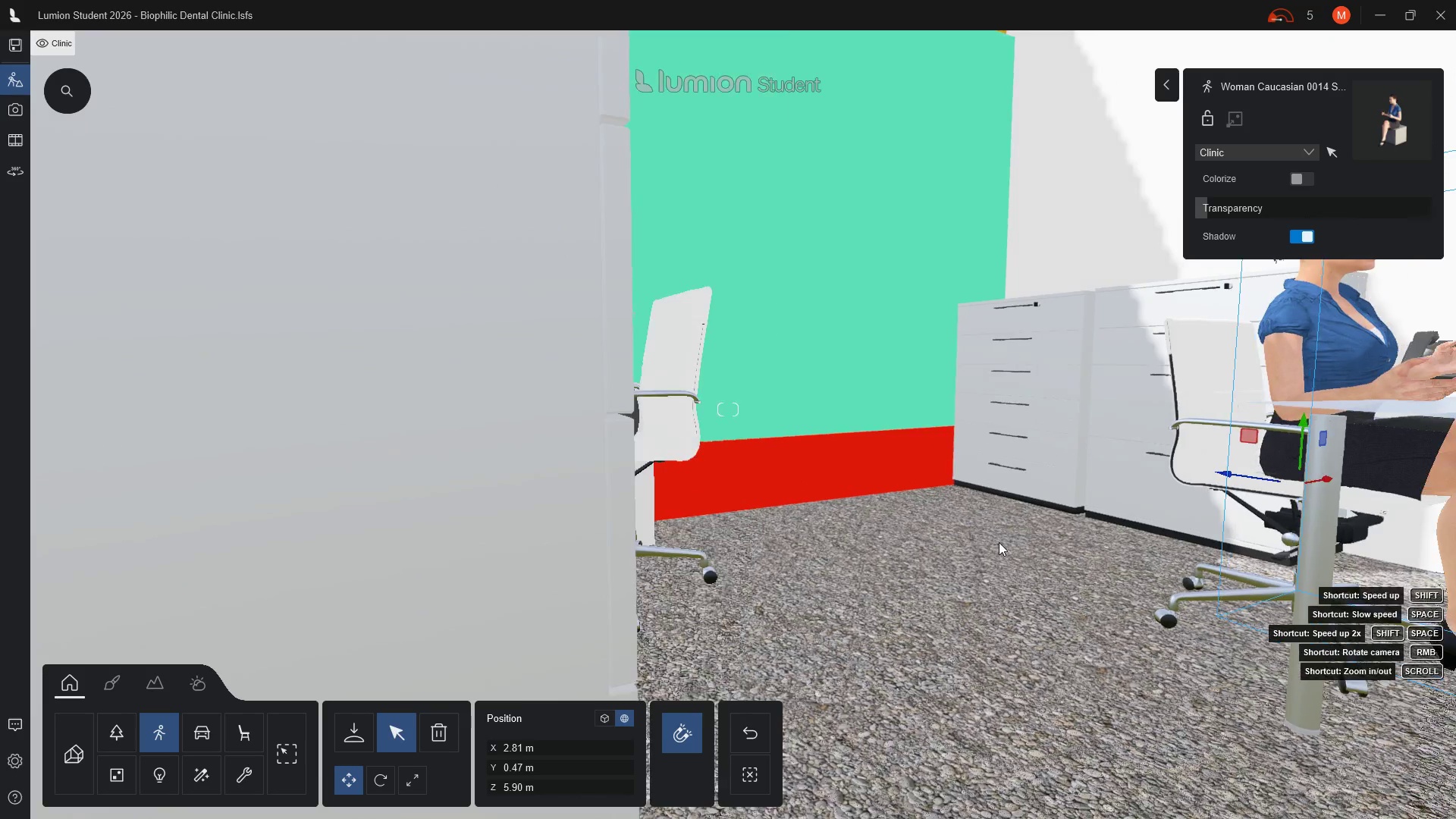 
scroll: coordinate [999, 542], scroll_direction: up, amount: 3.0
 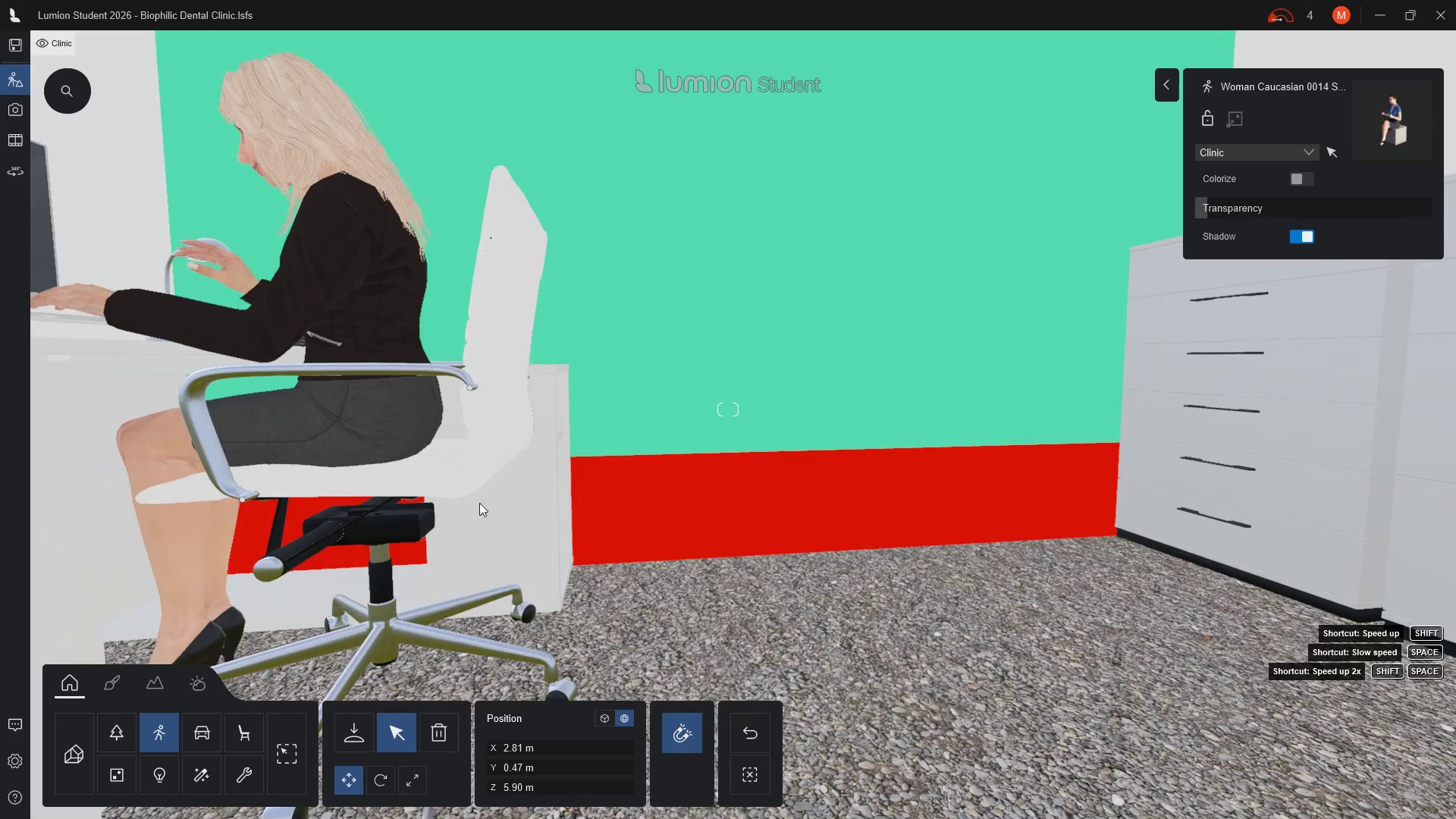 
left_click([365, 531])
 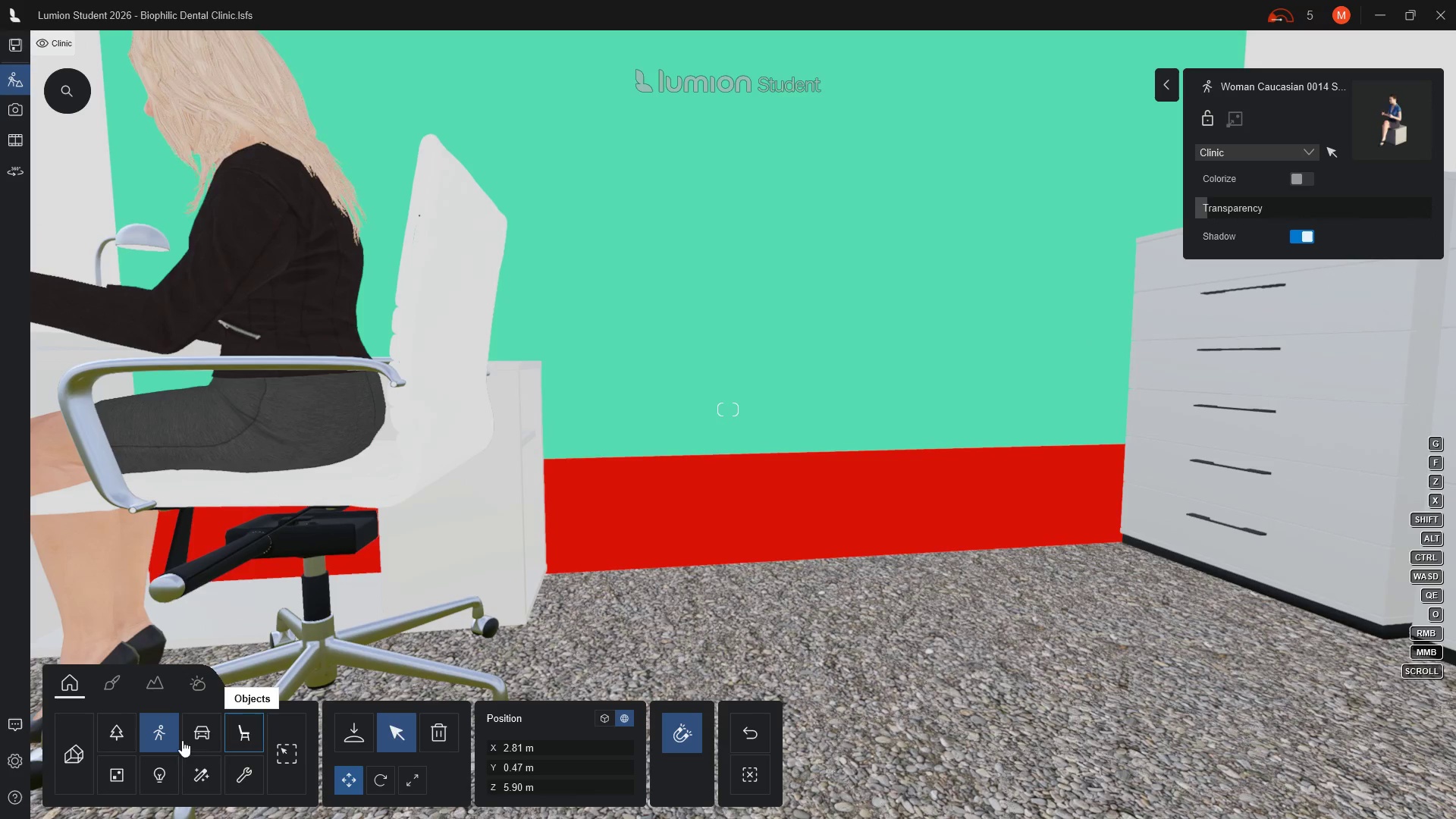 
left_click([238, 736])
 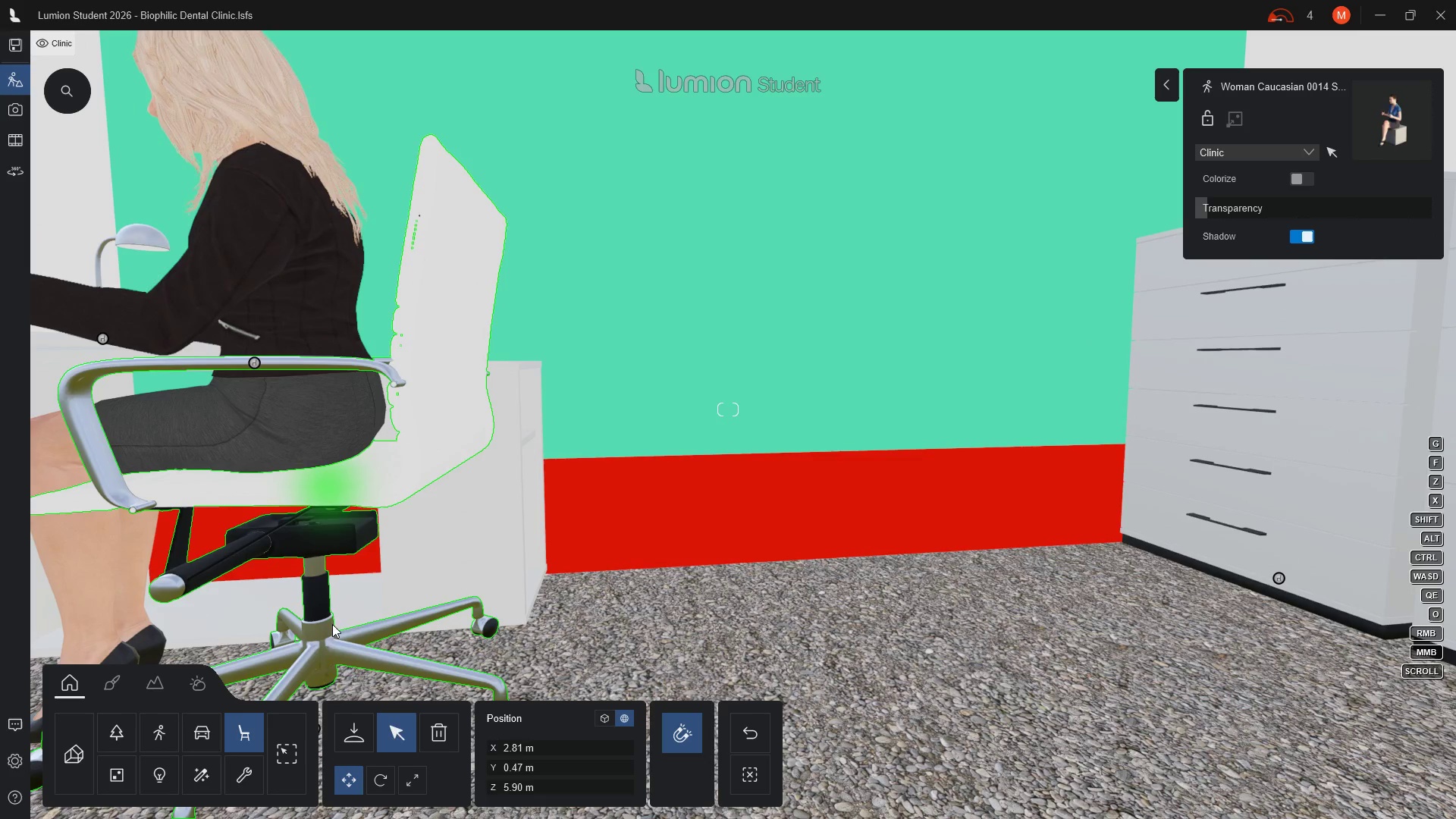 
scroll: coordinate [554, 515], scroll_direction: down, amount: 1.0
 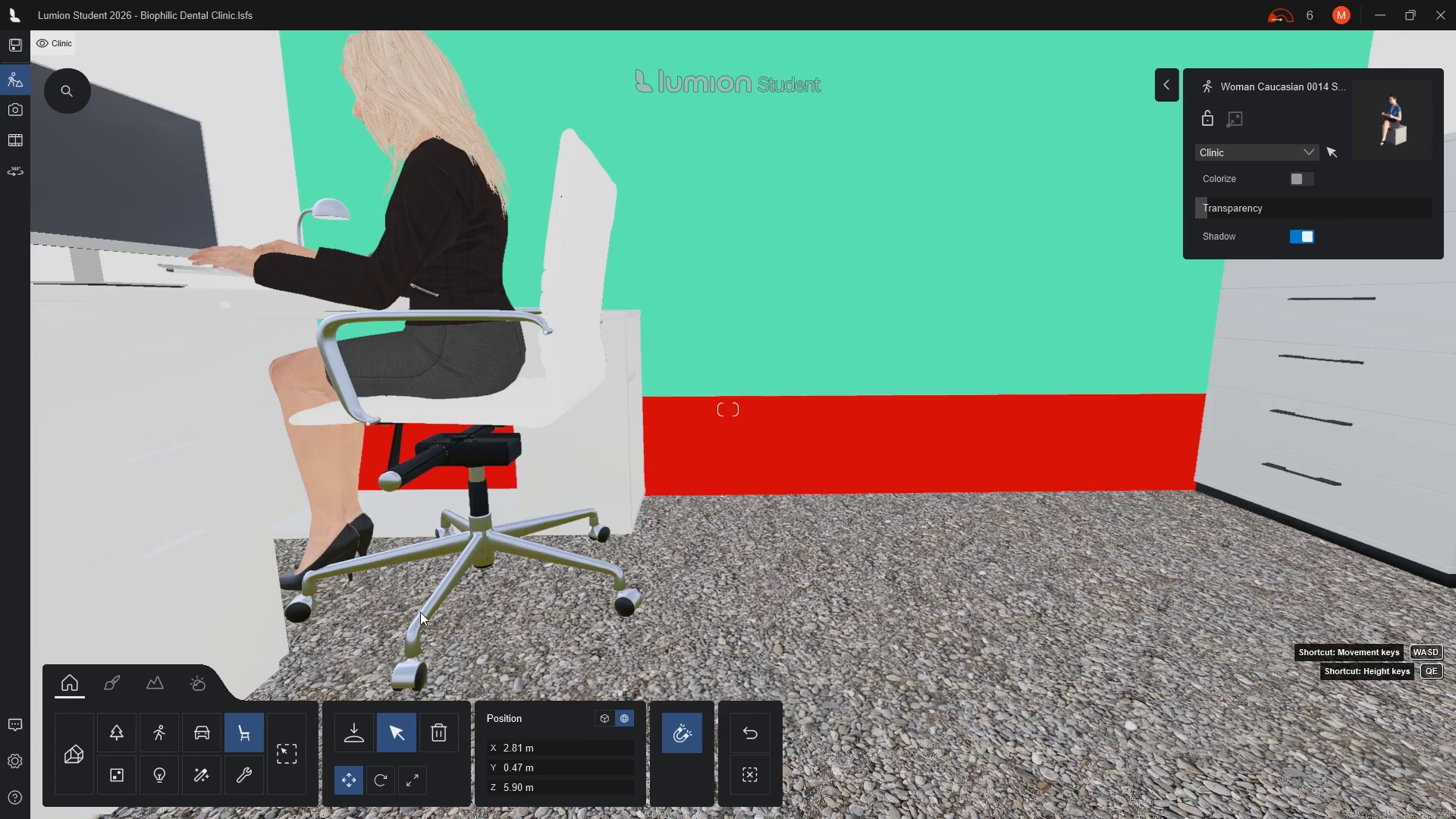 
left_click([500, 519])
 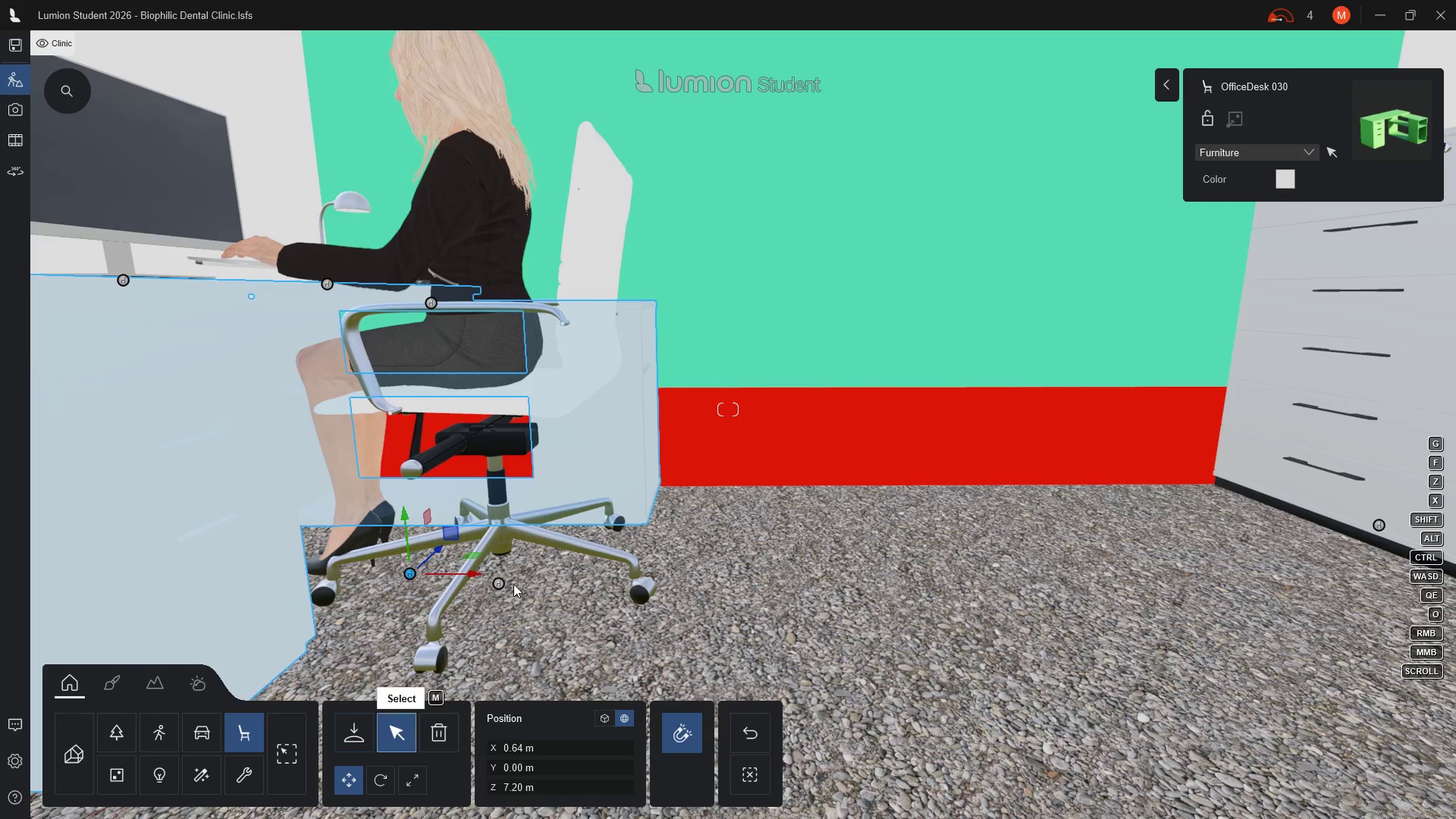 
left_click([495, 583])
 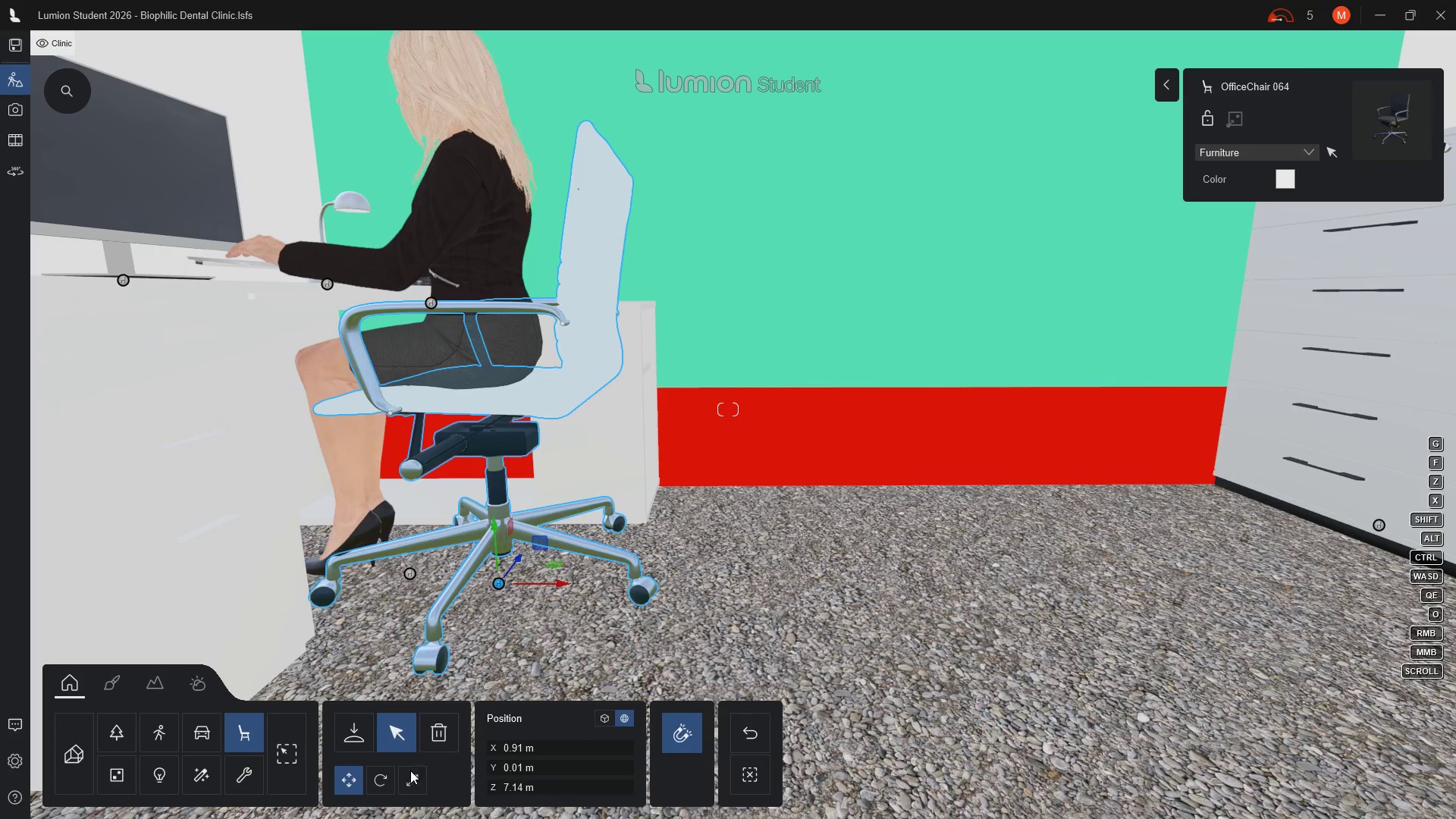 
left_click([416, 781])
 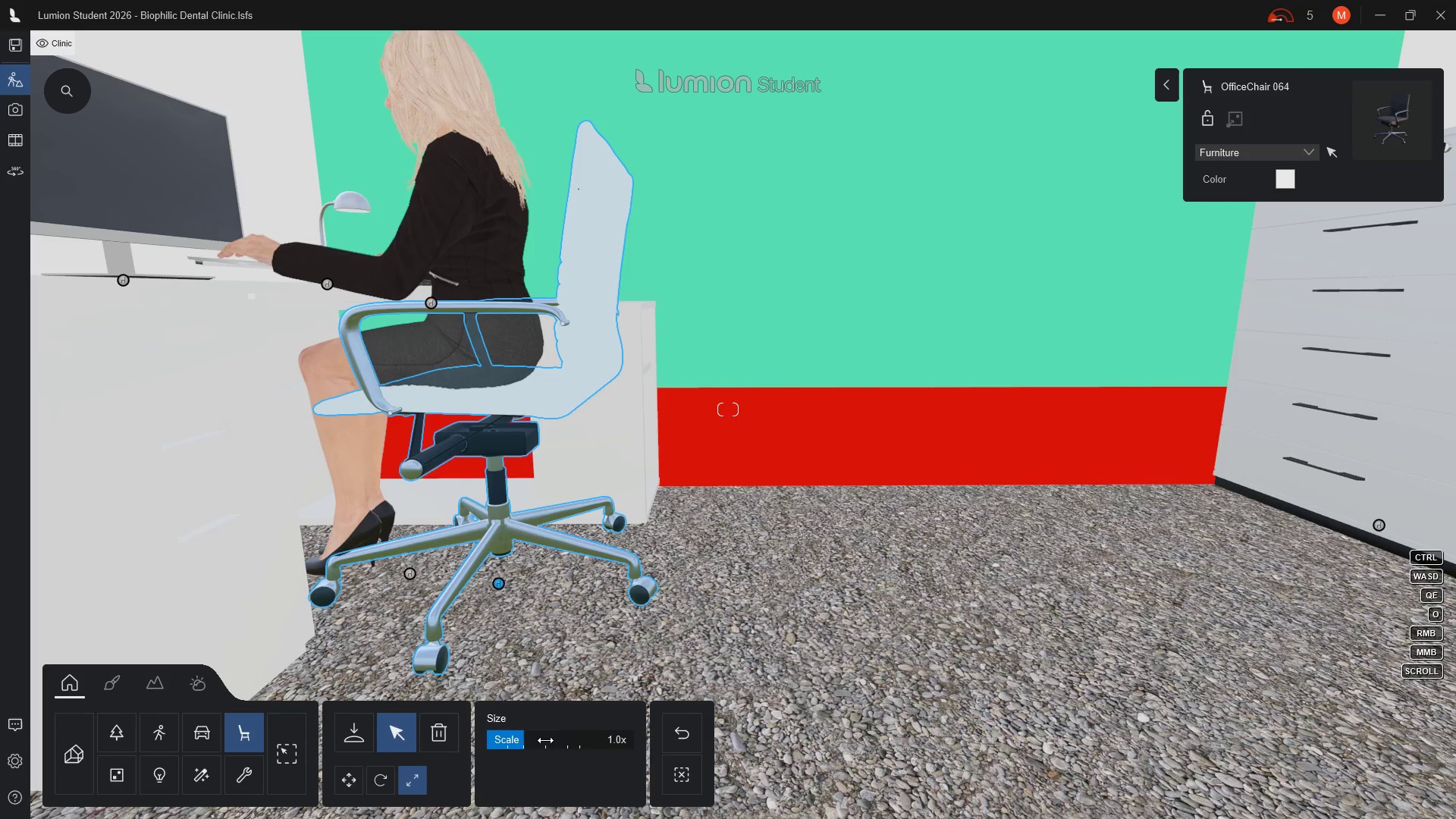 
left_click([621, 739])
 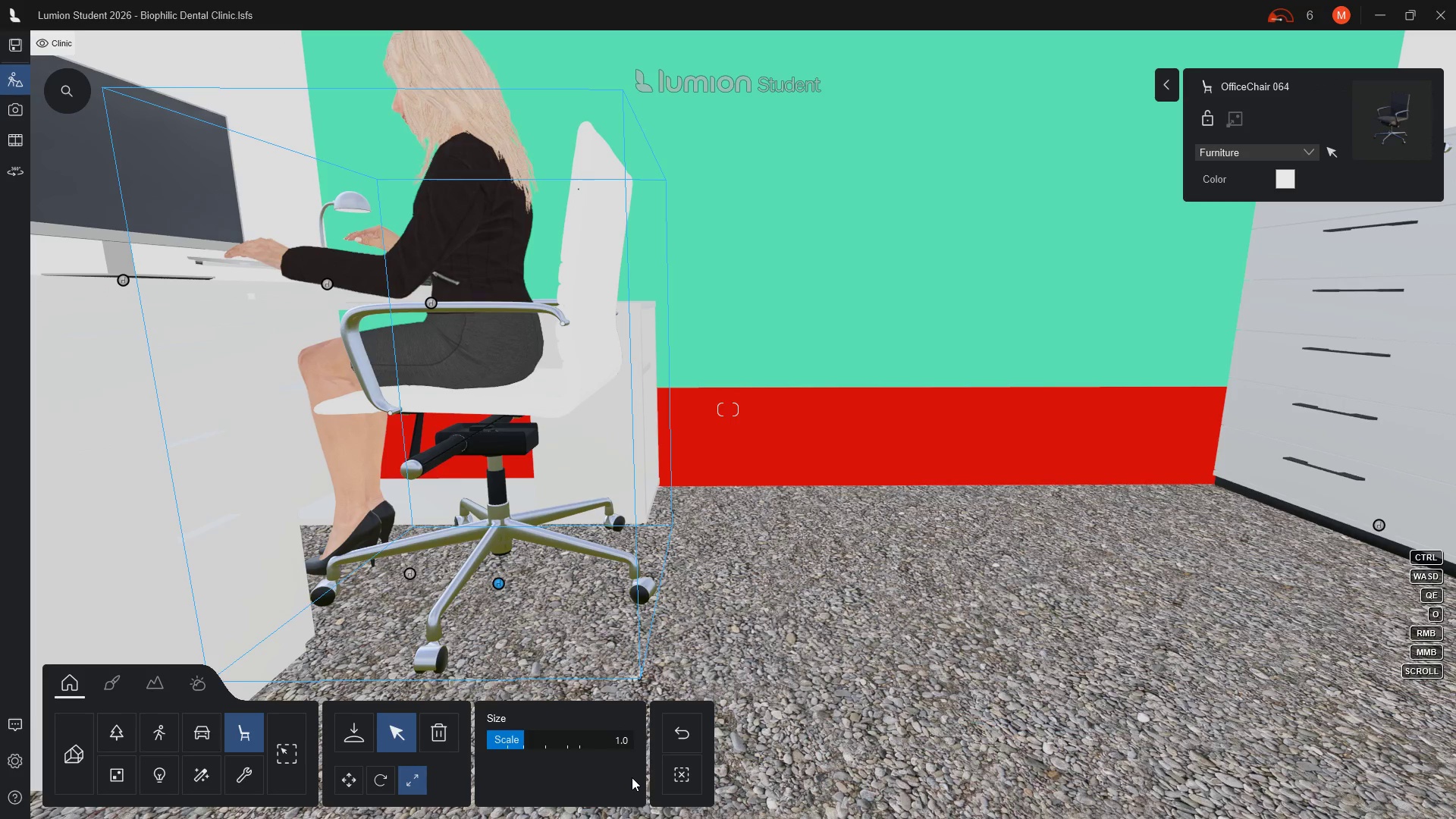 
key(Backspace)
 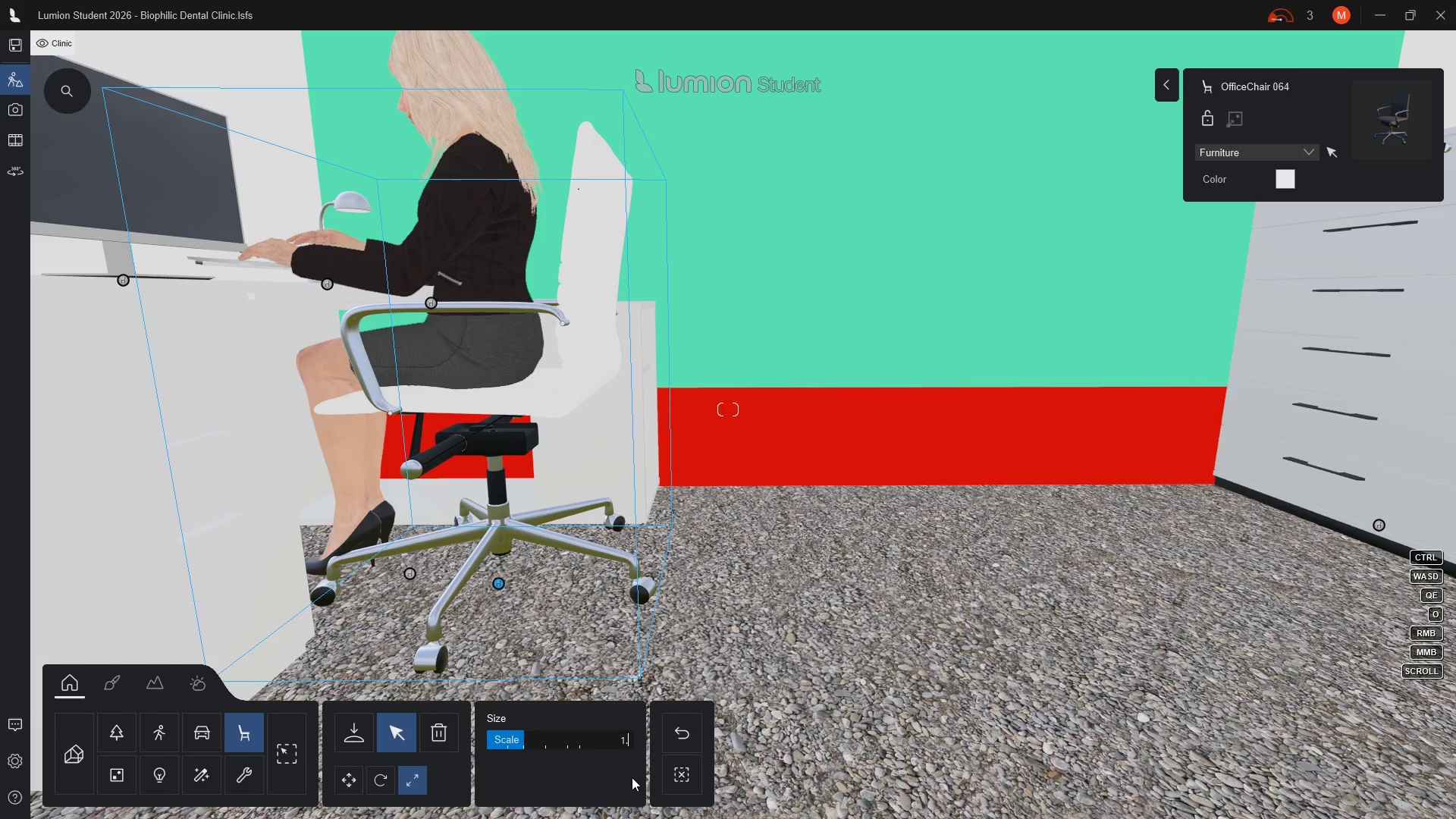 
key(Backspace)
 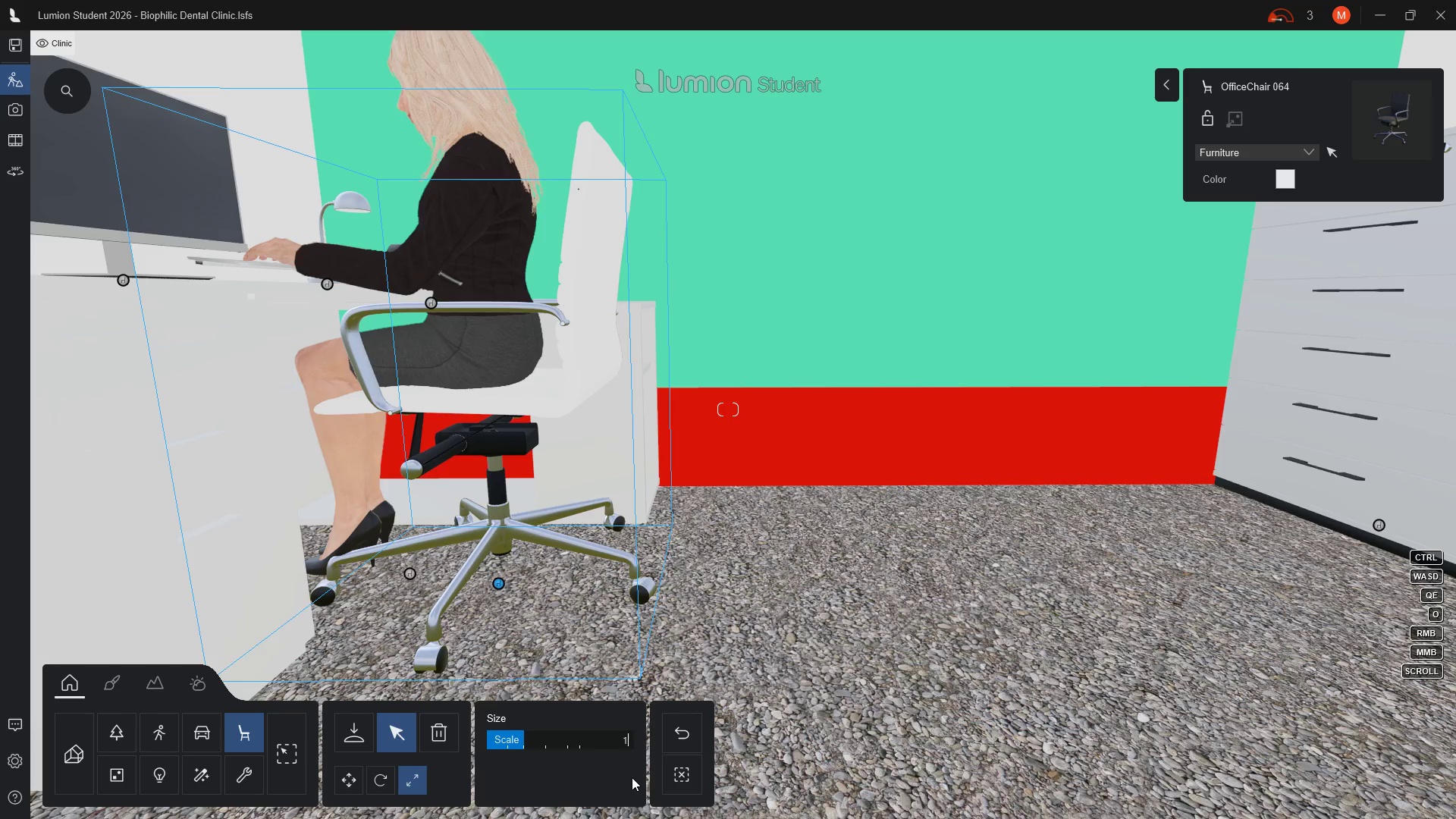 
key(Period)
 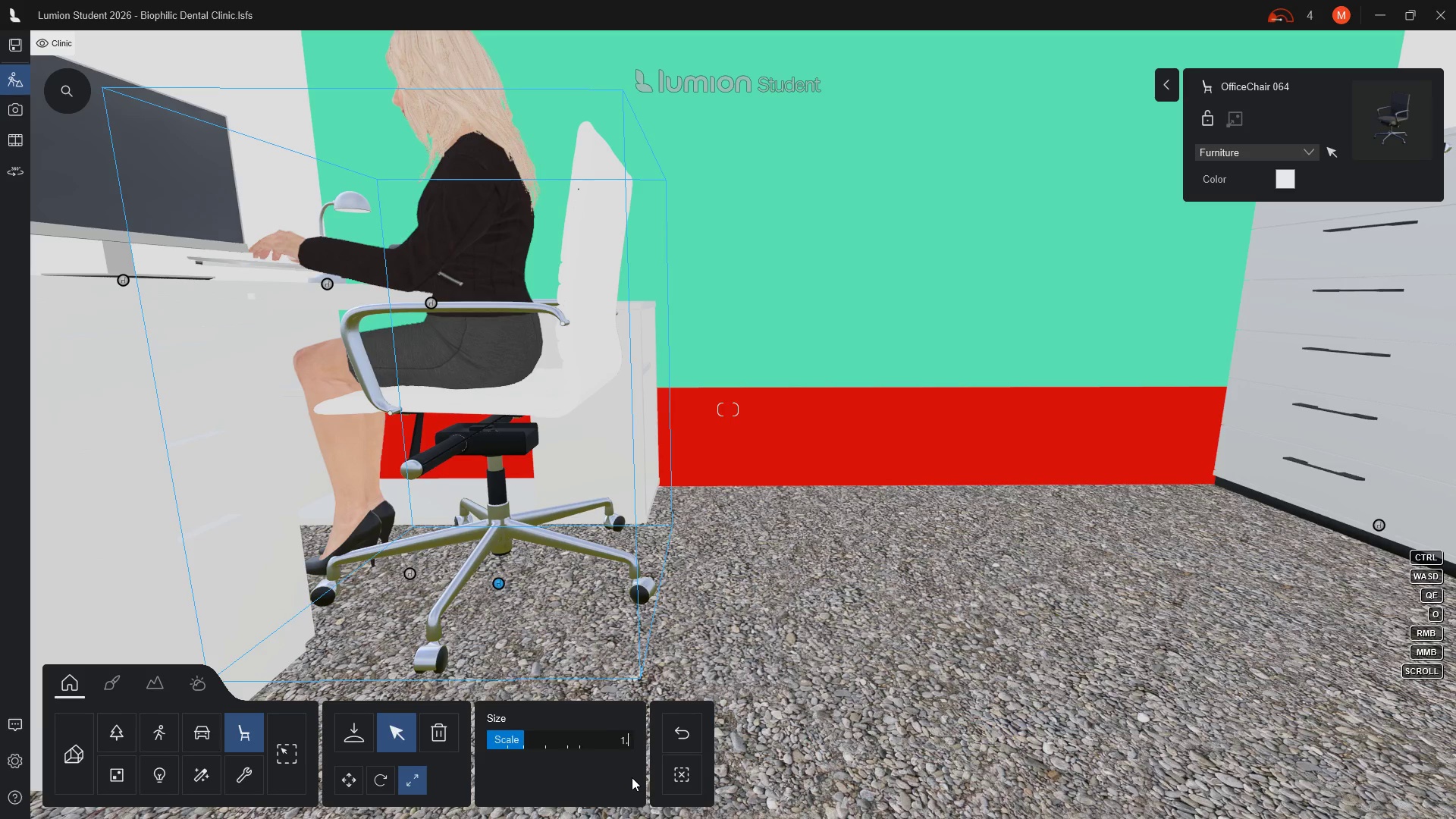 
key(9)
 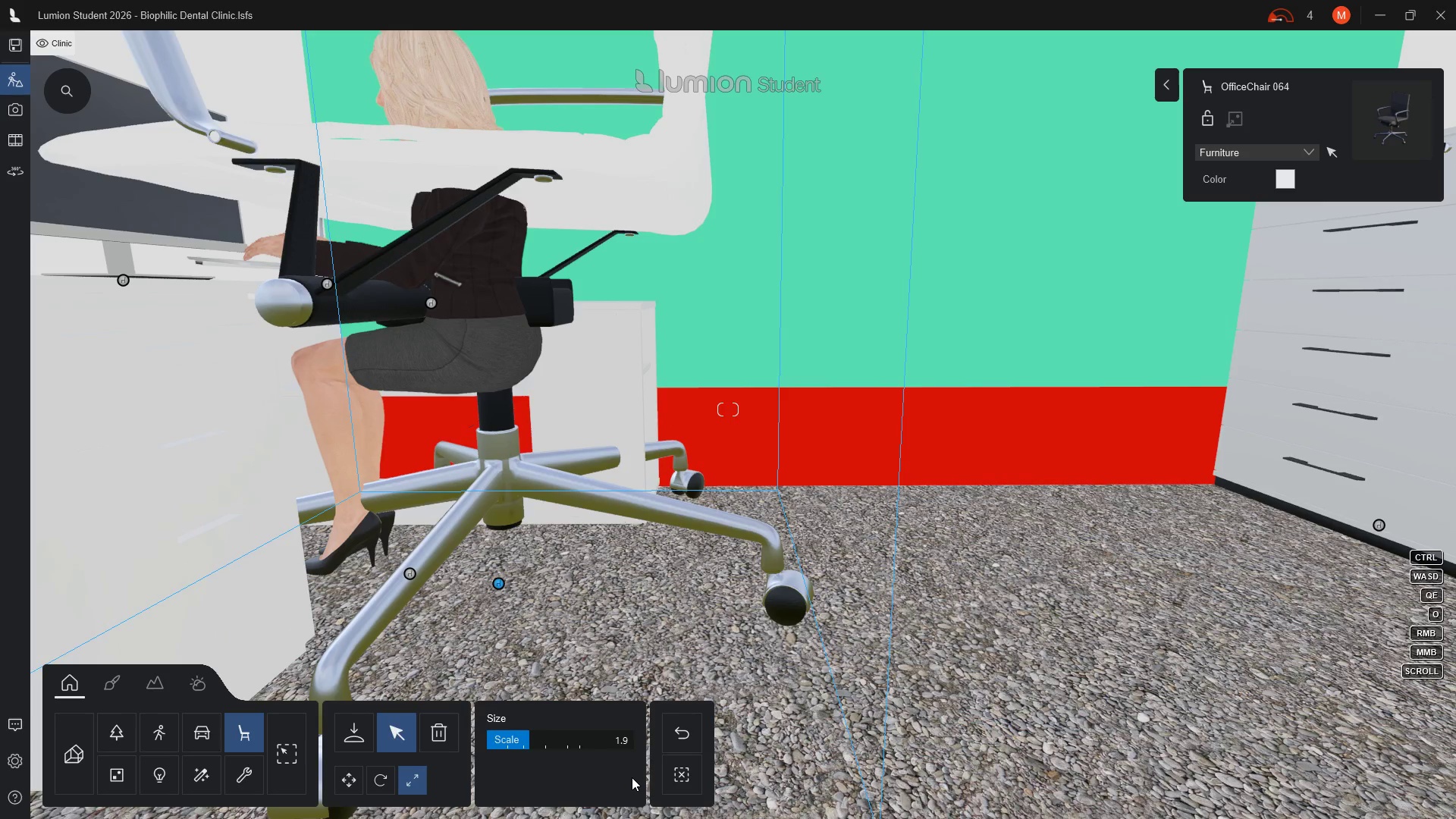 
key(Backspace)
 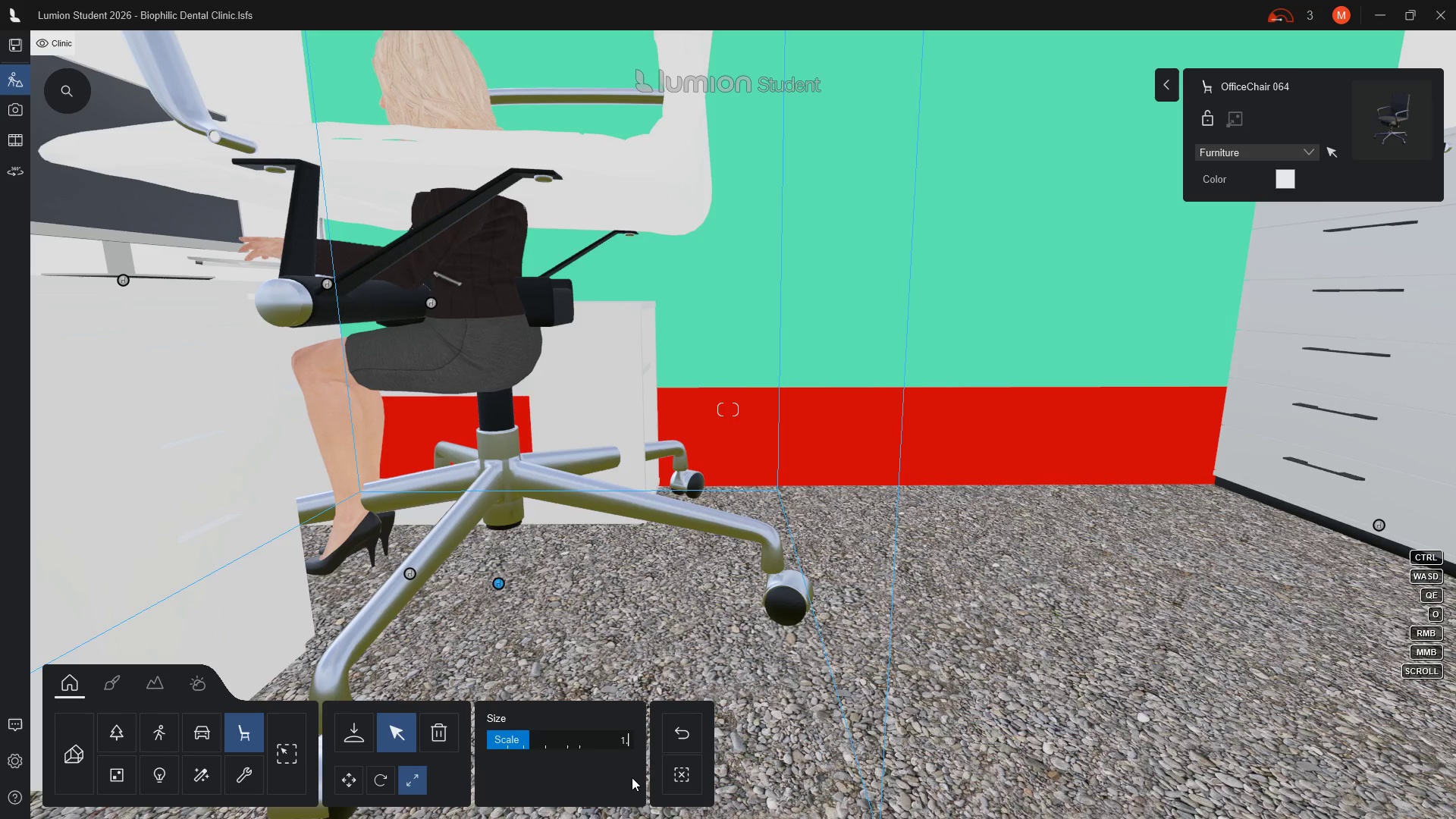 
key(Backspace)
 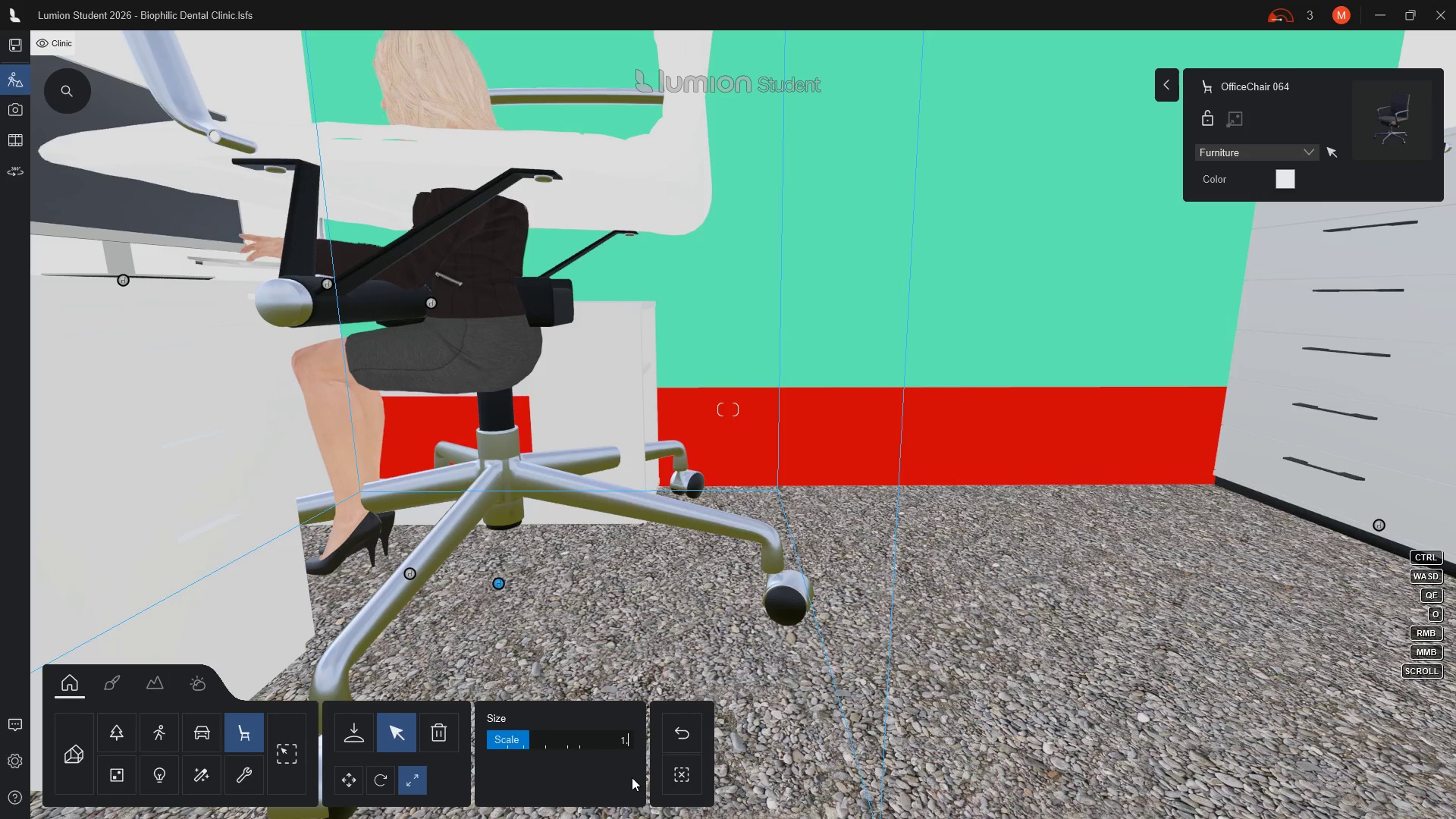 
key(Backspace)
 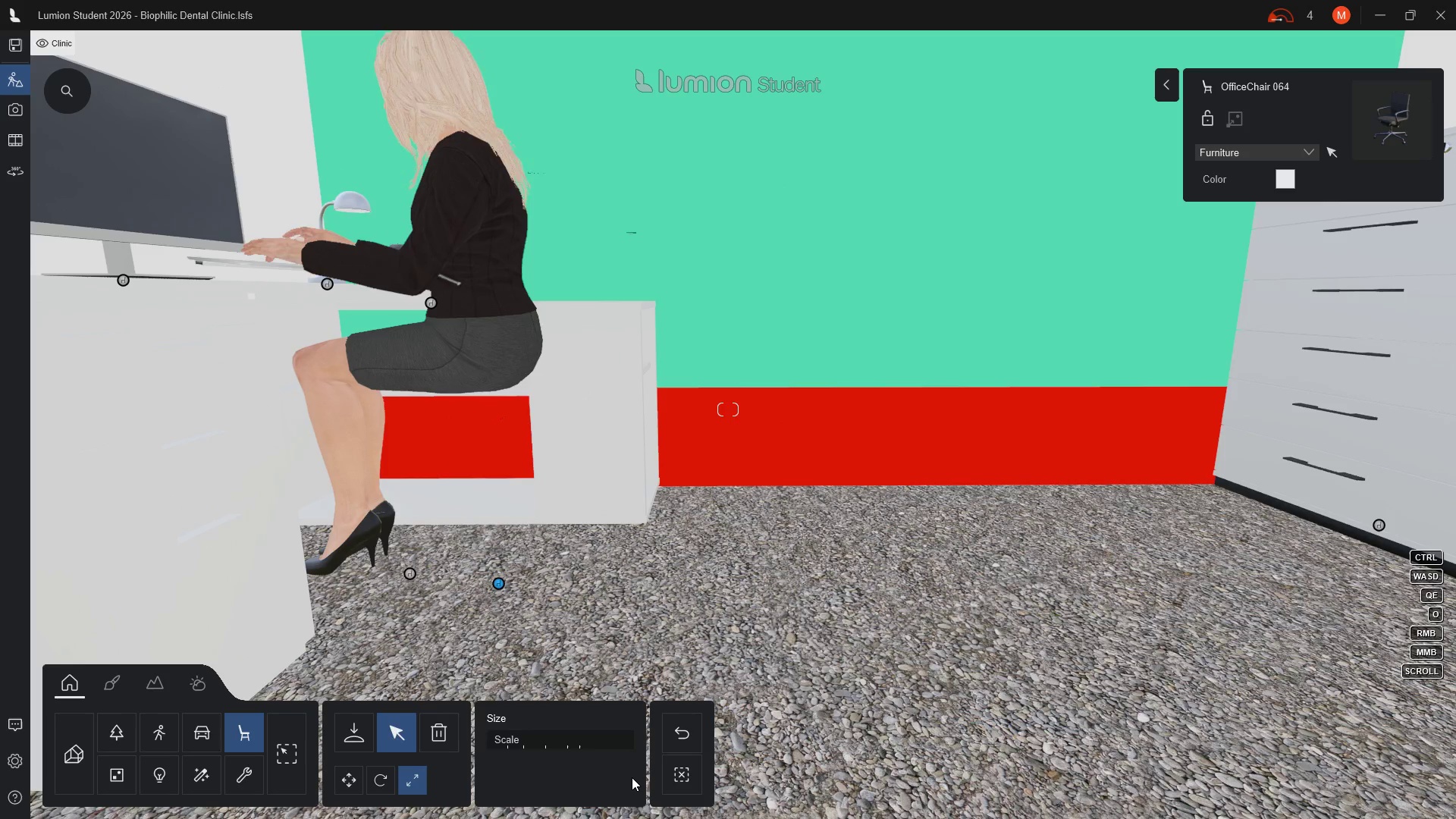 
key(Period)
 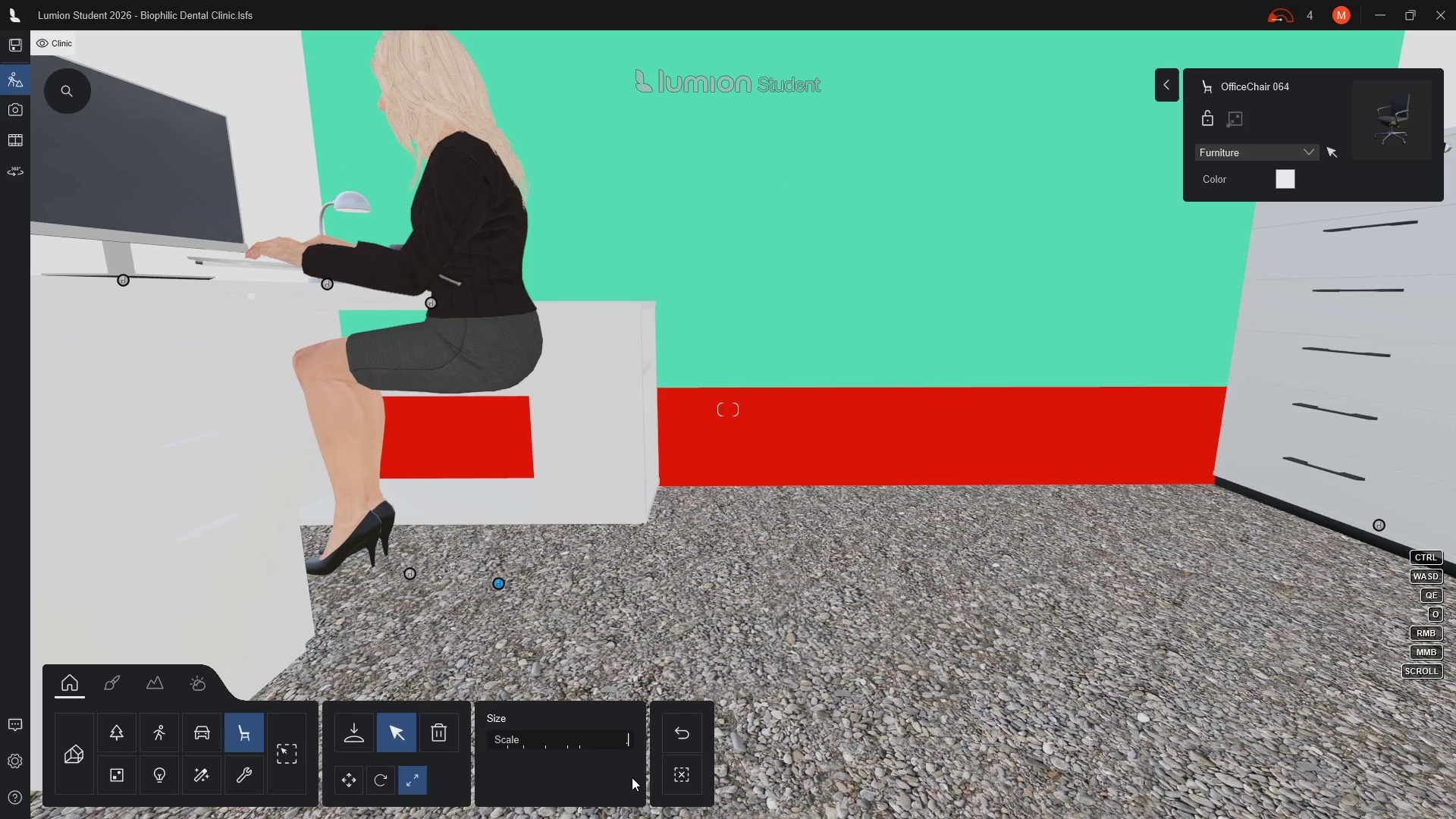 
key(9)
 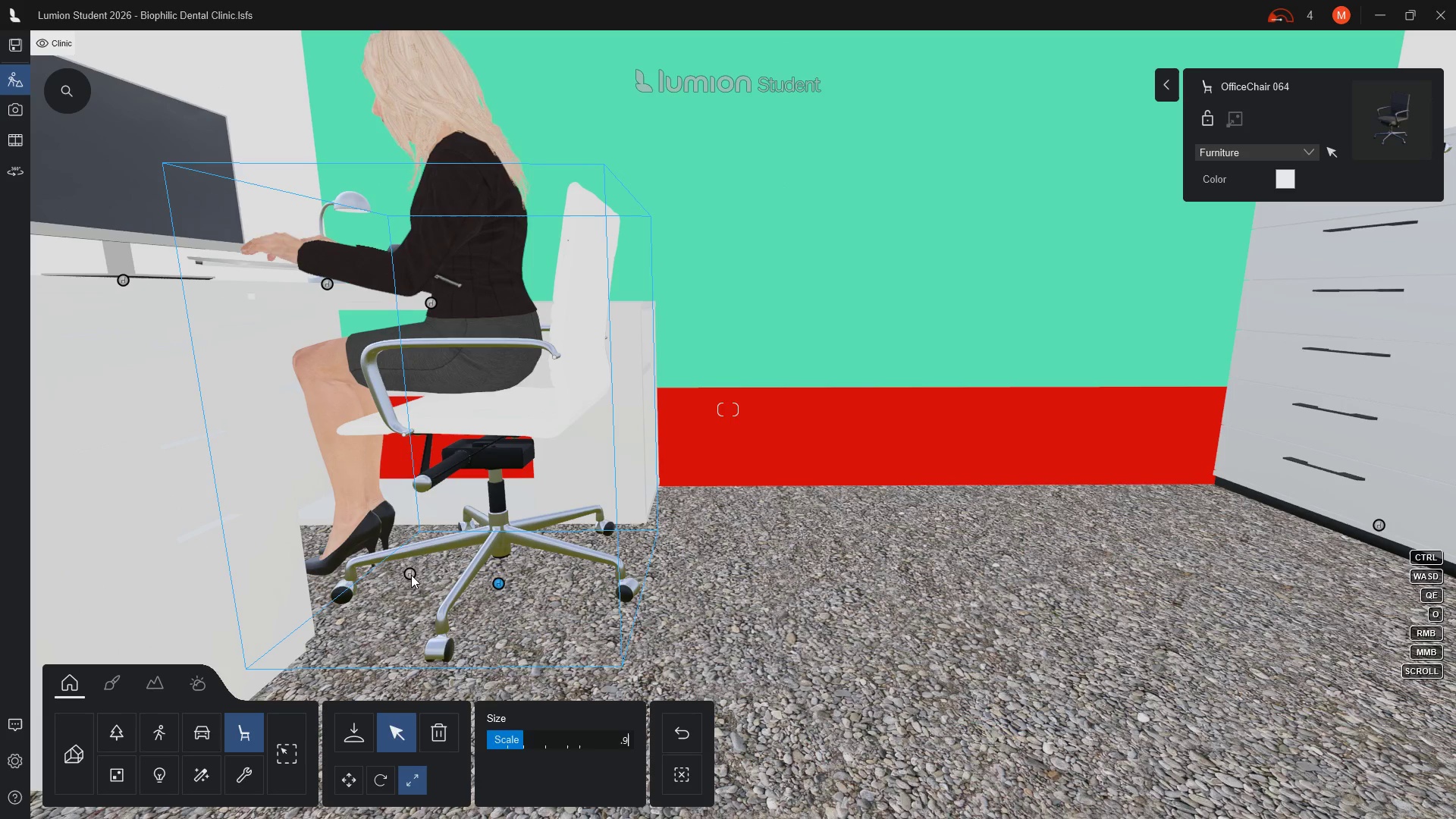 
wait(8.62)
 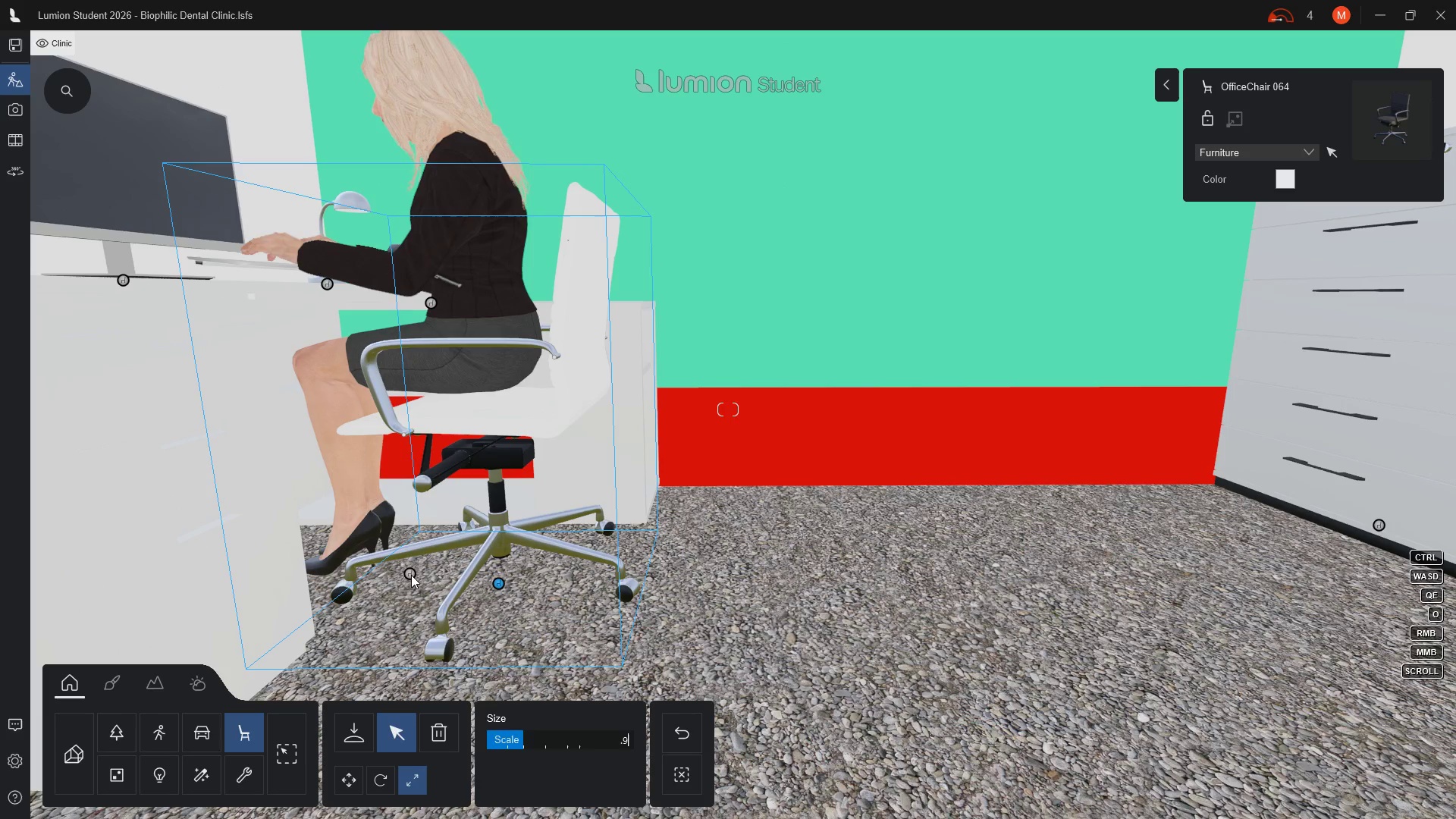 
left_click([170, 734])
 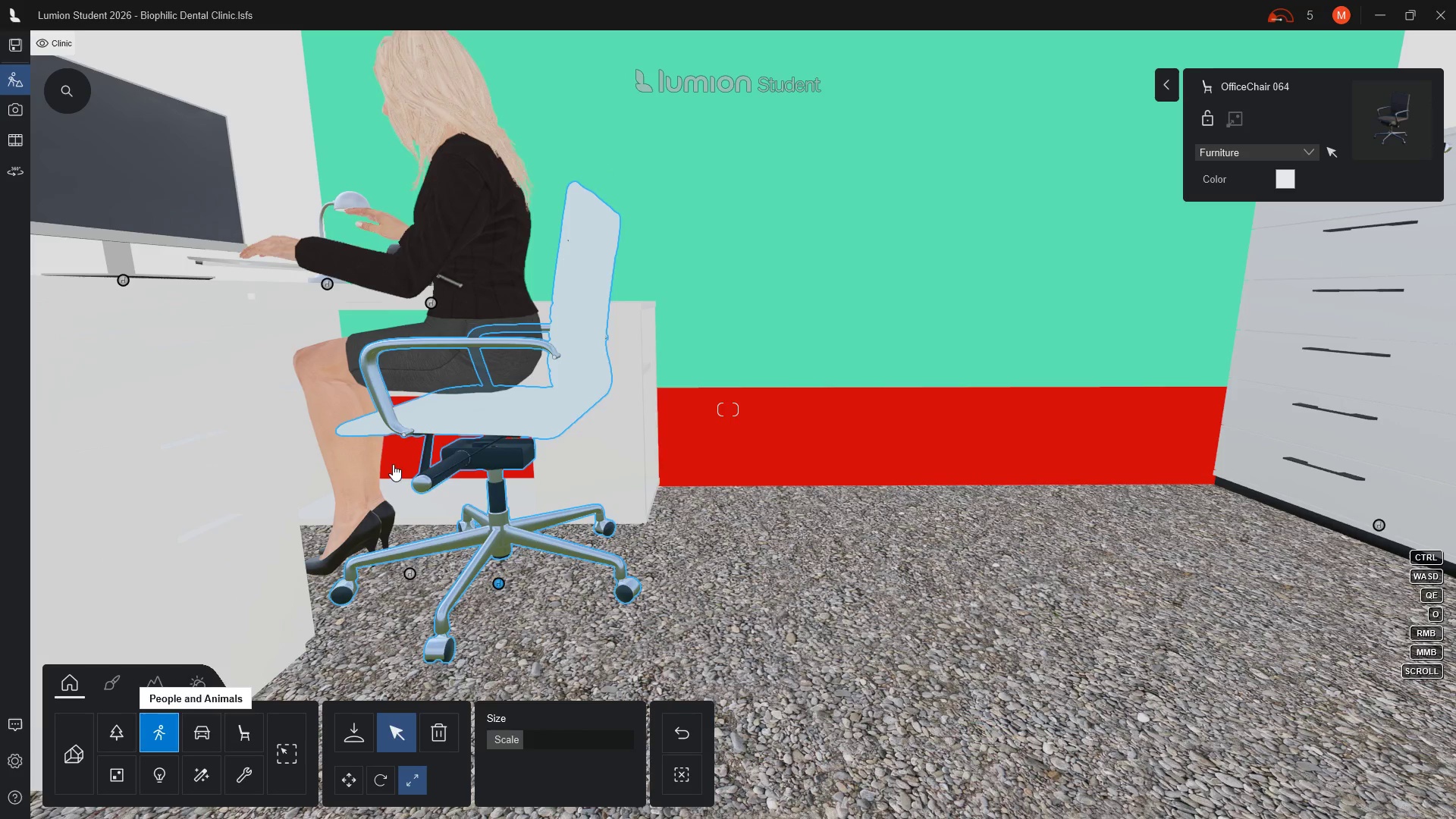 
wait(6.12)
 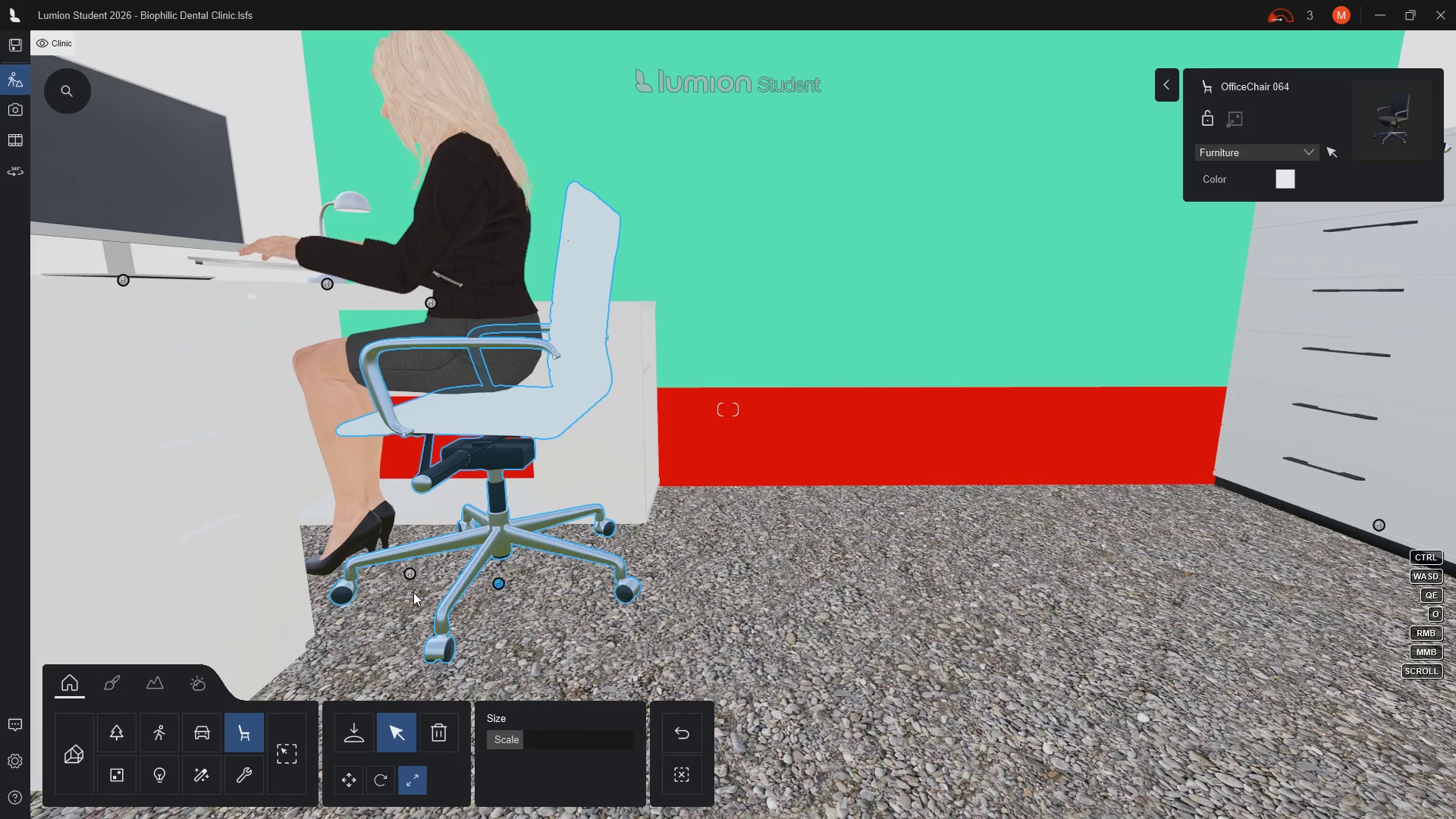 
left_click([350, 783])
 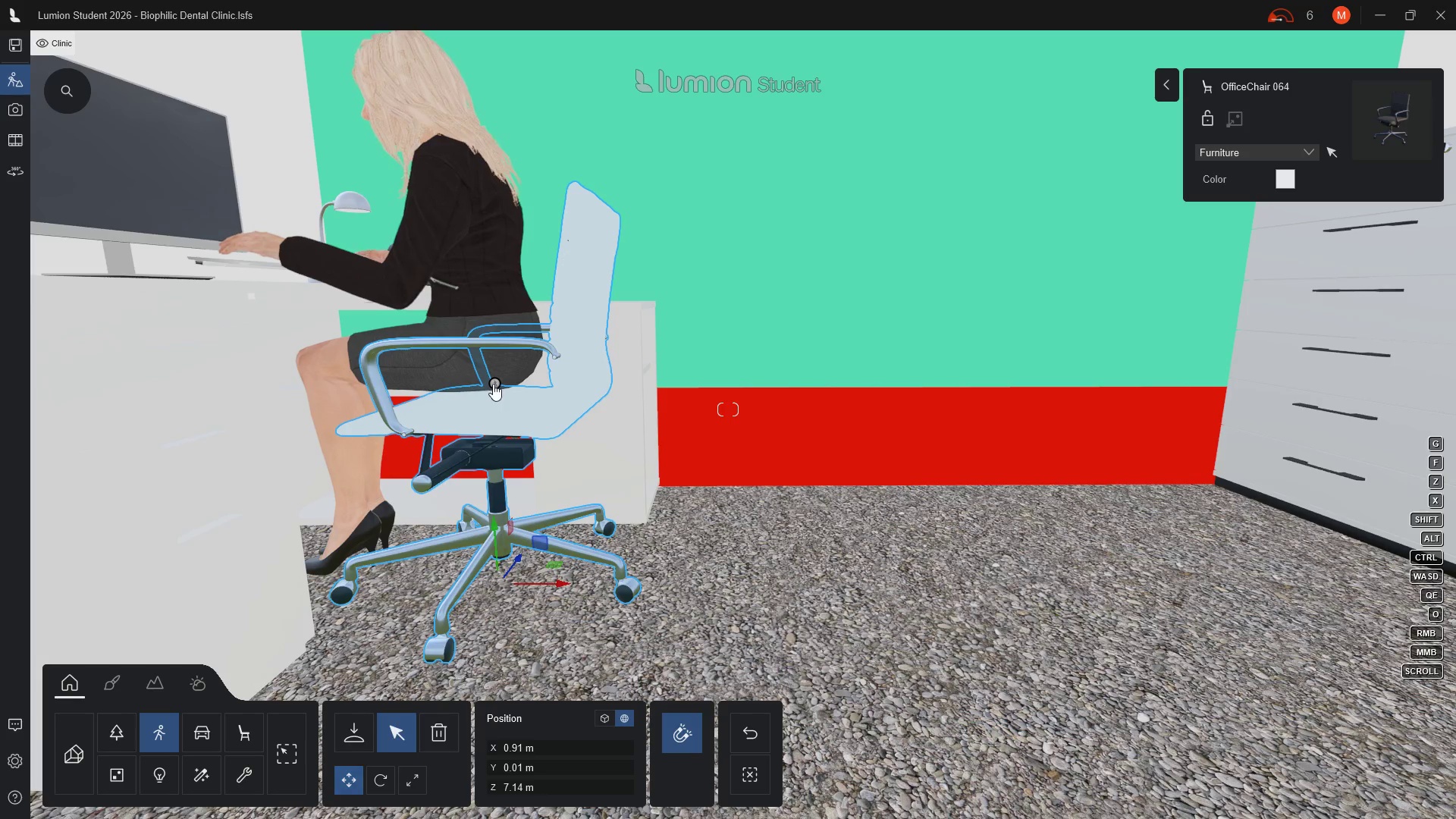 
left_click([493, 382])
 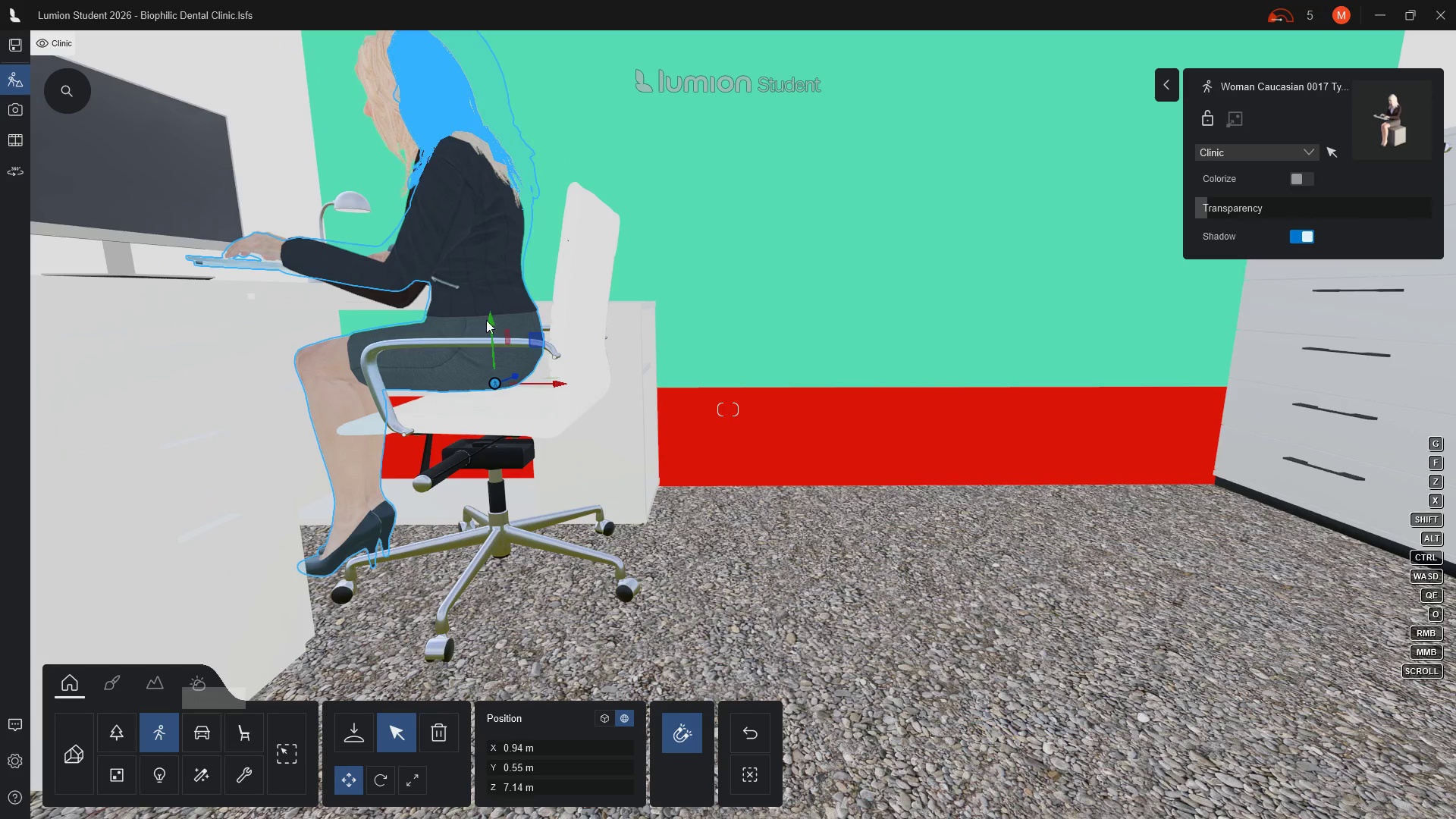 
left_click_drag(start_coordinate=[490, 318], to_coordinate=[477, 336])
 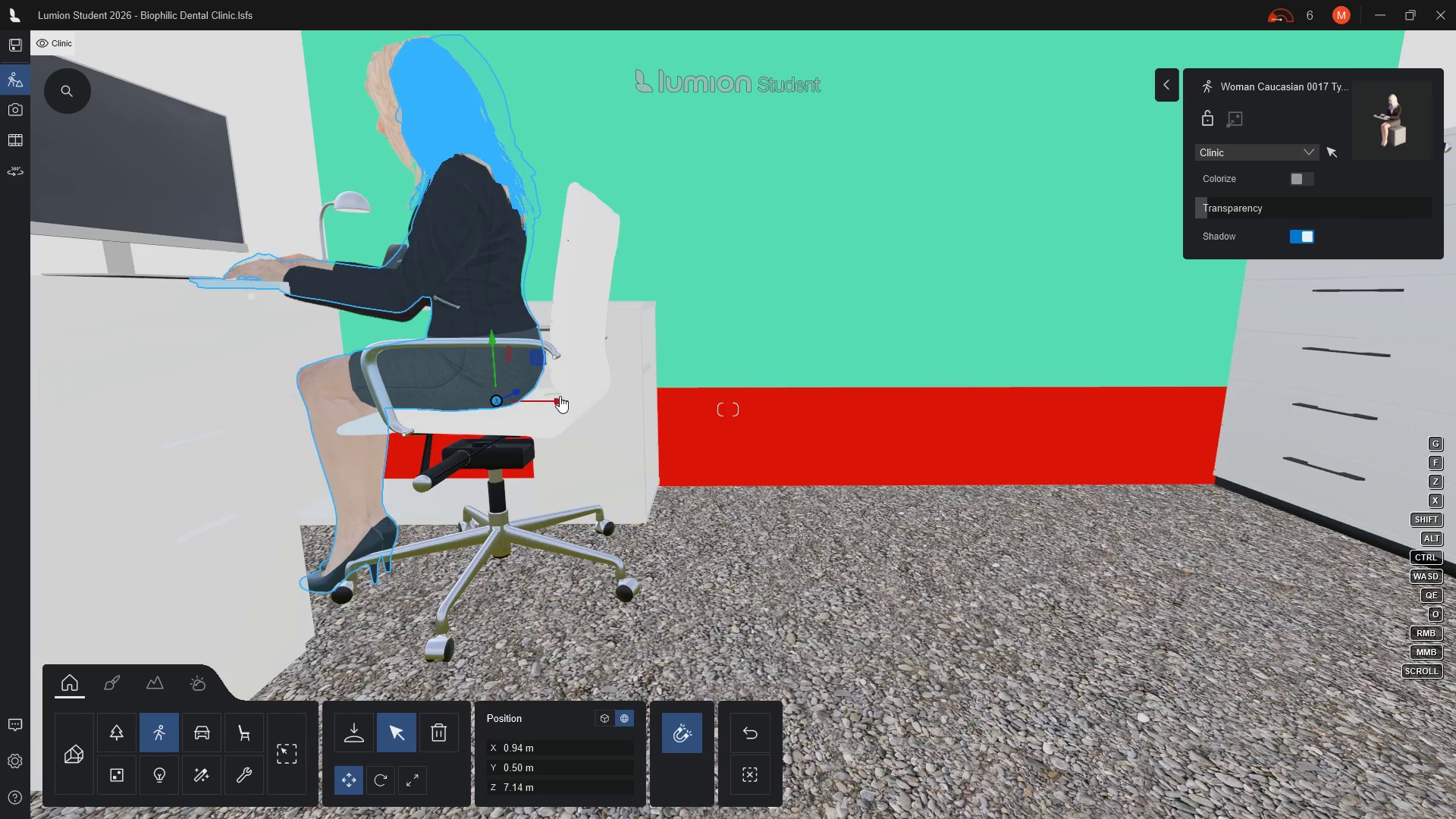 
left_click_drag(start_coordinate=[560, 402], to_coordinate=[572, 406])
 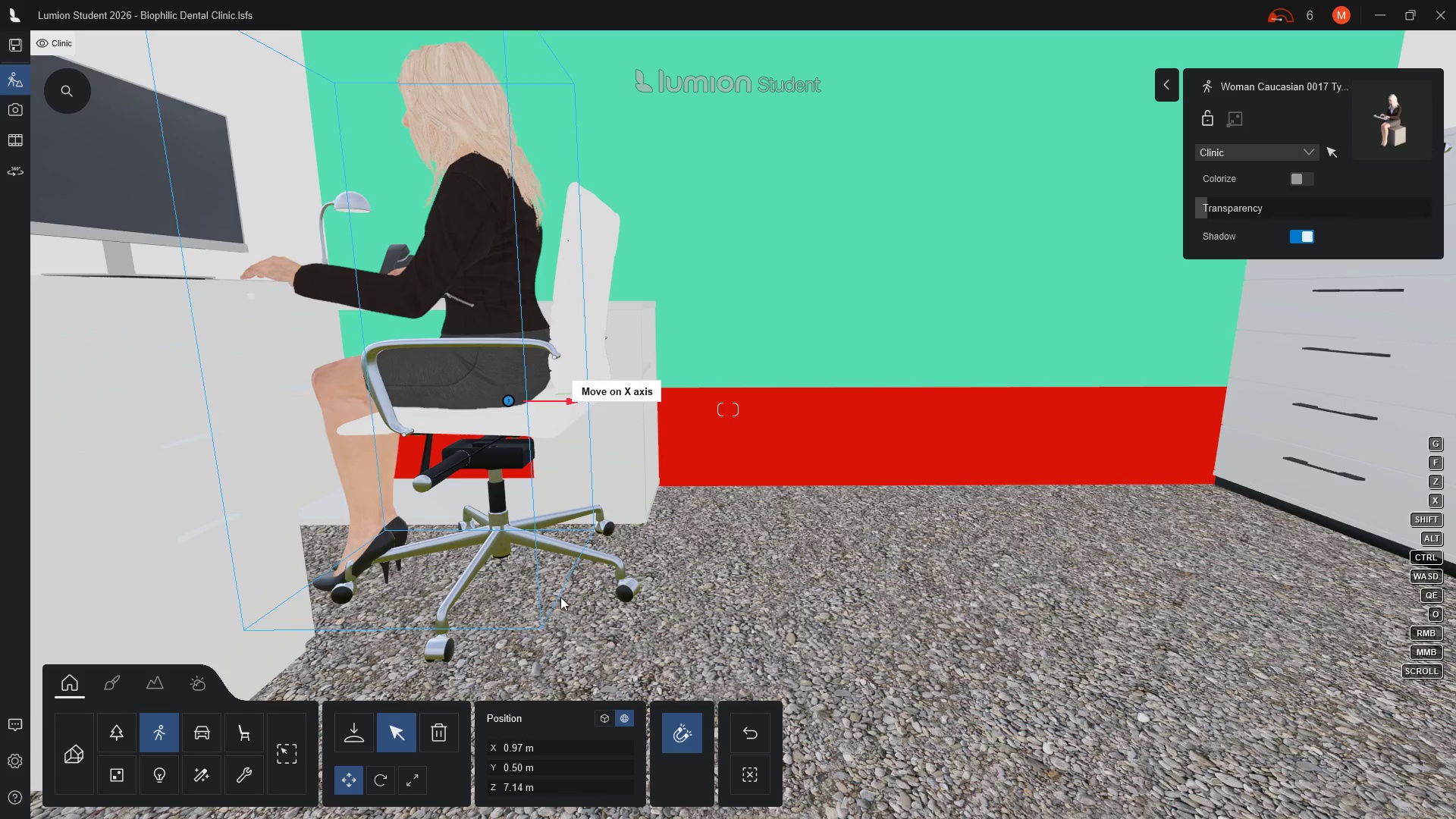 
hold_key(key=Q, duration=0.73)
 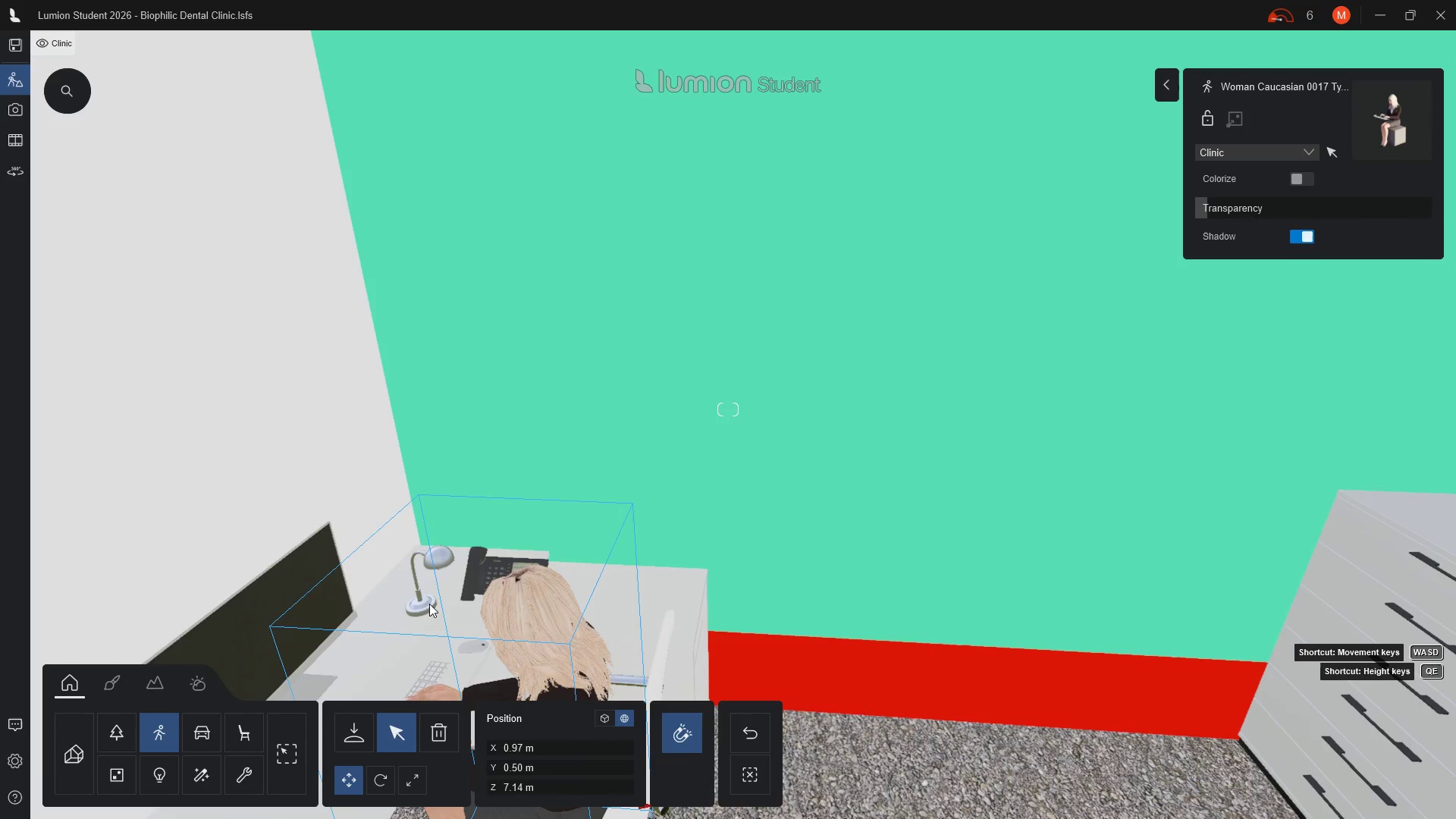 
scroll: coordinate [572, 634], scroll_direction: down, amount: 3.0
 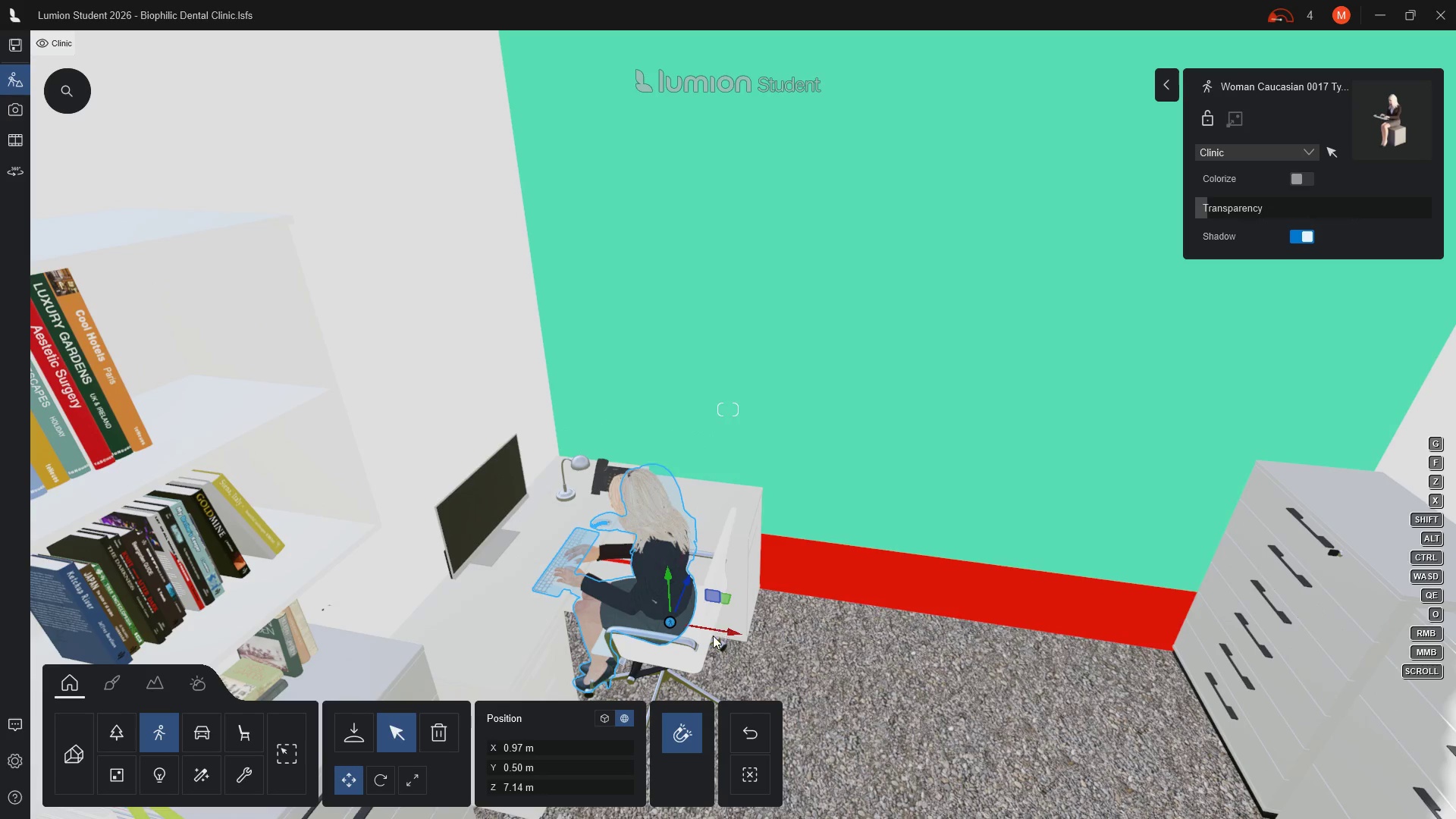 
hold_key(key=ControlLeft, duration=1.94)
left_click([667, 664])
 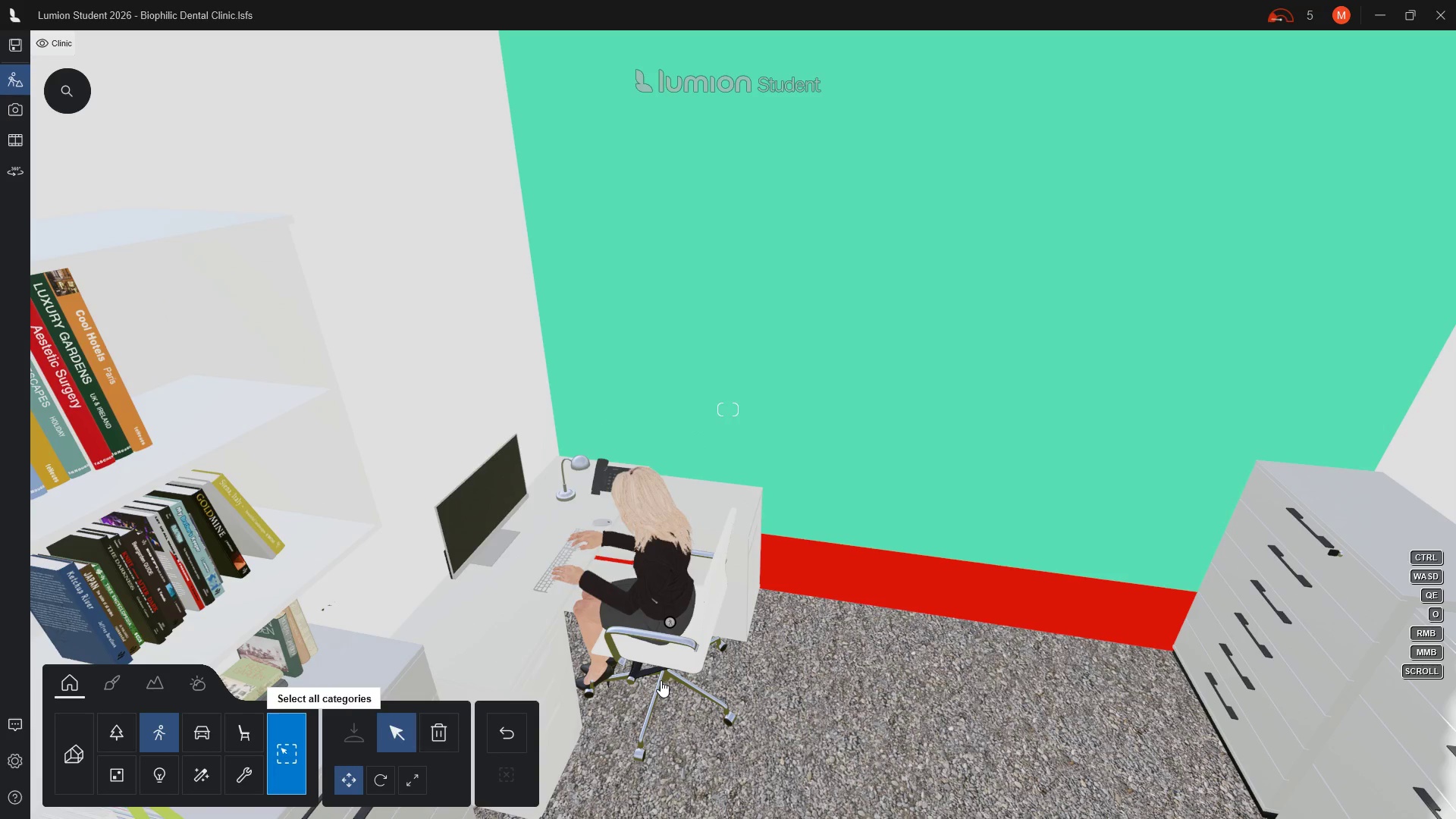 
hold_key(key=ControlLeft, duration=1.31)
 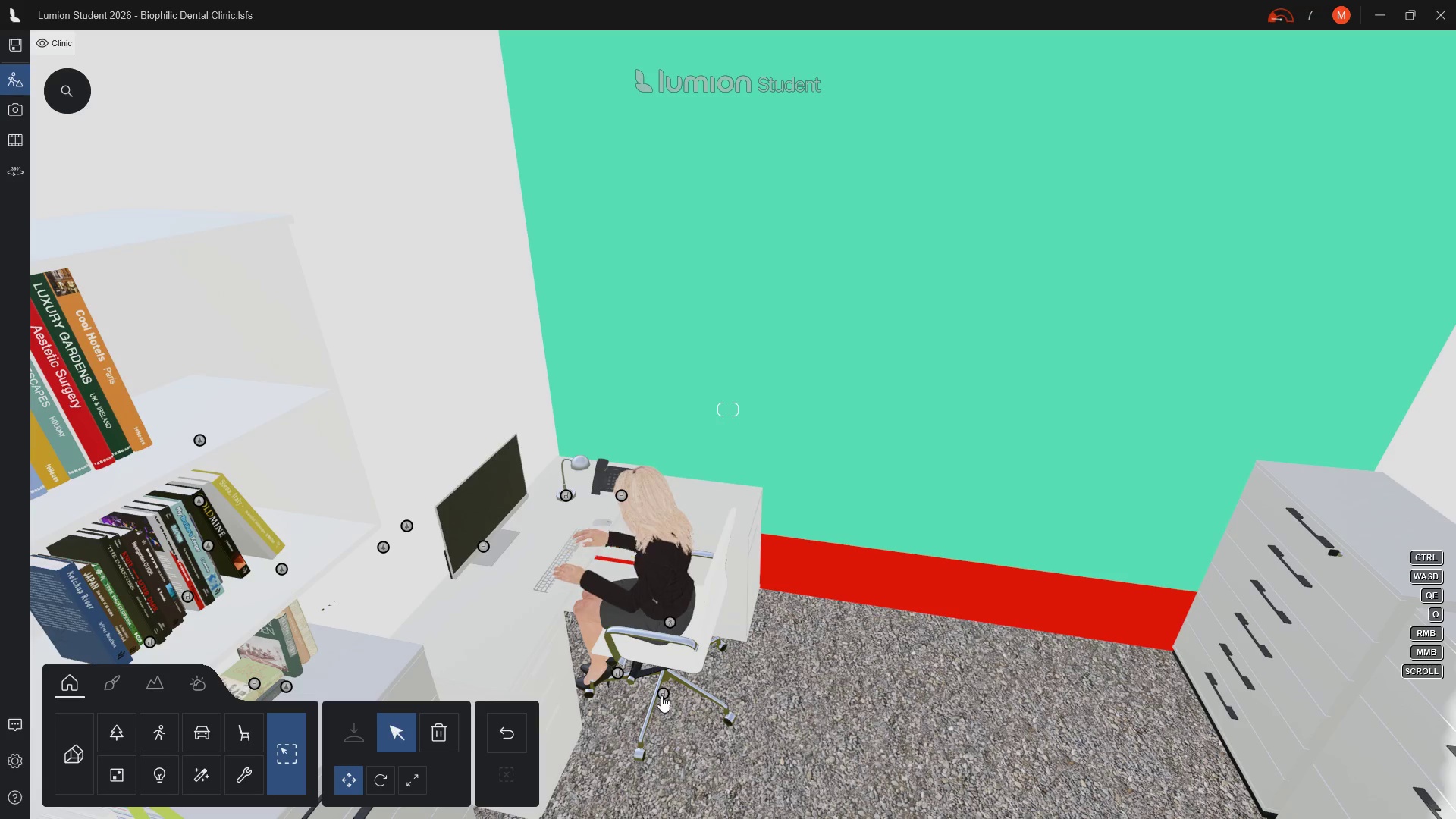 
left_click([661, 695])
 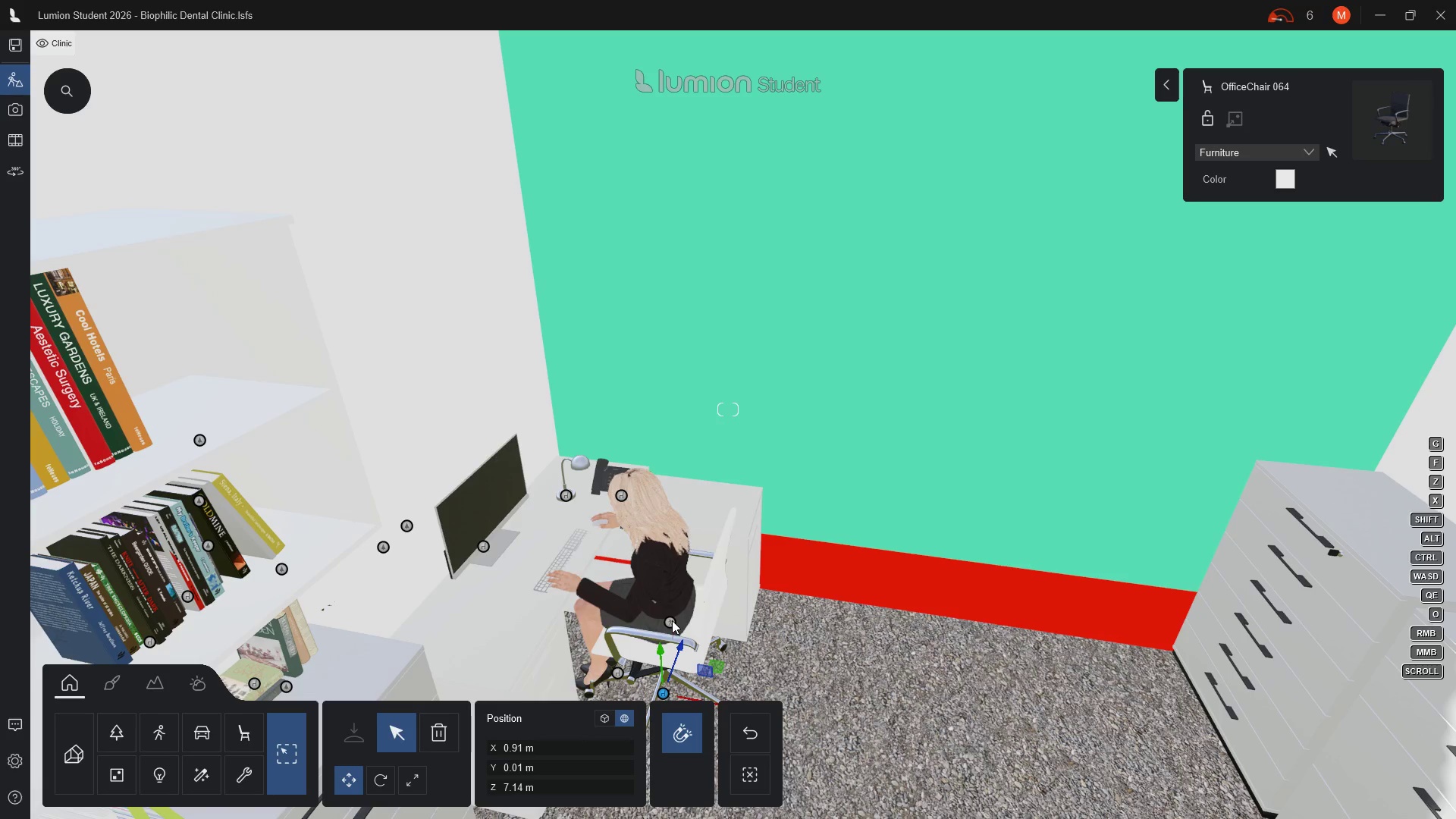 
hold_key(key=ControlLeft, duration=1.09)
left_click([670, 622])
 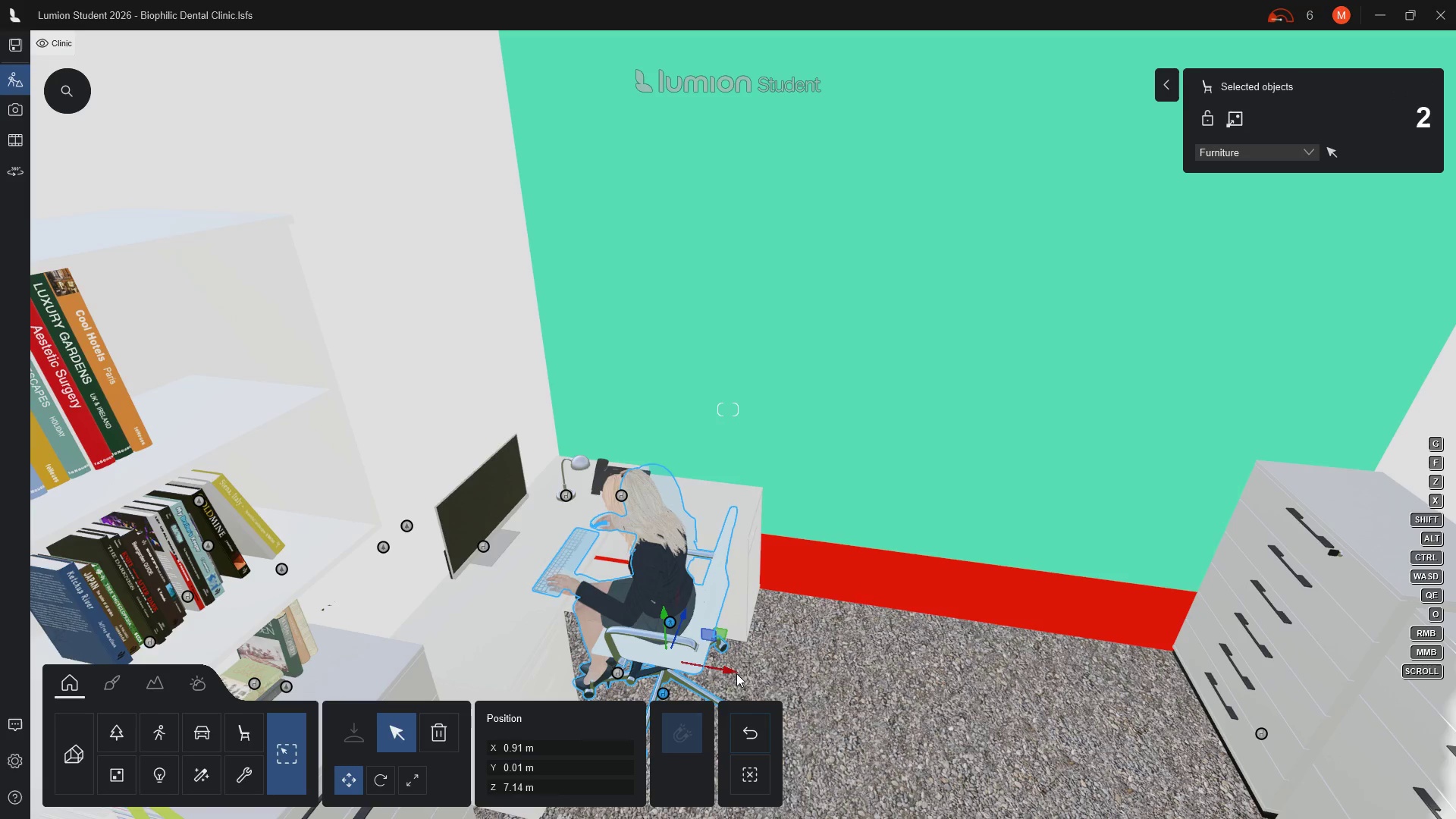 
left_click_drag(start_coordinate=[731, 672], to_coordinate=[715, 668])
 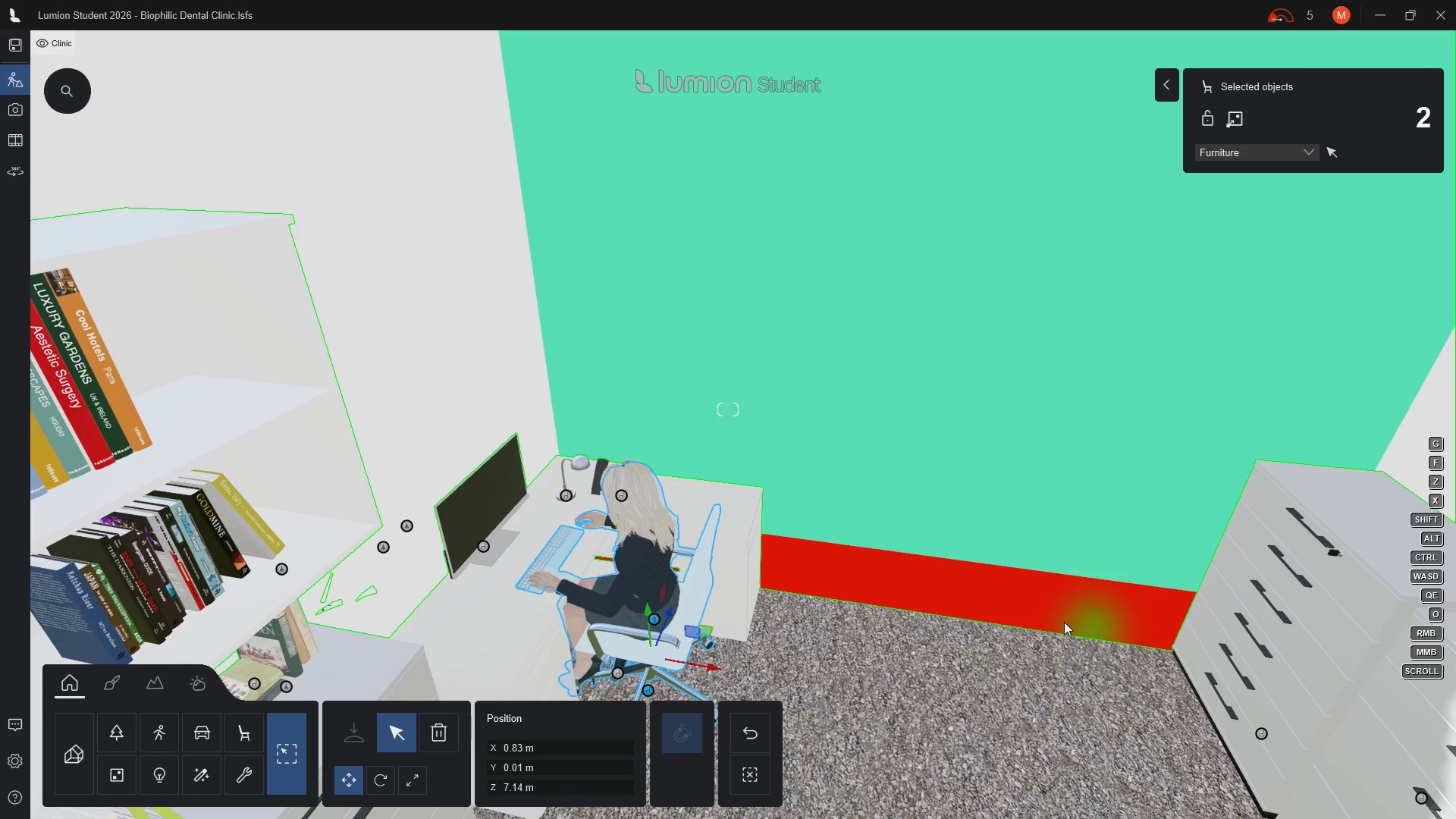 
key(Escape)
 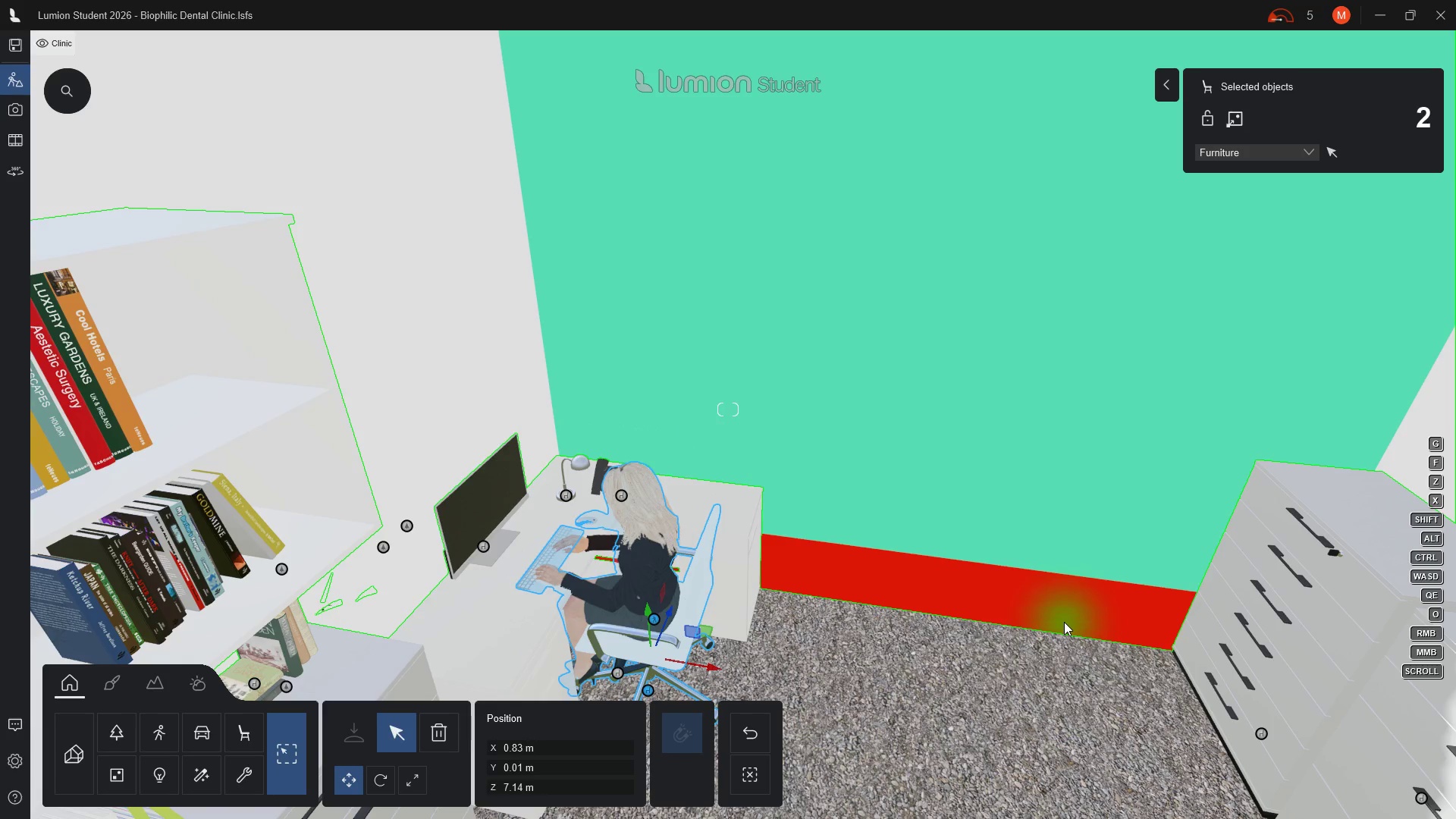 
scroll: coordinate [1061, 623], scroll_direction: down, amount: 11.0
 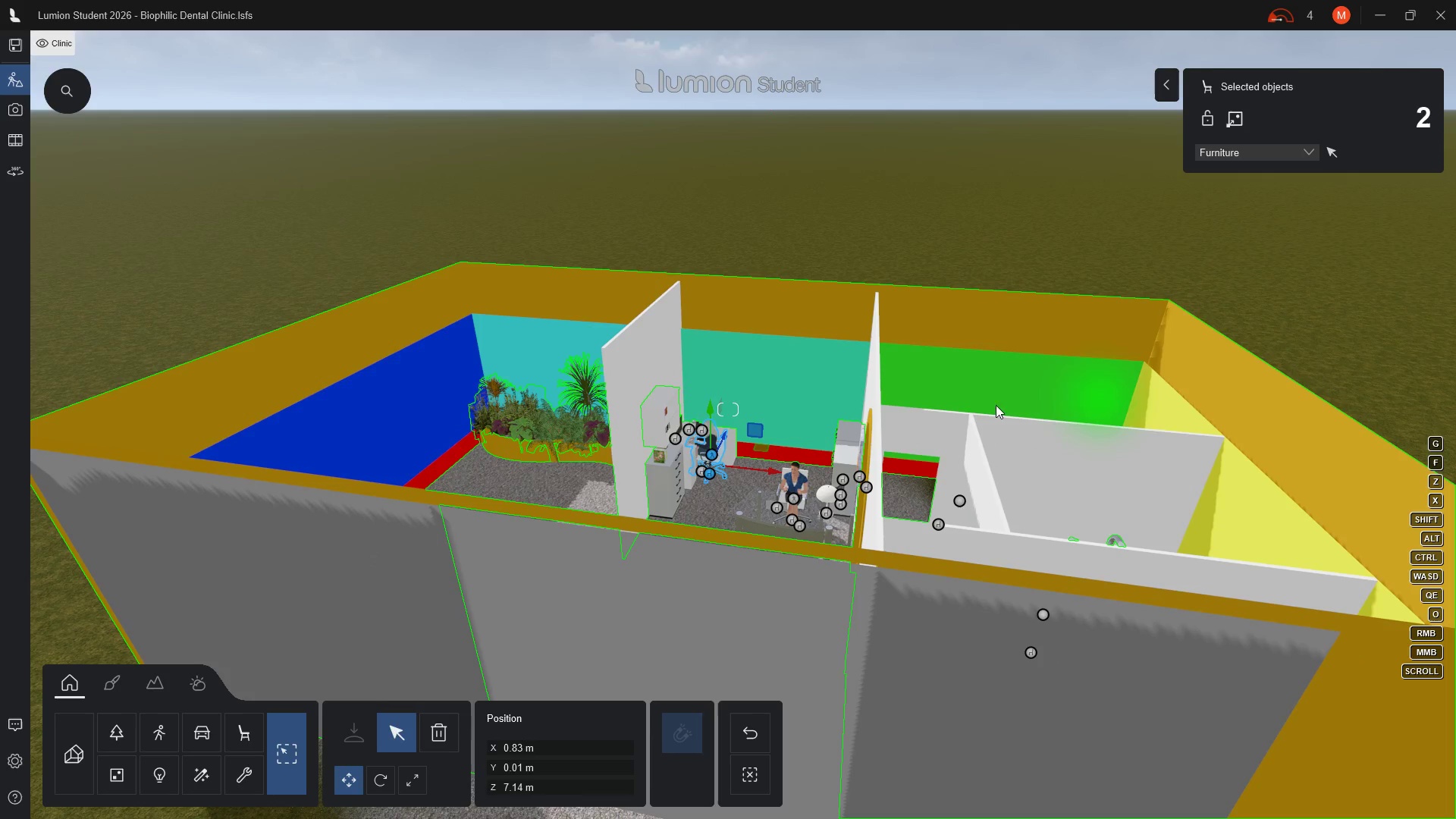 
wait(13.3)
 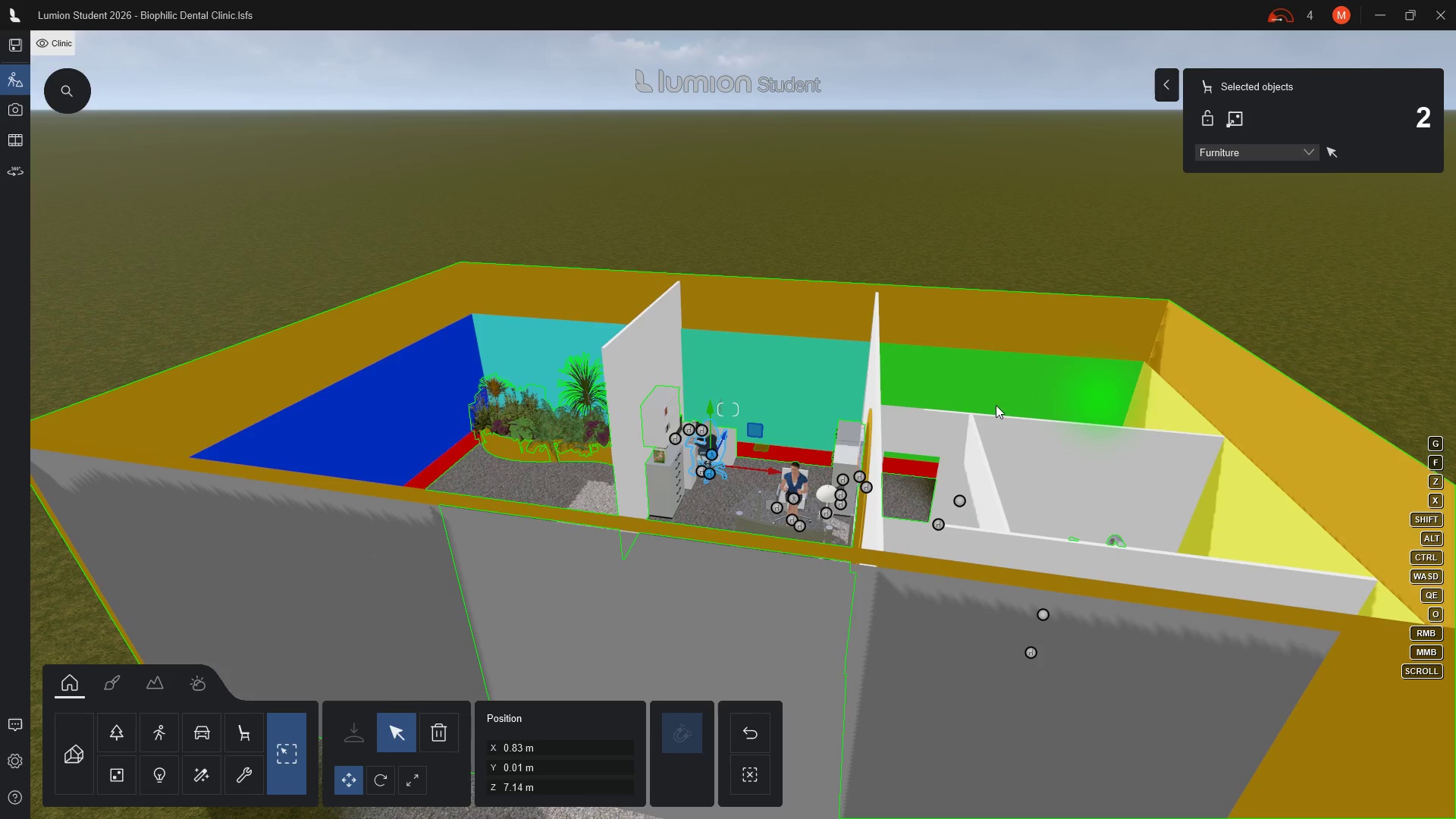 
left_click([118, 738])
 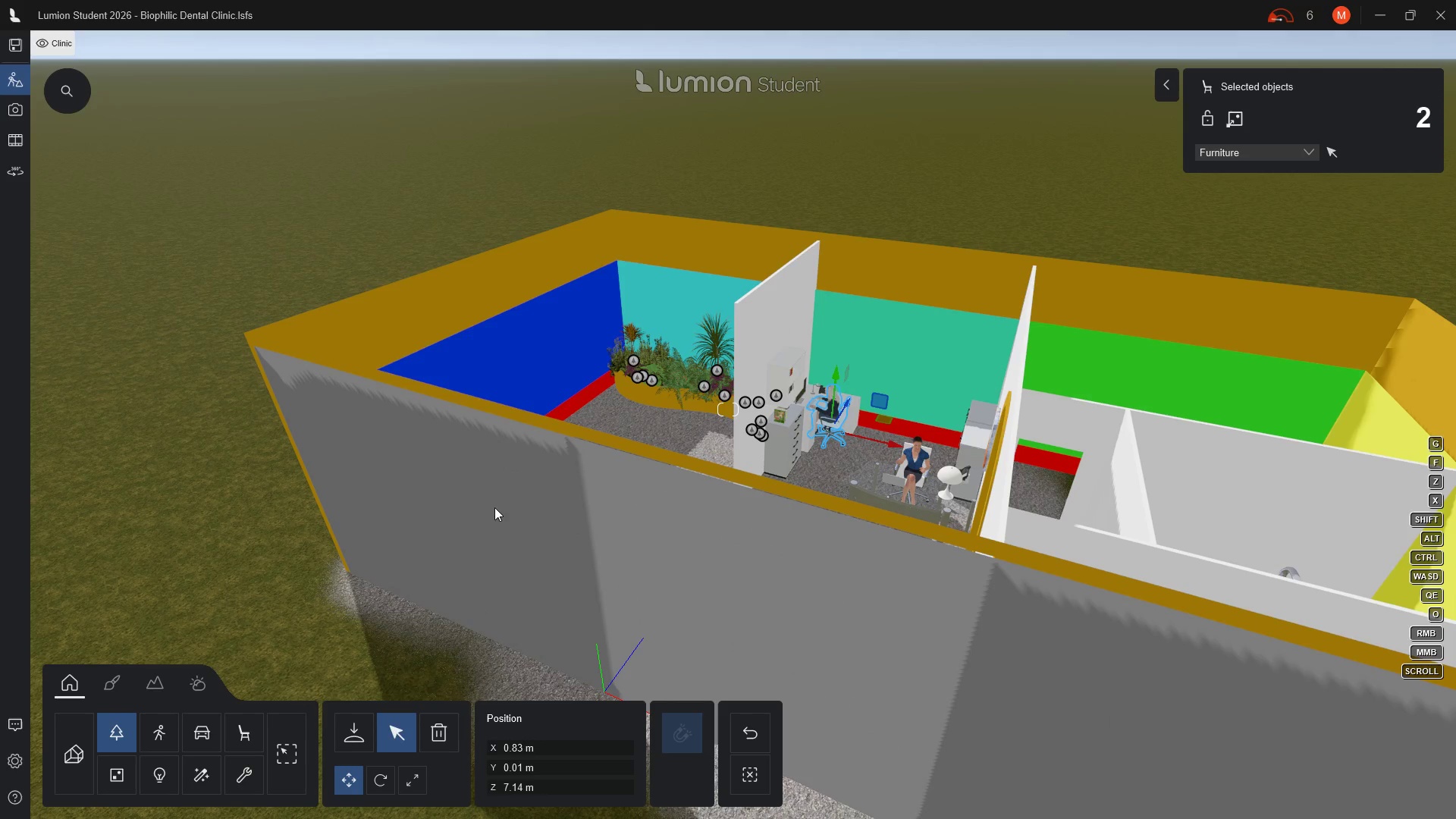 
wait(5.38)
 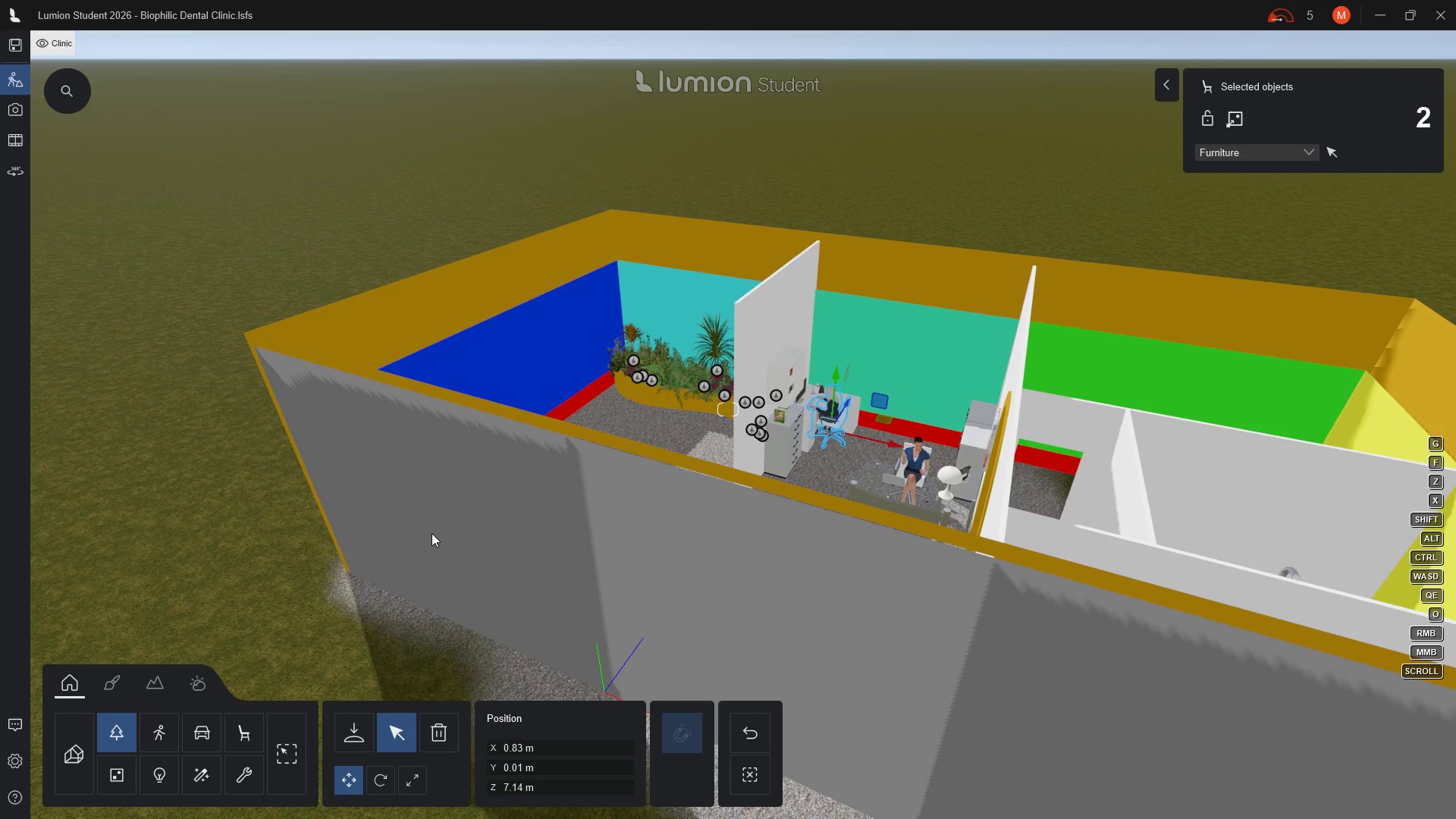 
scroll: coordinate [1106, 360], scroll_direction: up, amount: 5.0
 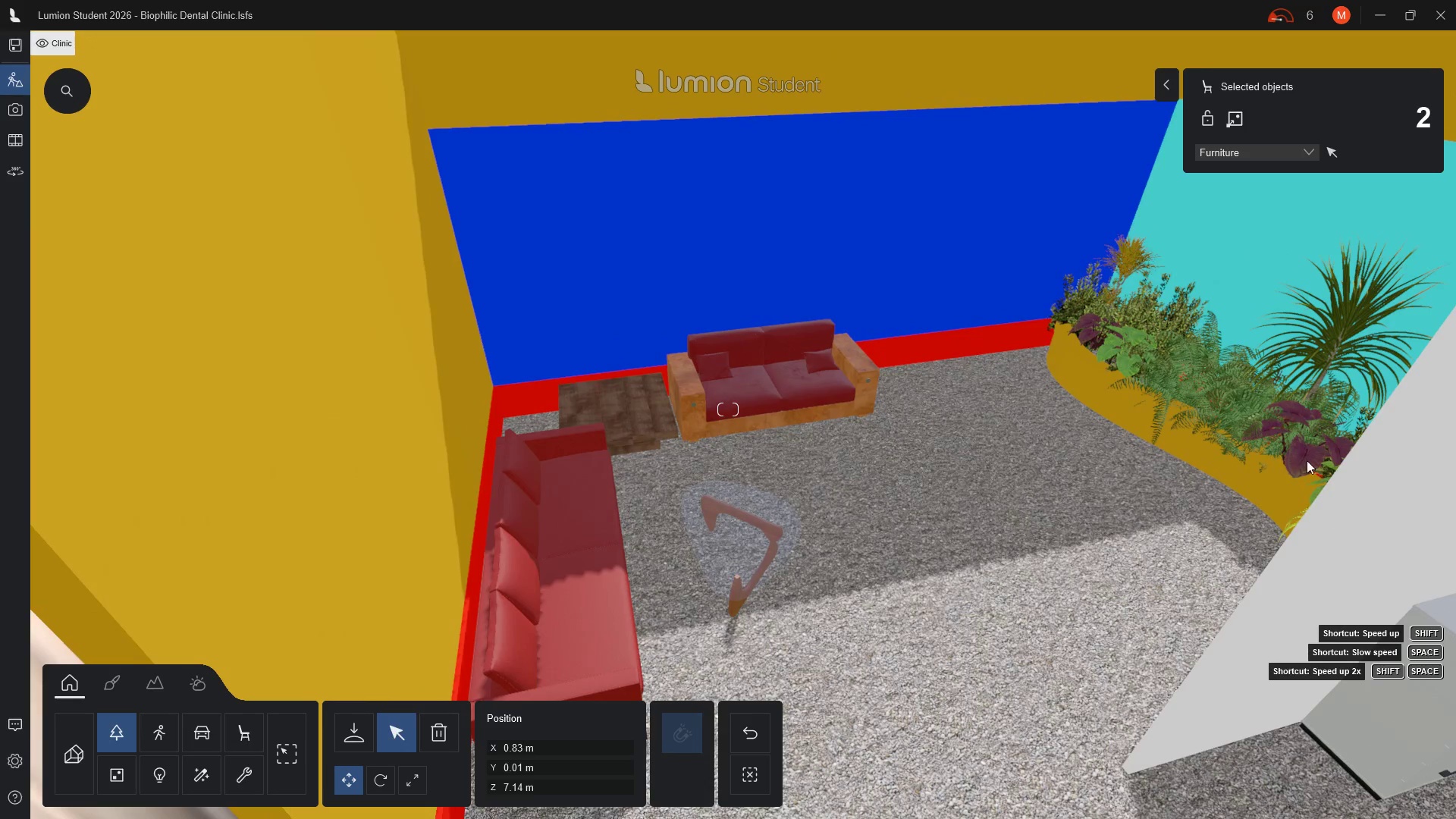 
wait(8.27)
 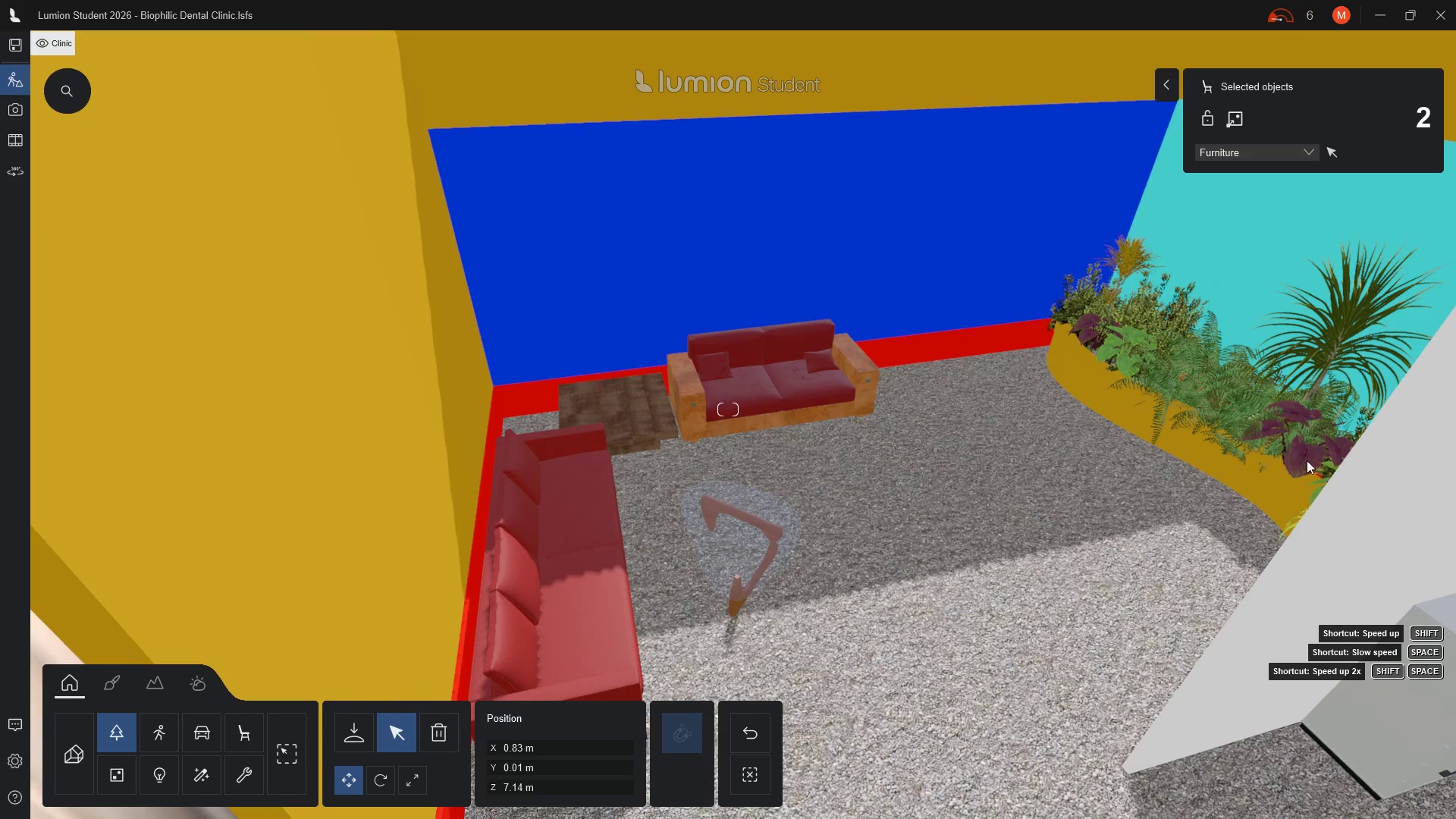 
left_click([161, 737])
 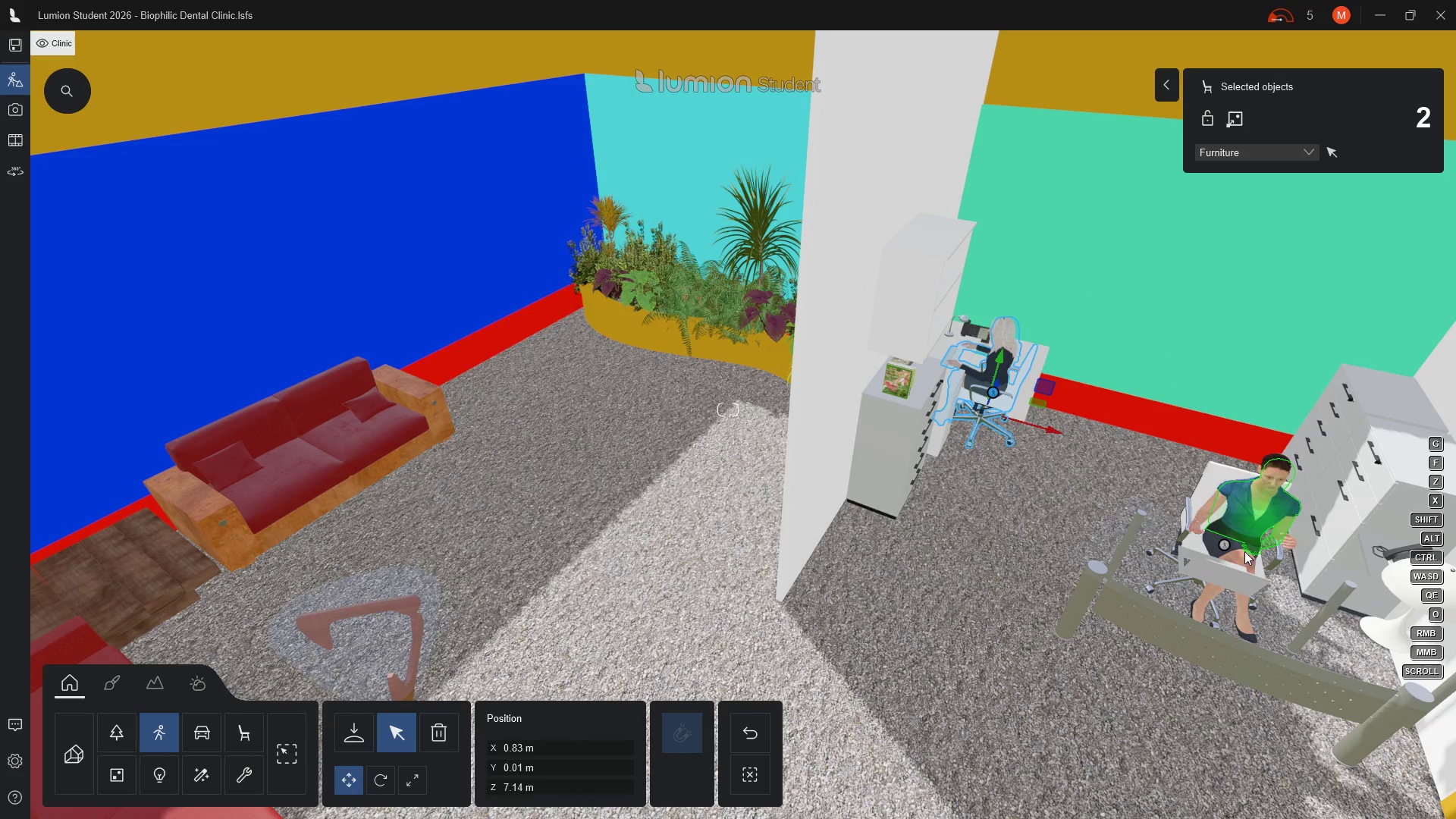 
left_click([1224, 544])
 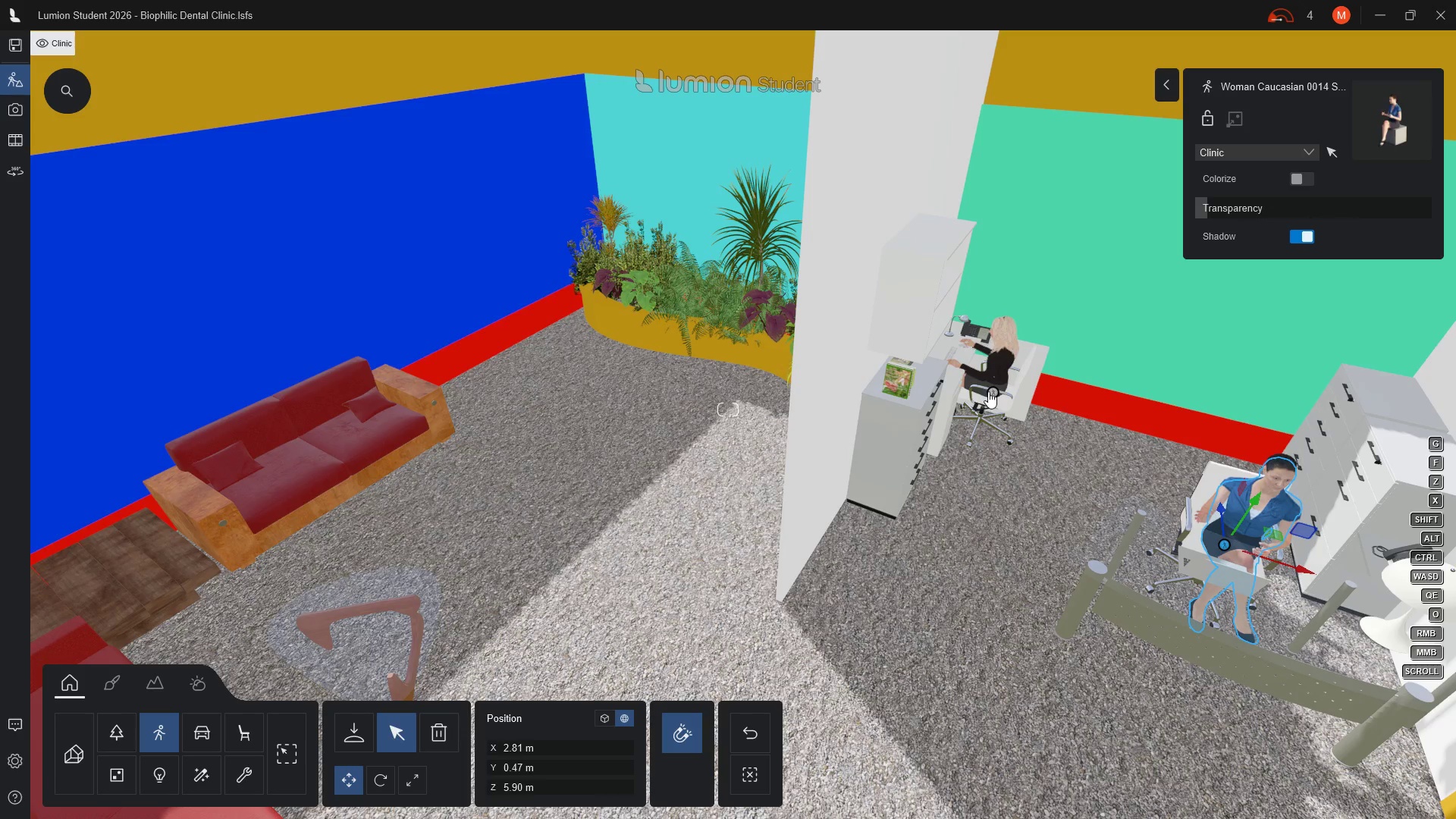 
left_click([993, 391])
 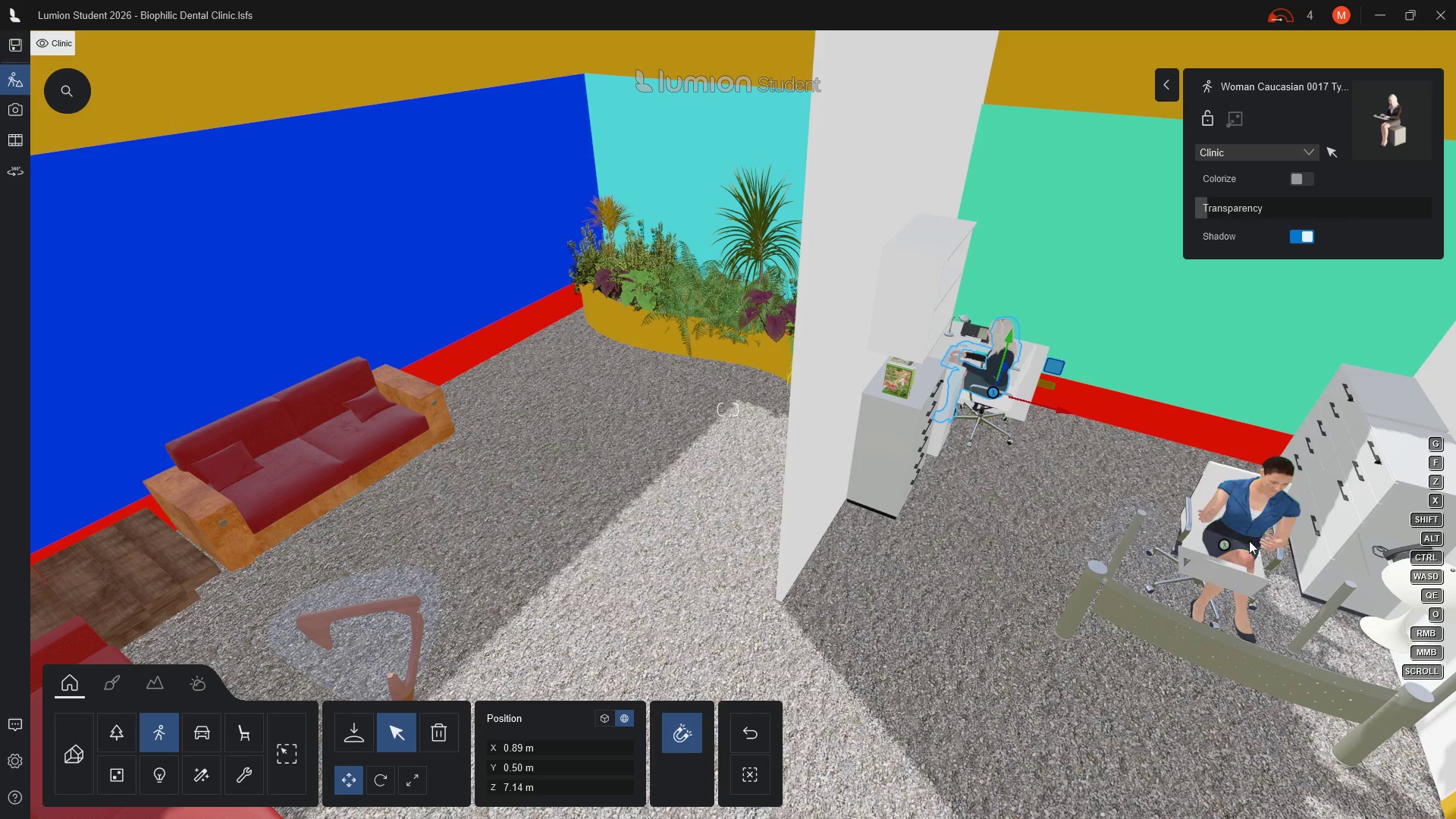 
hold_key(key=ControlLeft, duration=2.52)
left_click([1224, 544])
 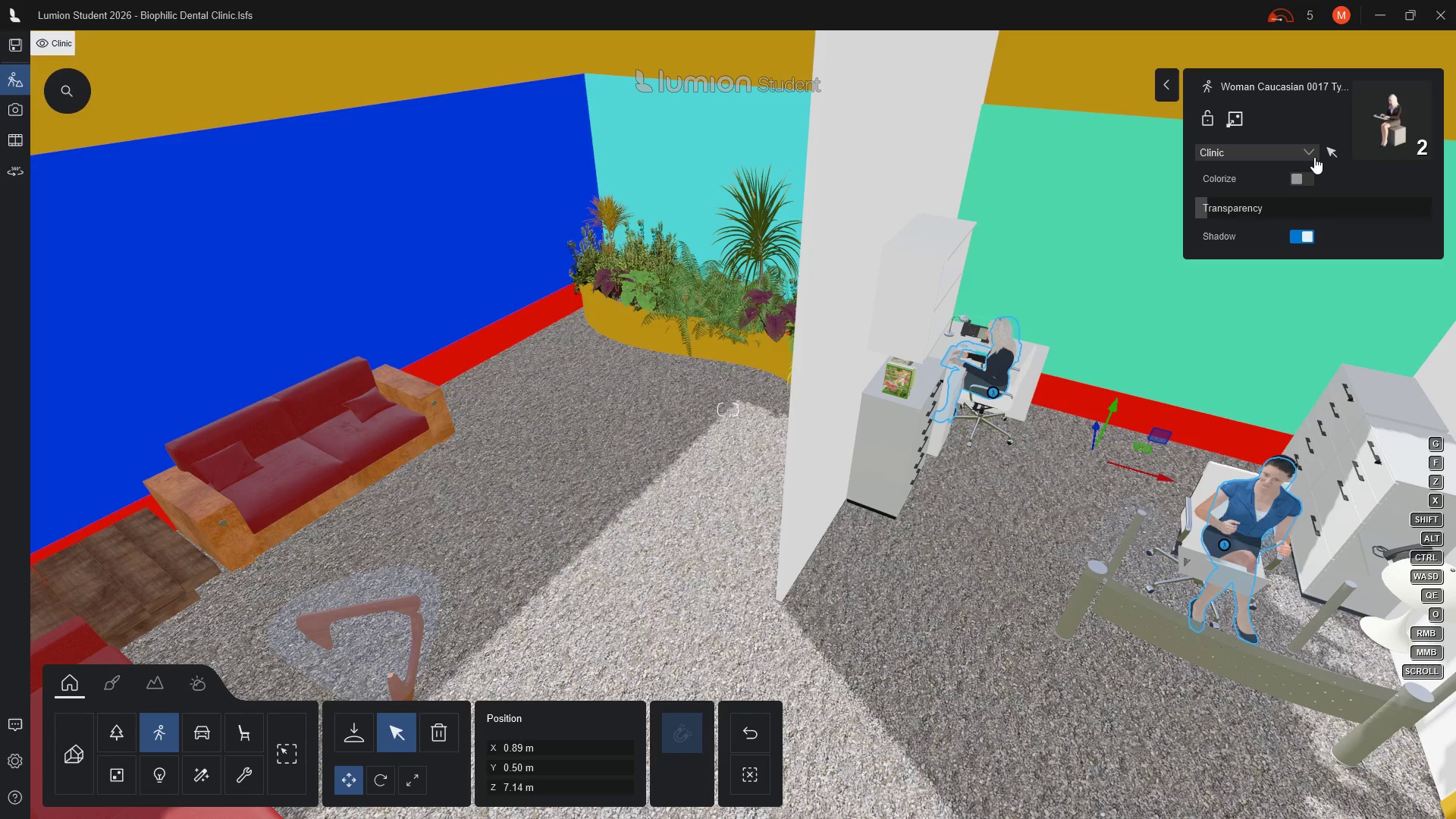 
left_click([1314, 149])
 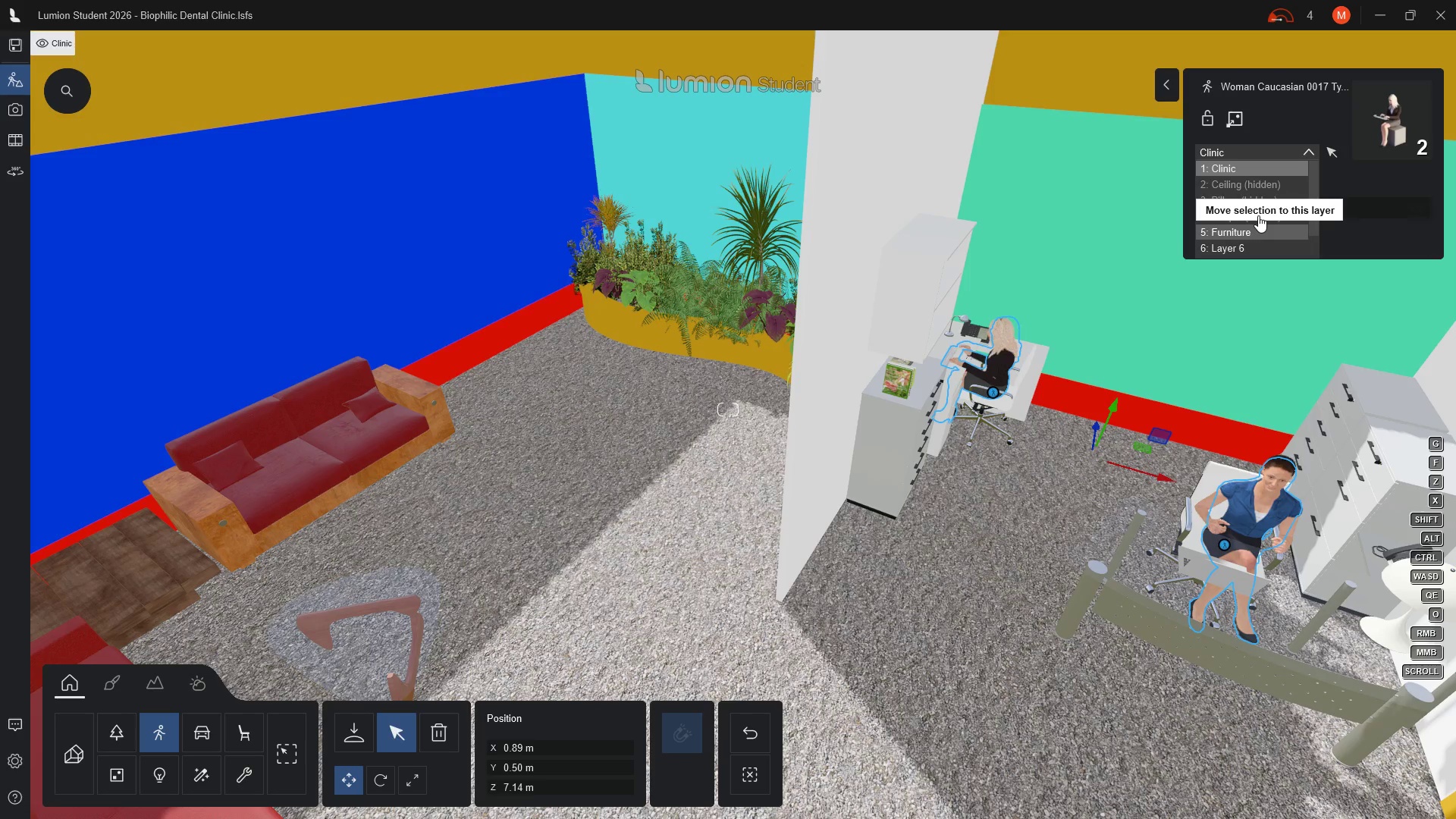 
left_click([1258, 215])
 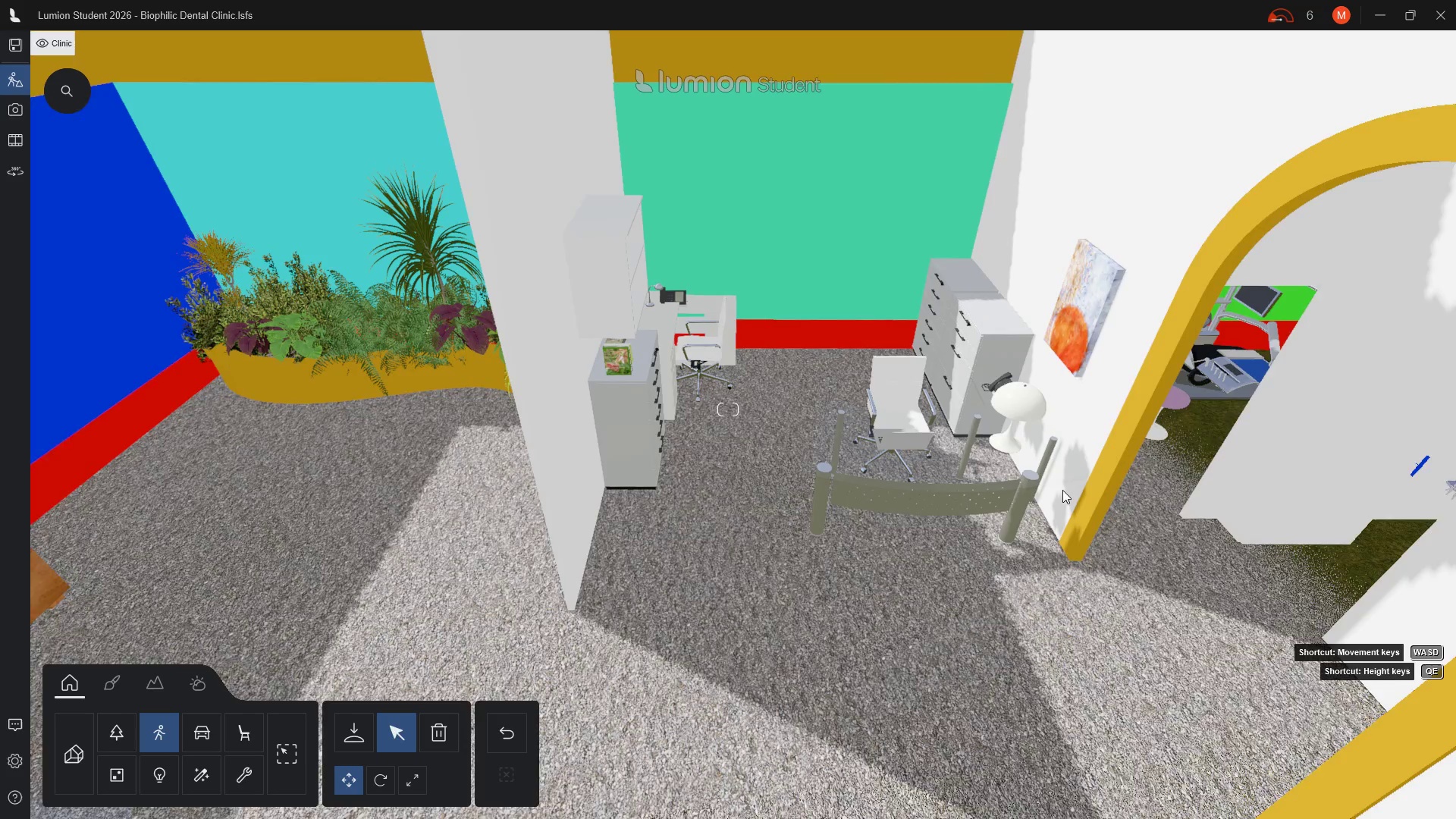 
wait(5.77)
 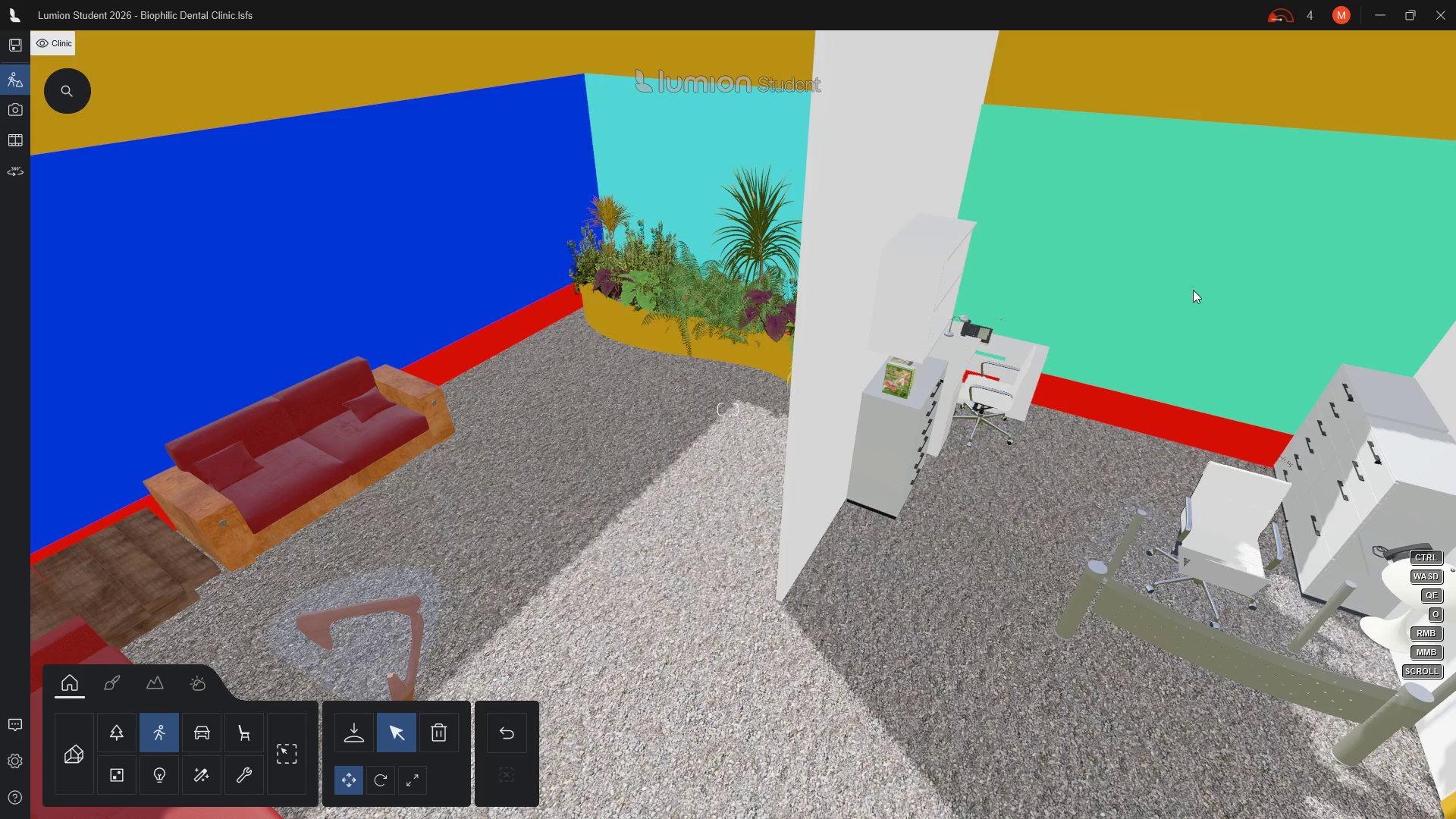 
hold_key(key=D, duration=0.78)
 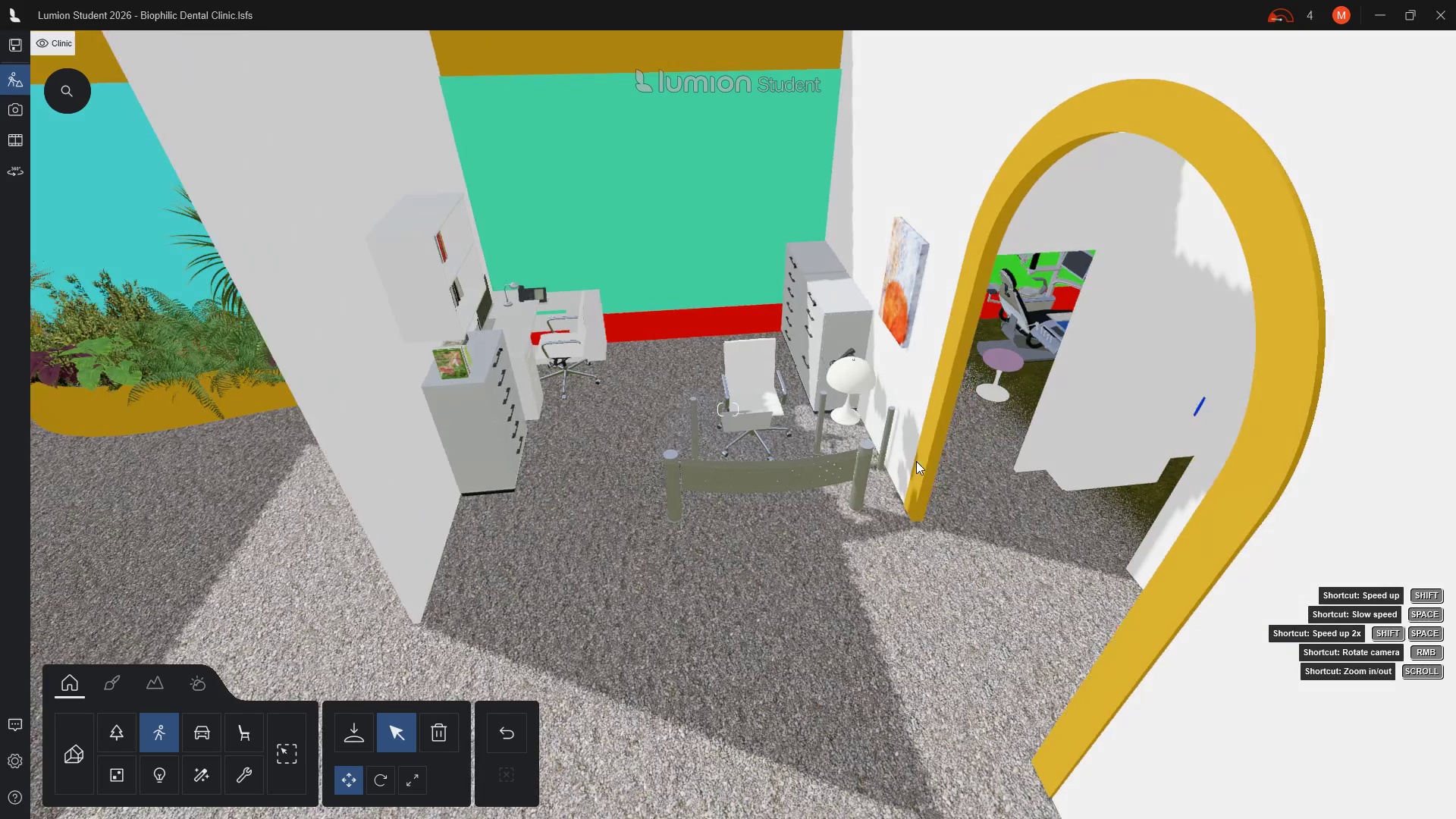 
type(ddddddd)
 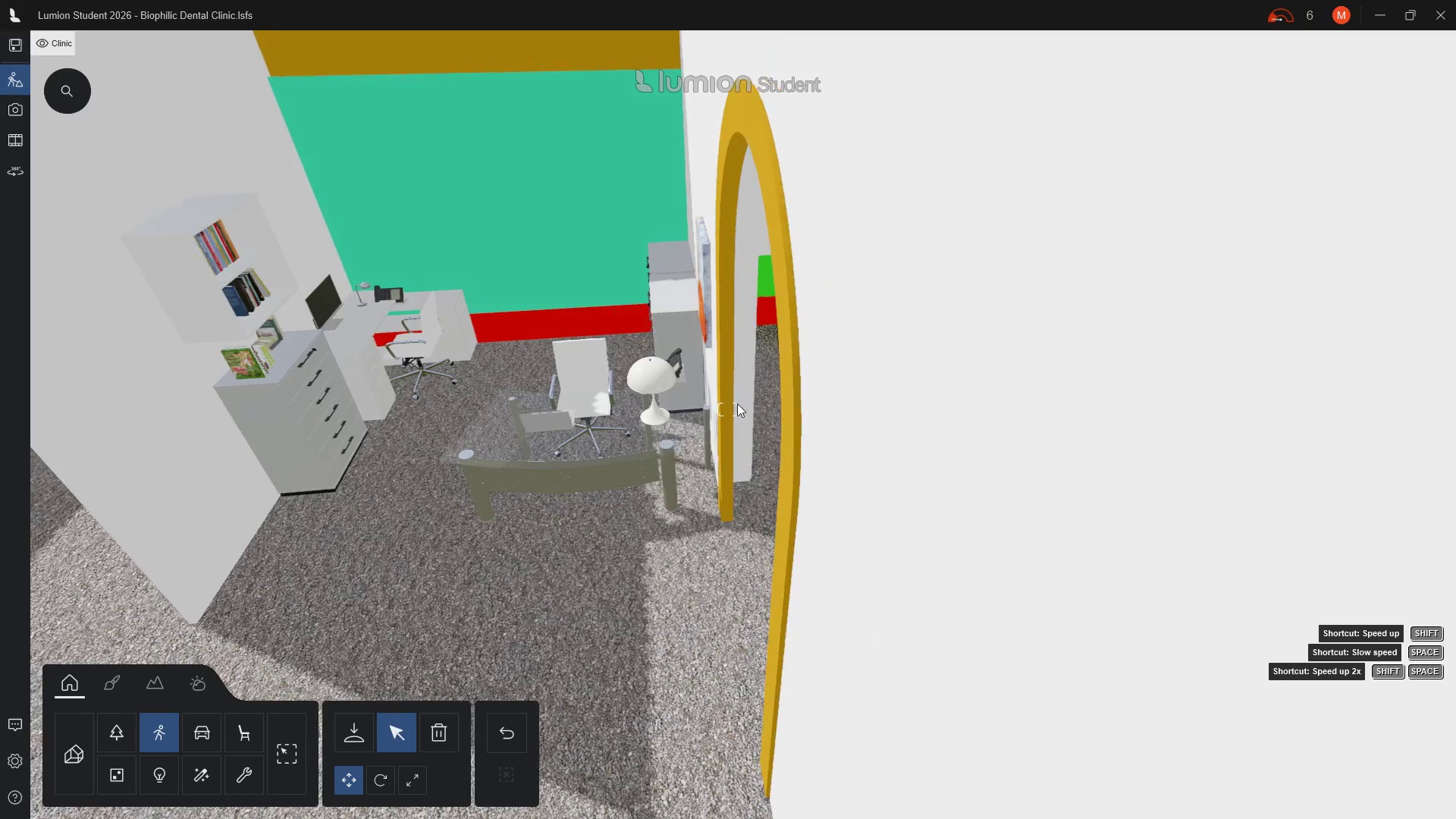 
hold_key(key=D, duration=0.72)
 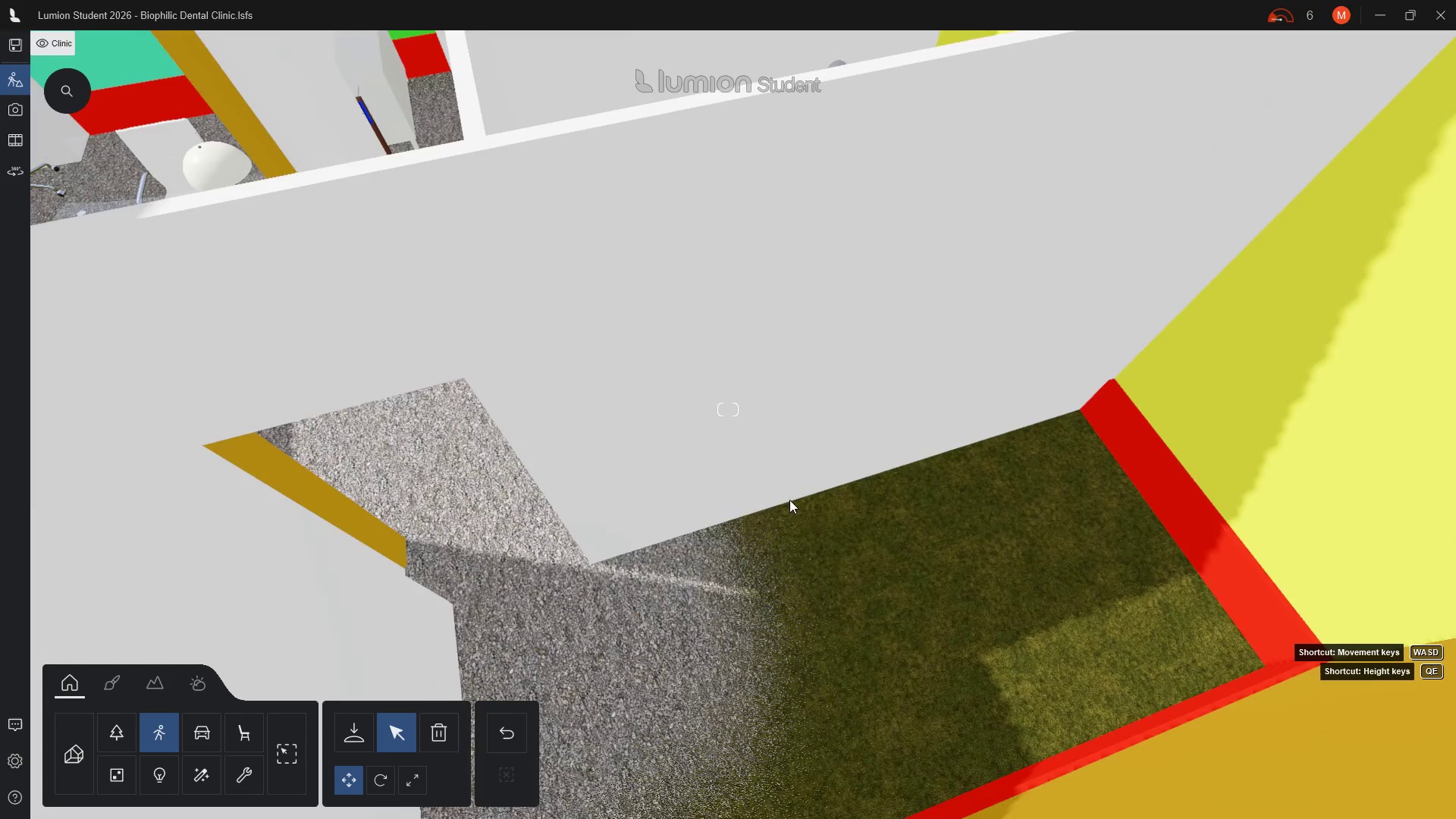 
hold_key(key=W, duration=1.09)
 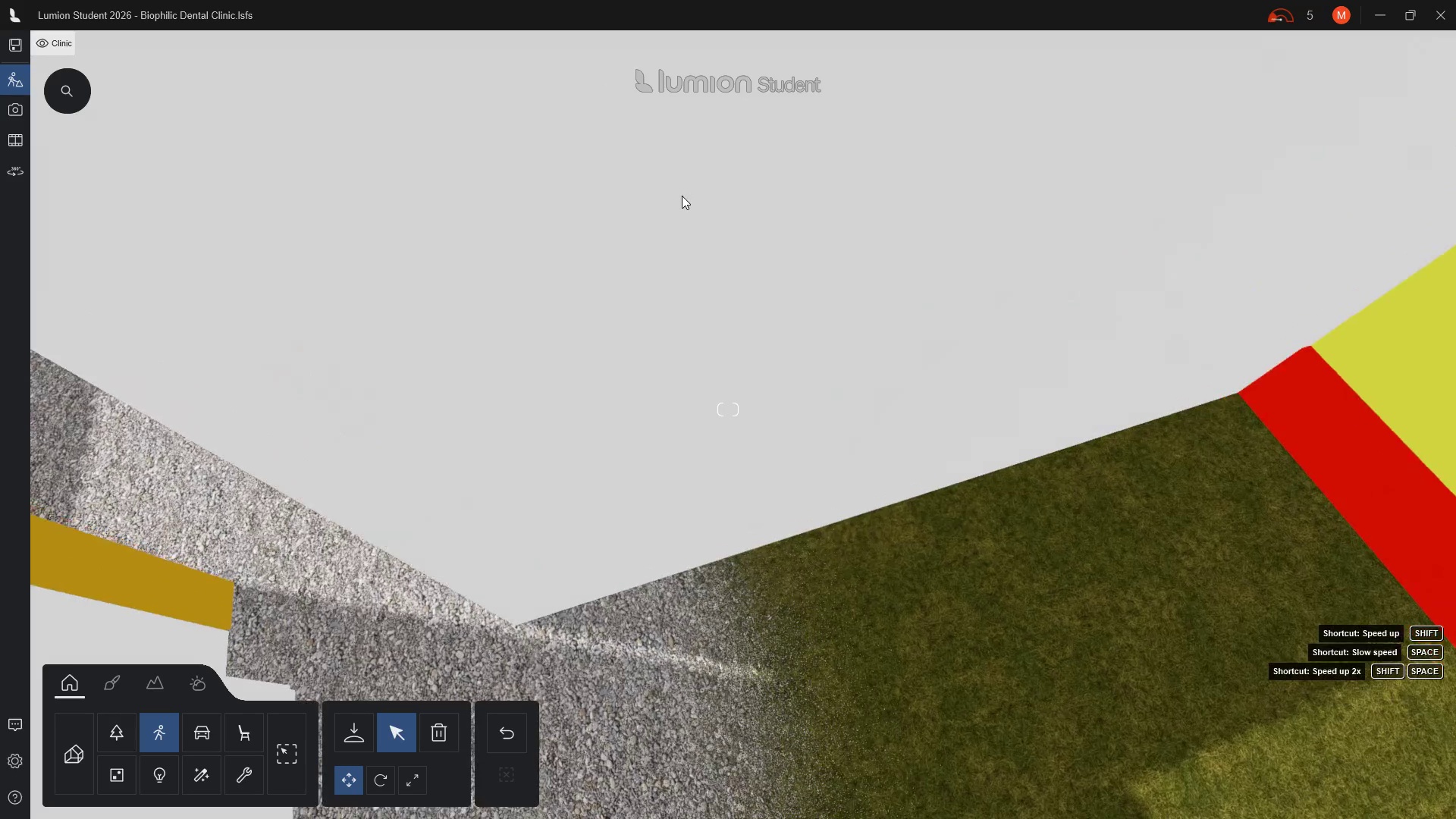 
hold_key(key=Q, duration=1.5)
 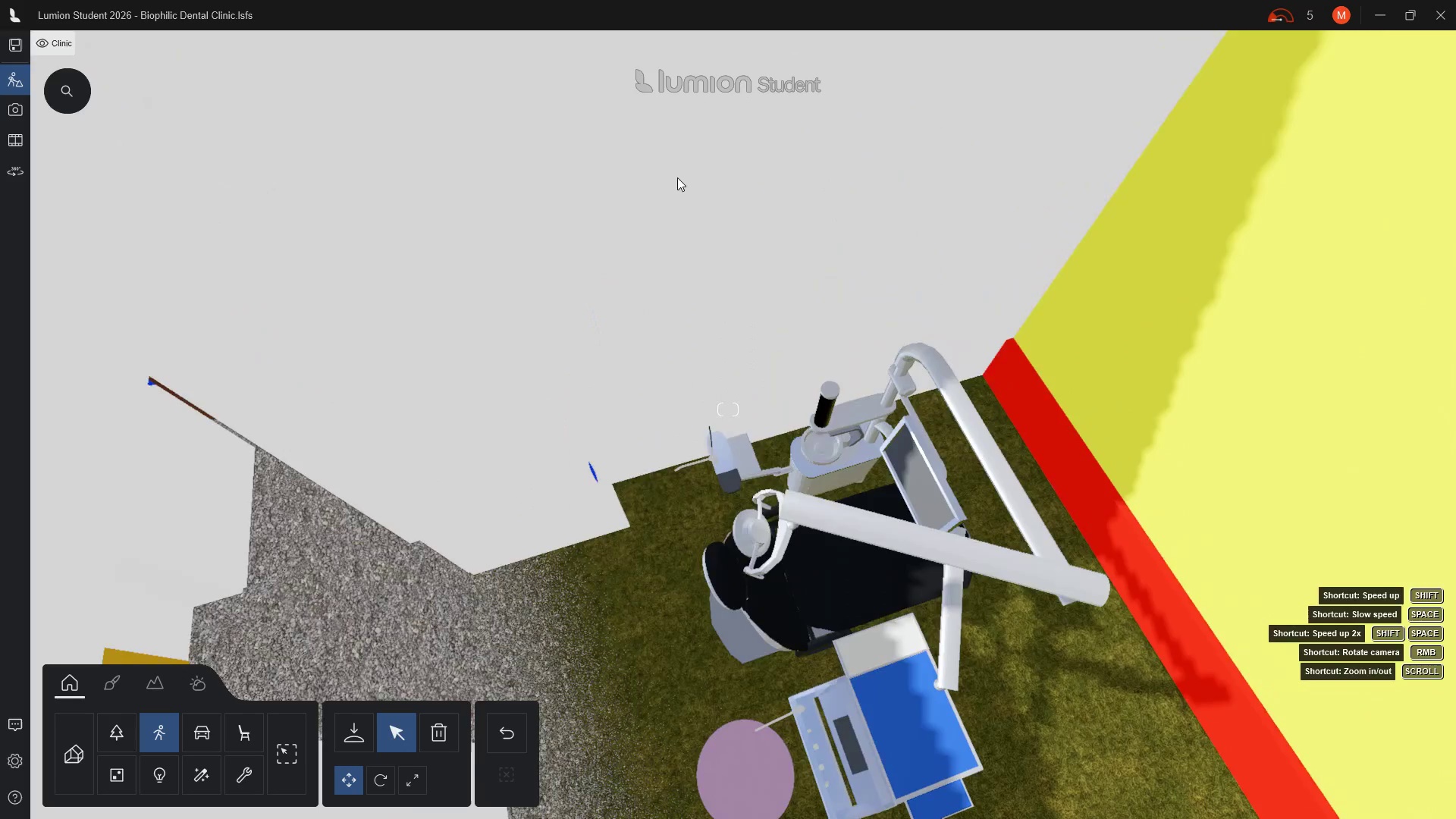 
hold_key(key=Q, duration=0.55)
 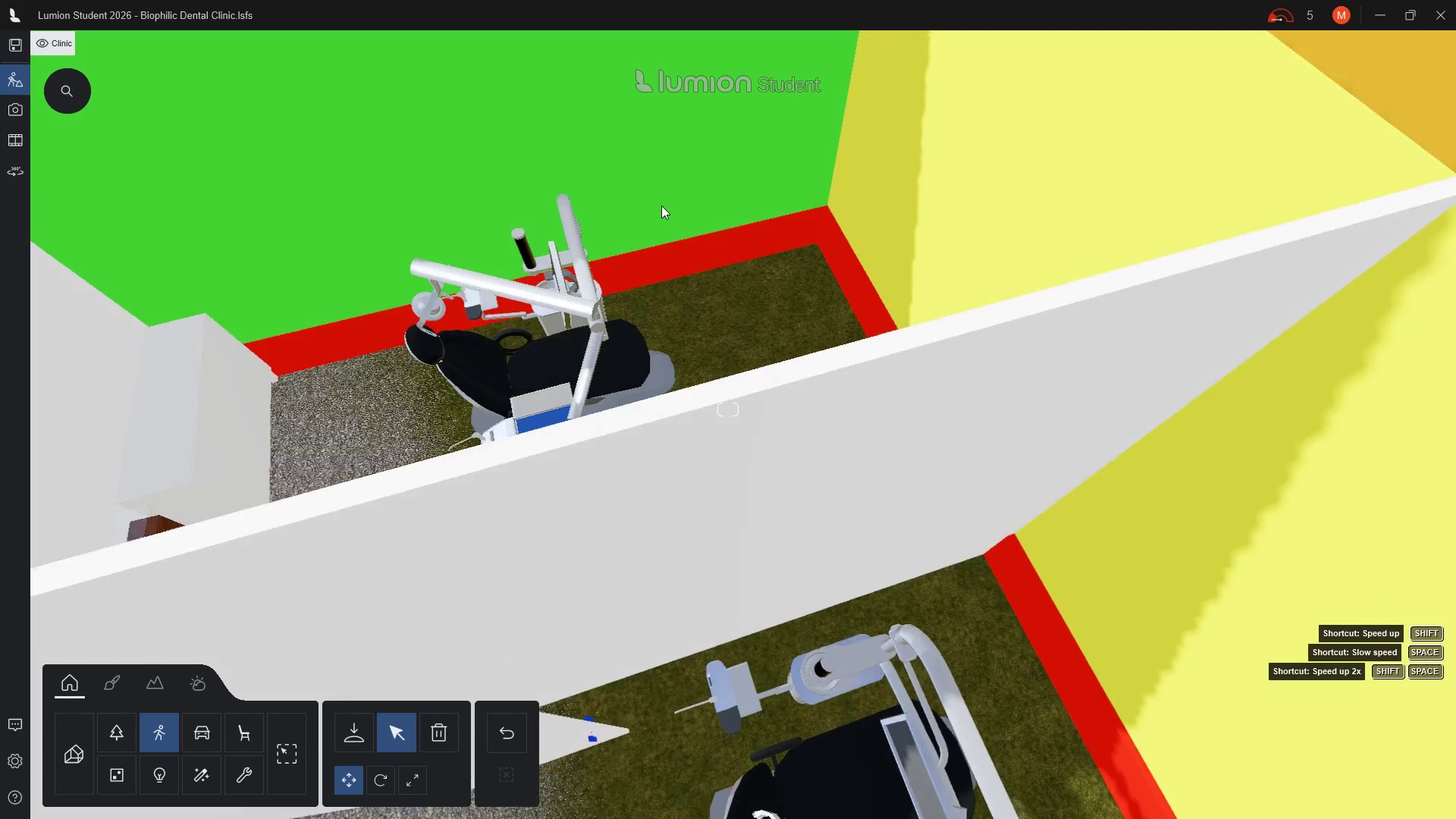 
key(Q)
 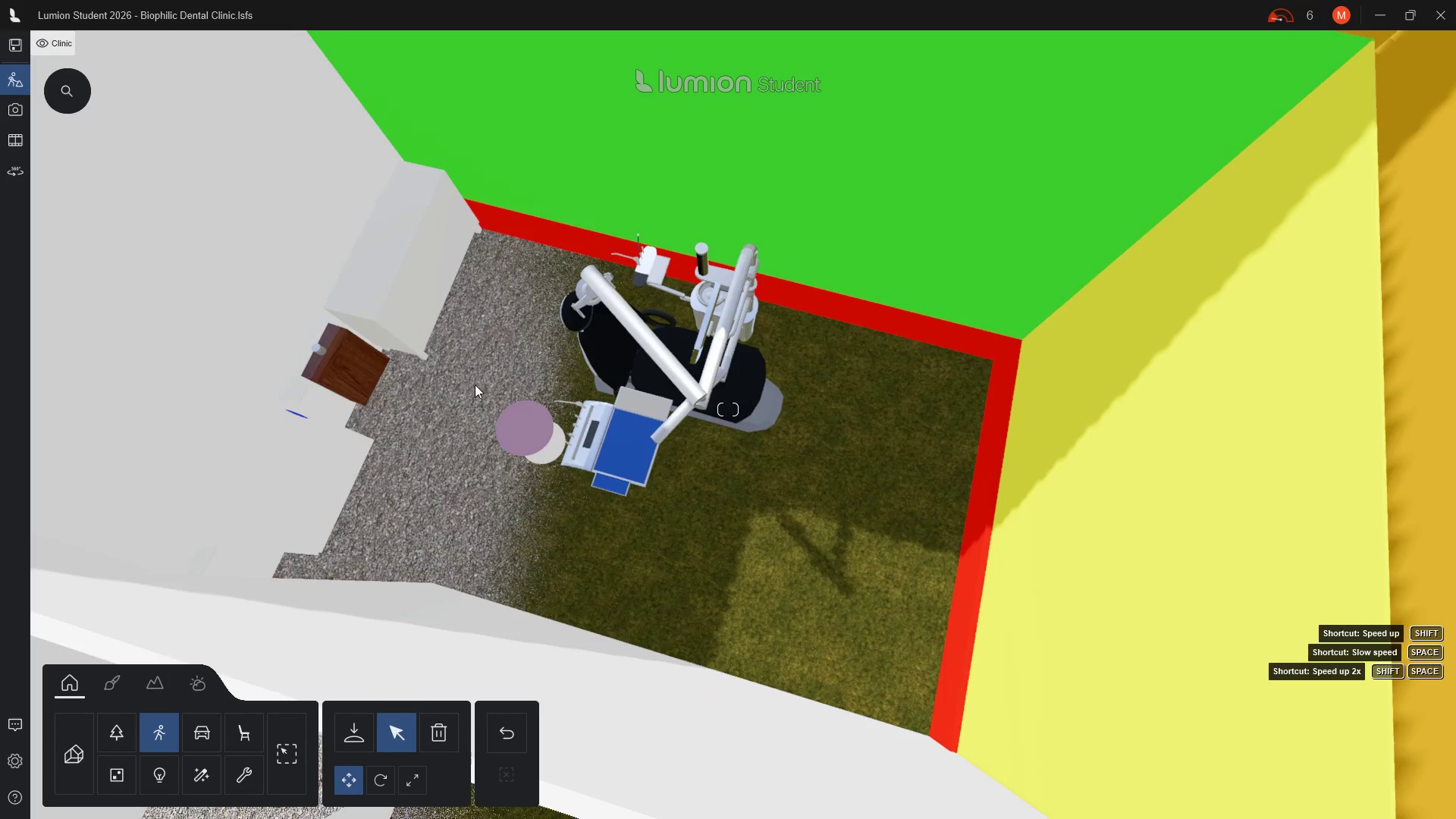 
wait(5.09)
 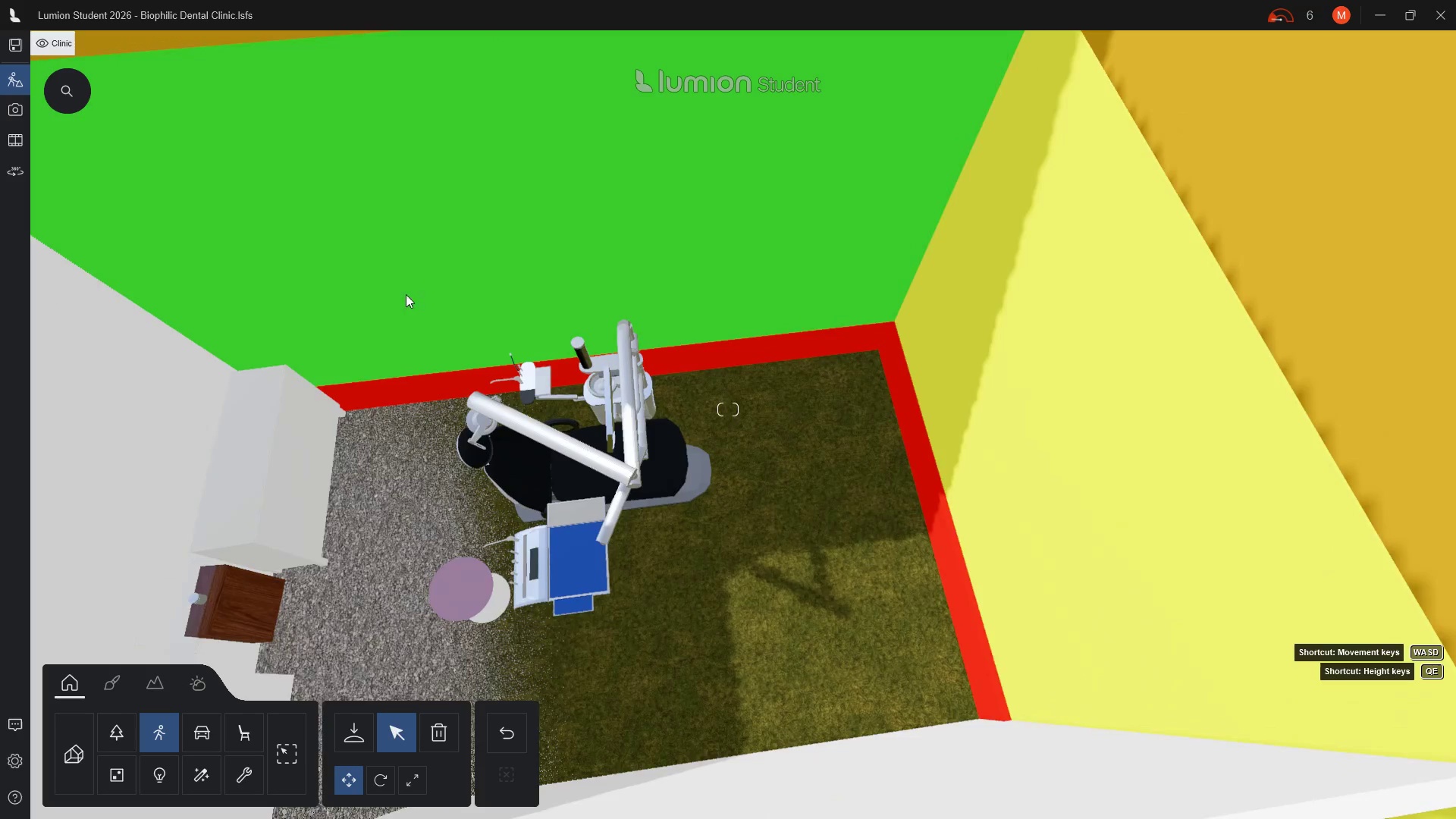 
left_click([243, 735])
 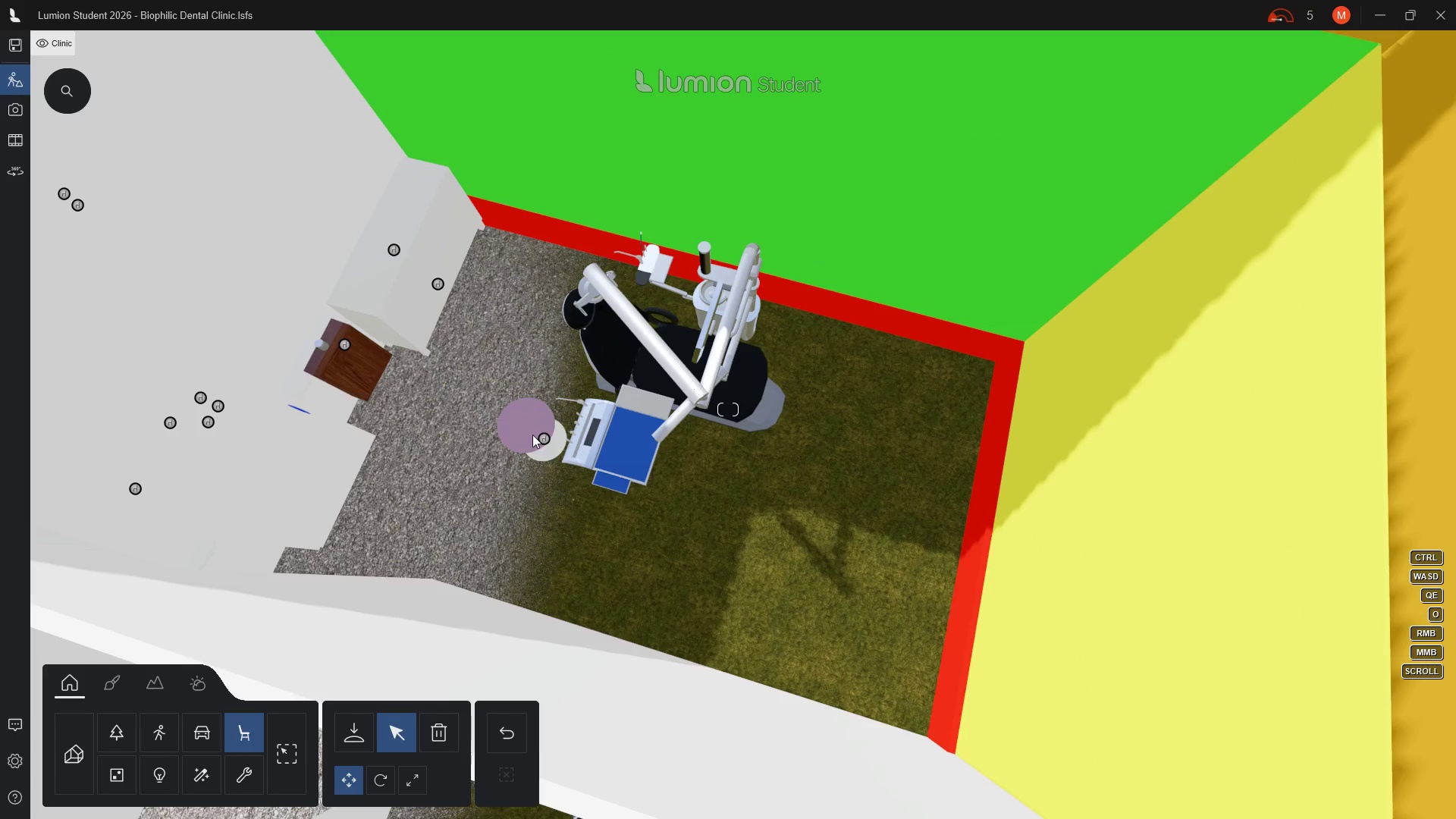 
left_click([532, 435])
 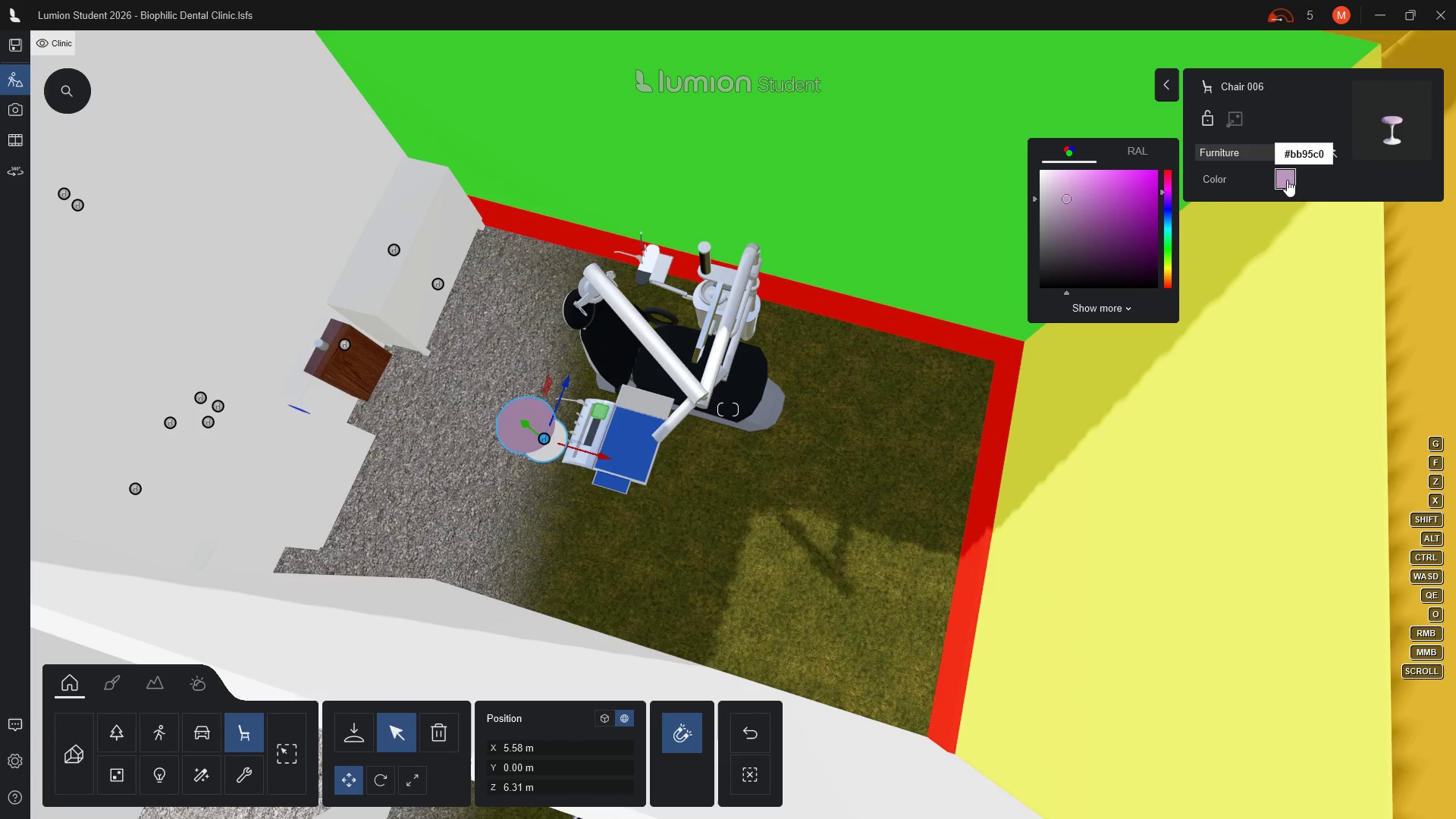 
left_click([1164, 208])
 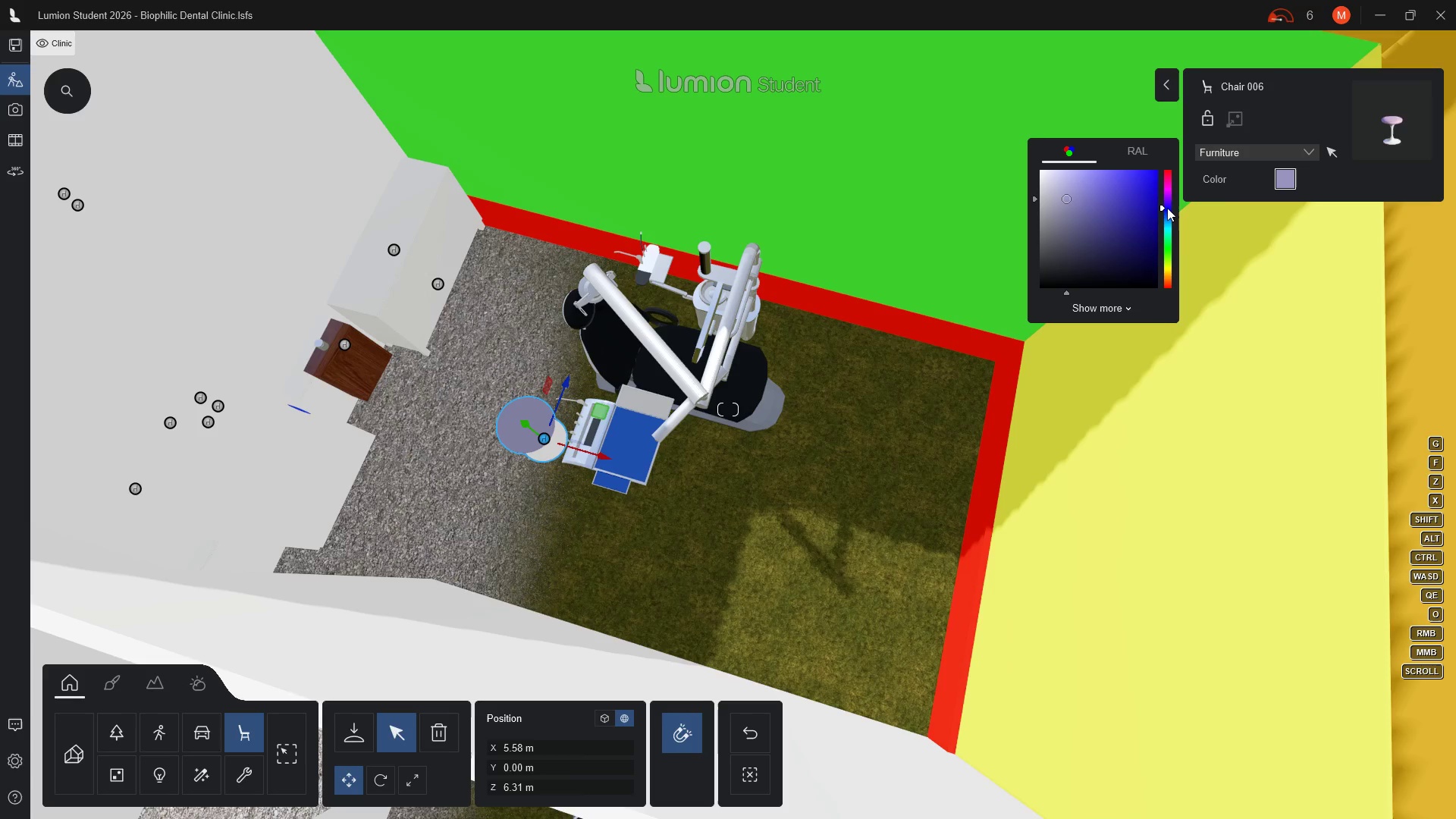 
left_click([1100, 187])
 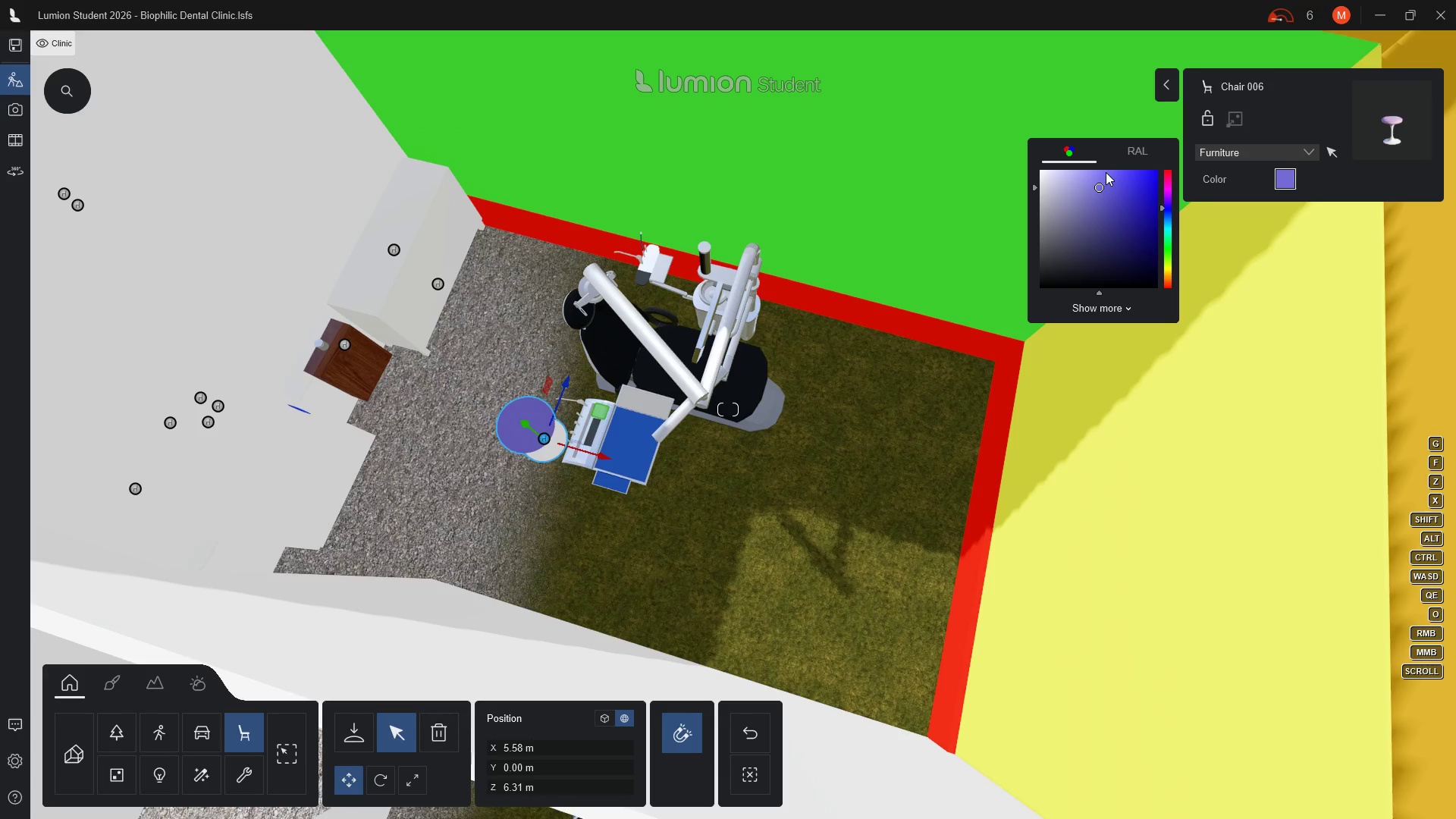 
left_click([1119, 175])
 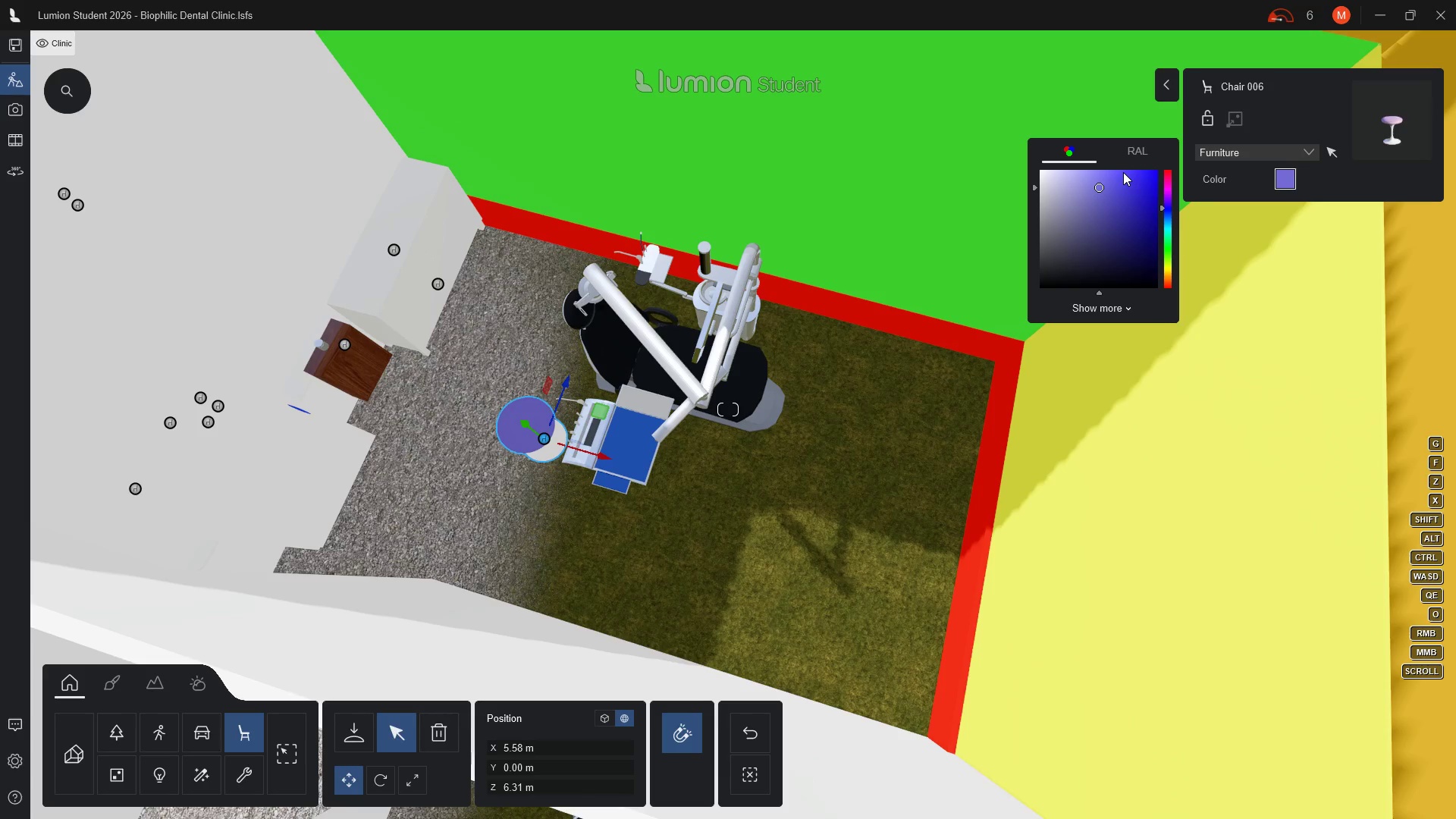 
left_click([1123, 172])
 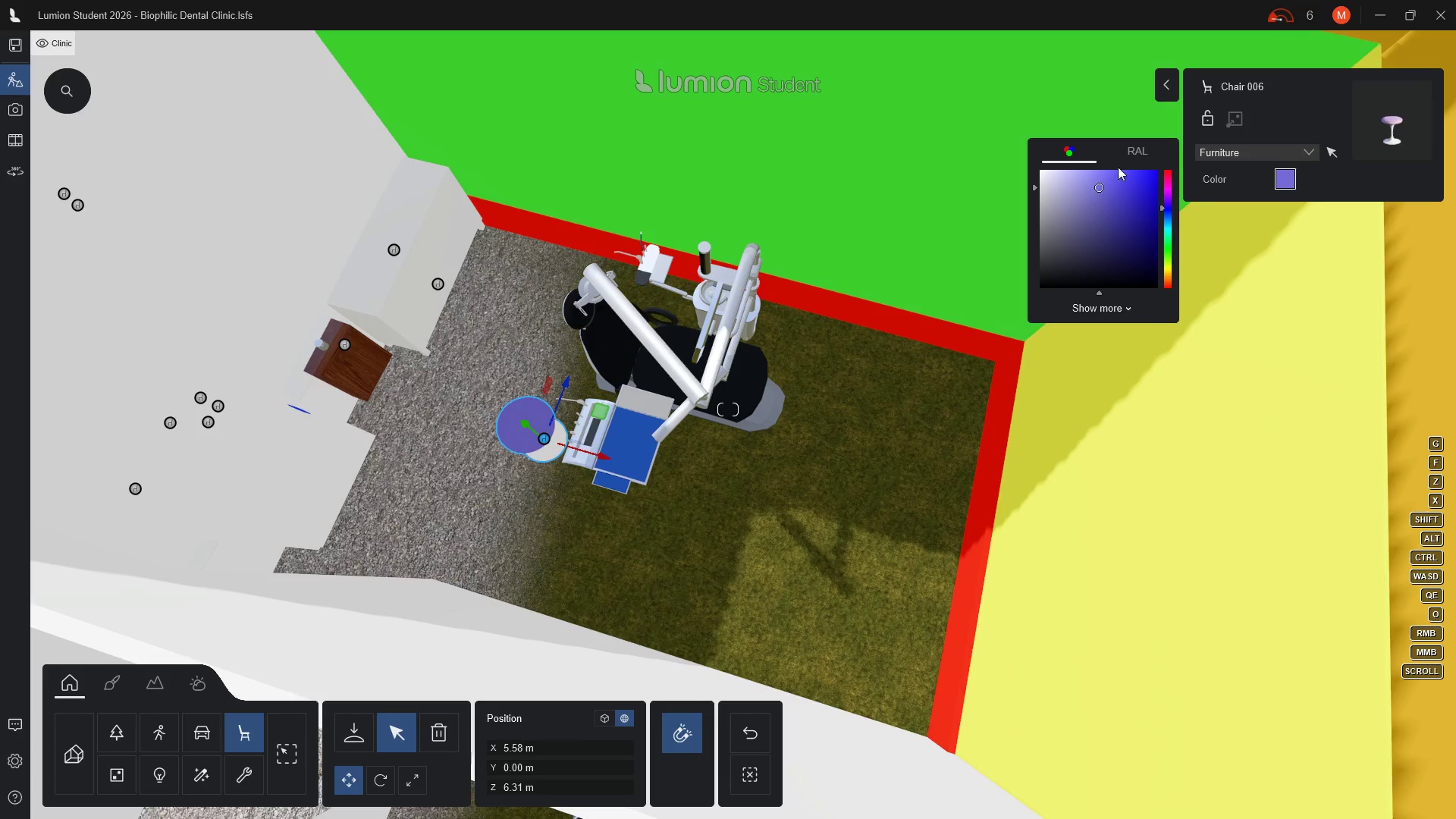 
left_click([1119, 172])
 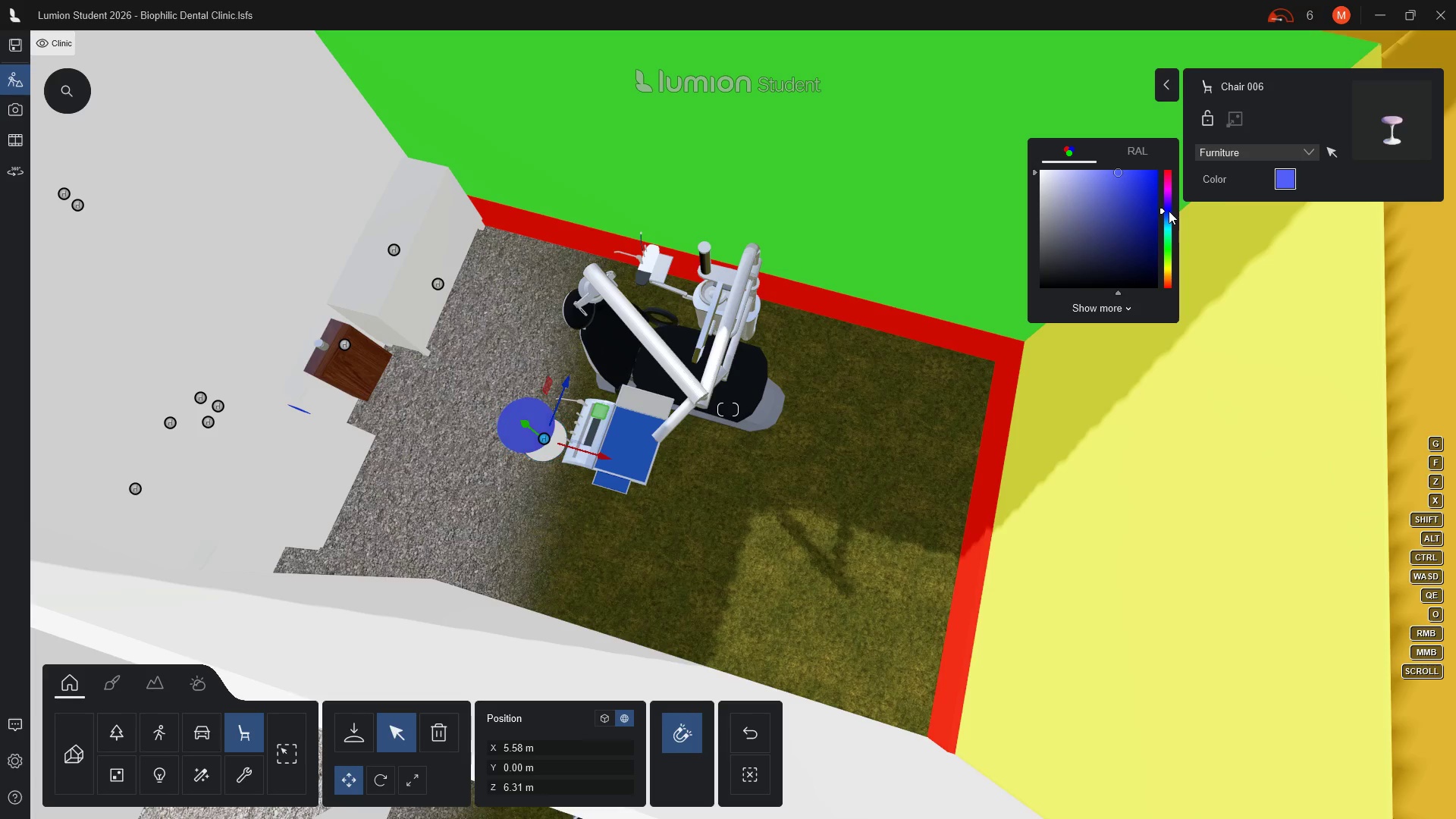 
wait(8.67)
 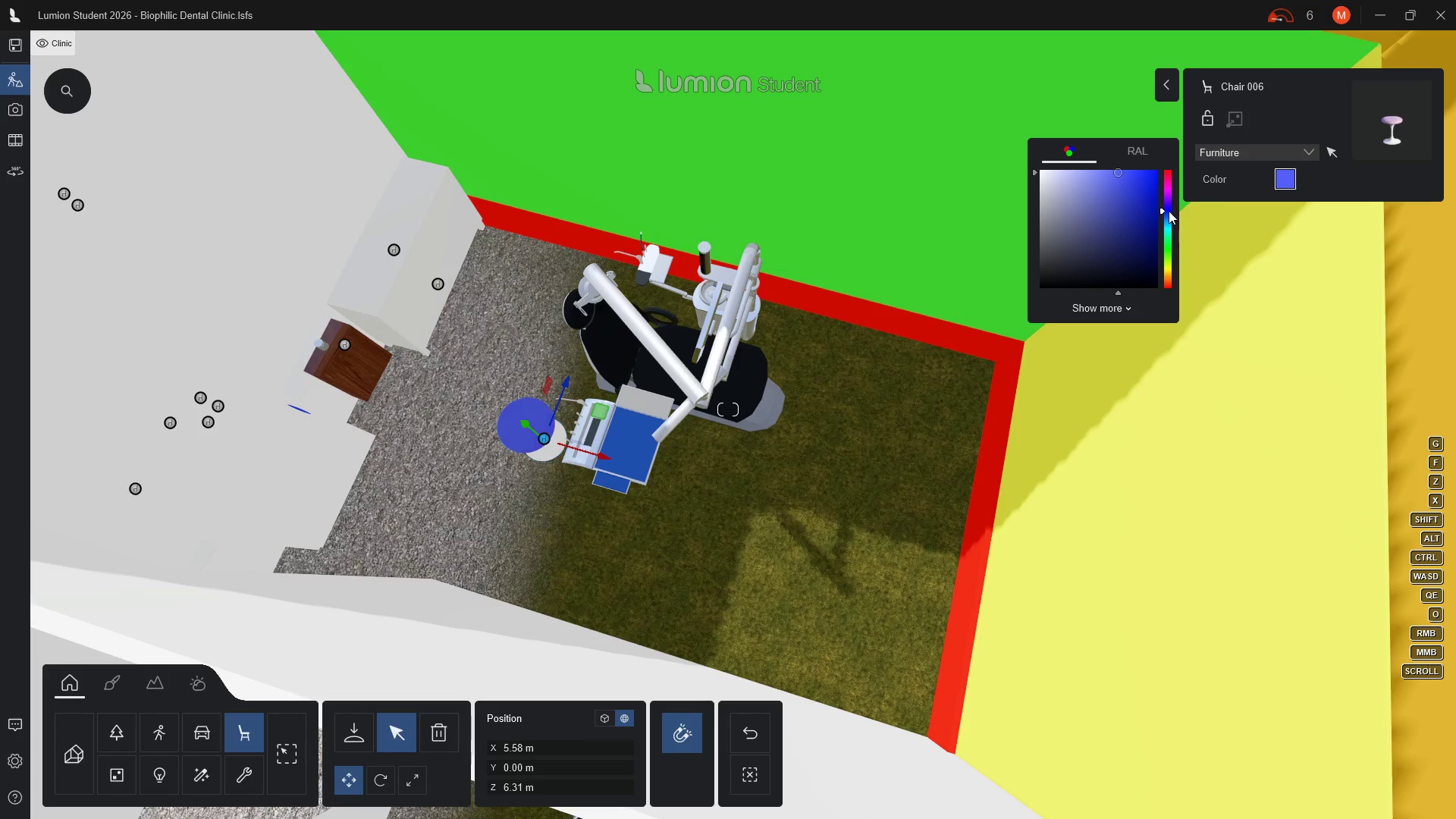 
left_click([407, 531])
 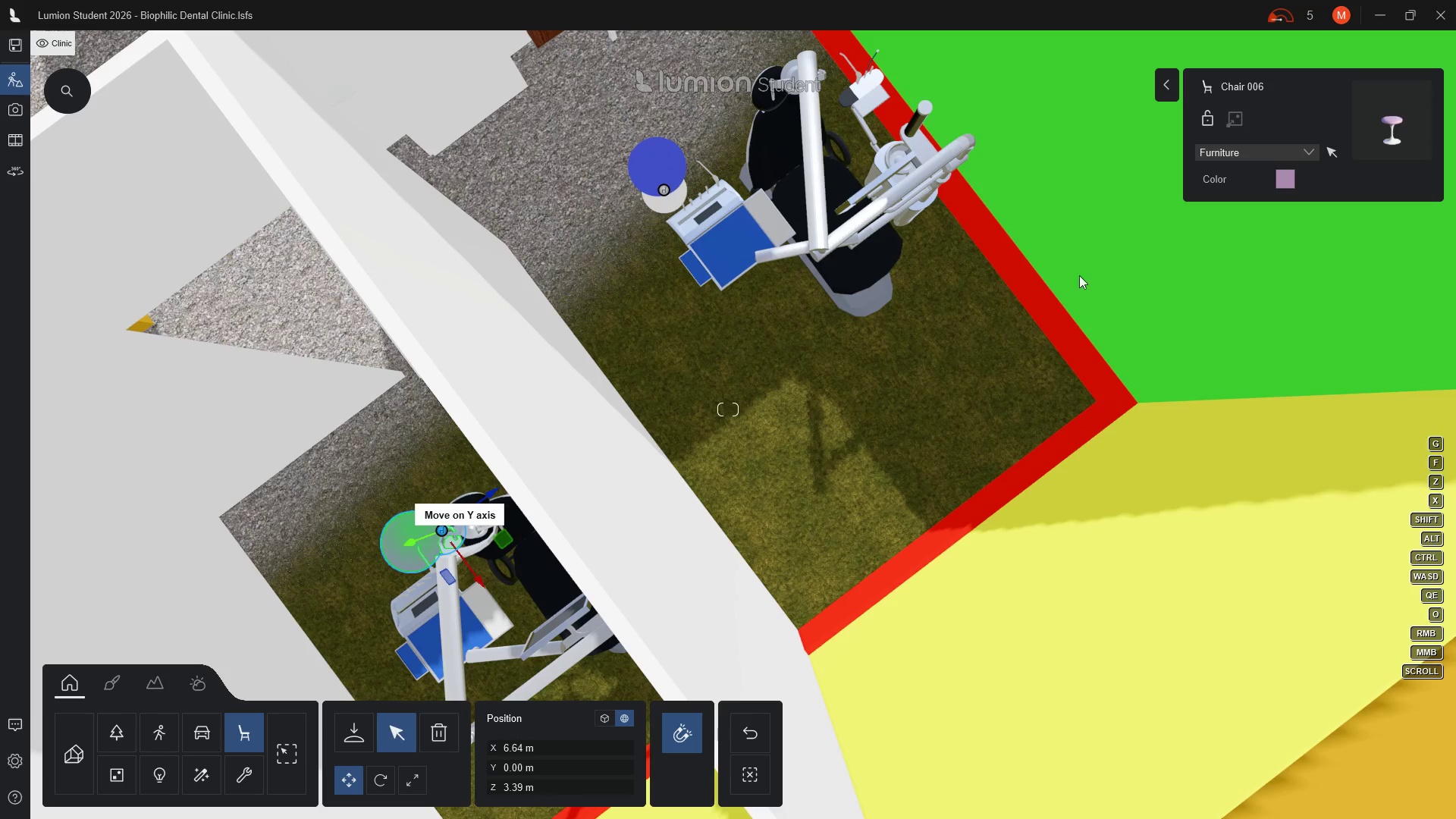 
left_click([1294, 178])
 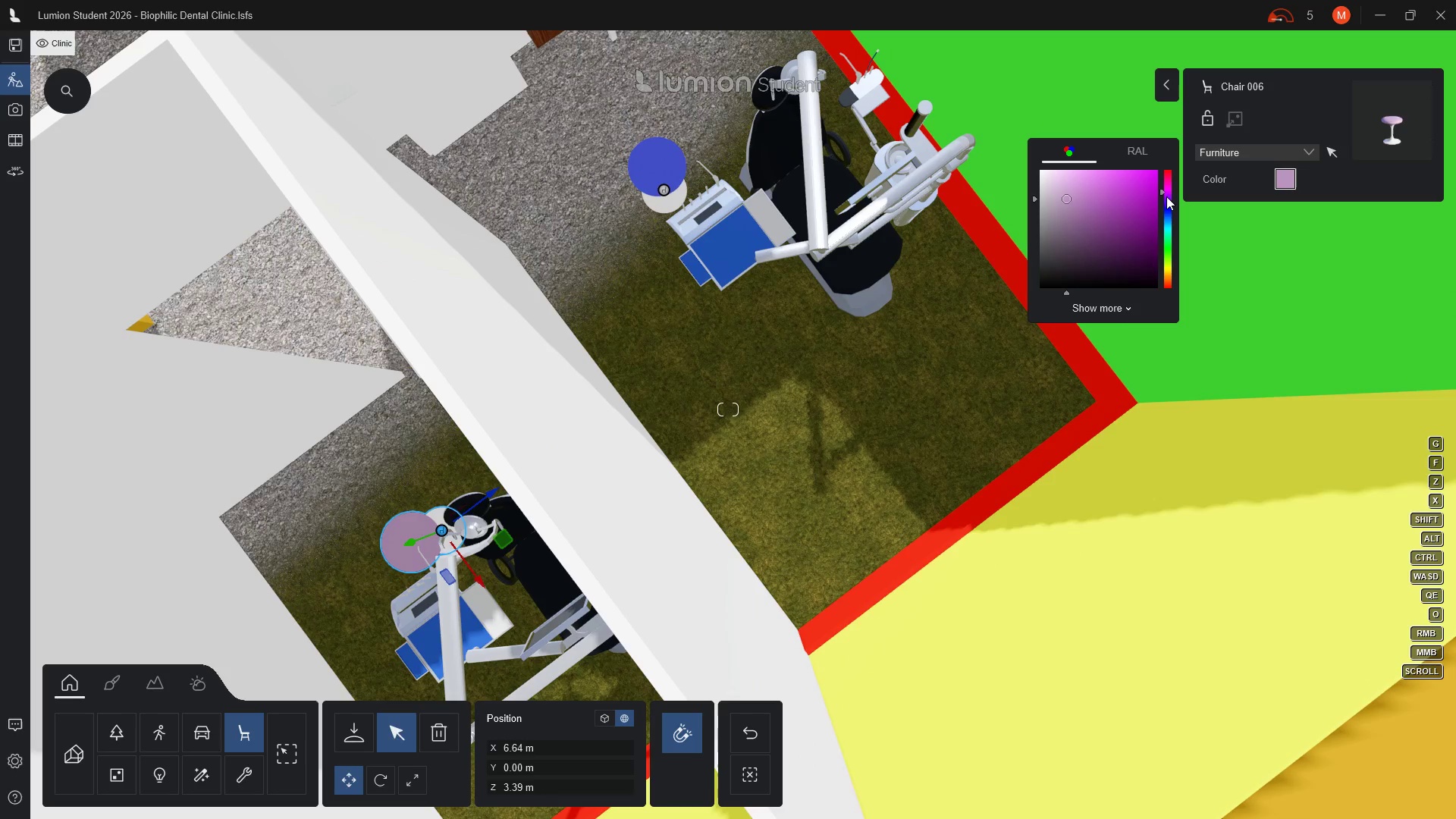 
left_click([1165, 206])
 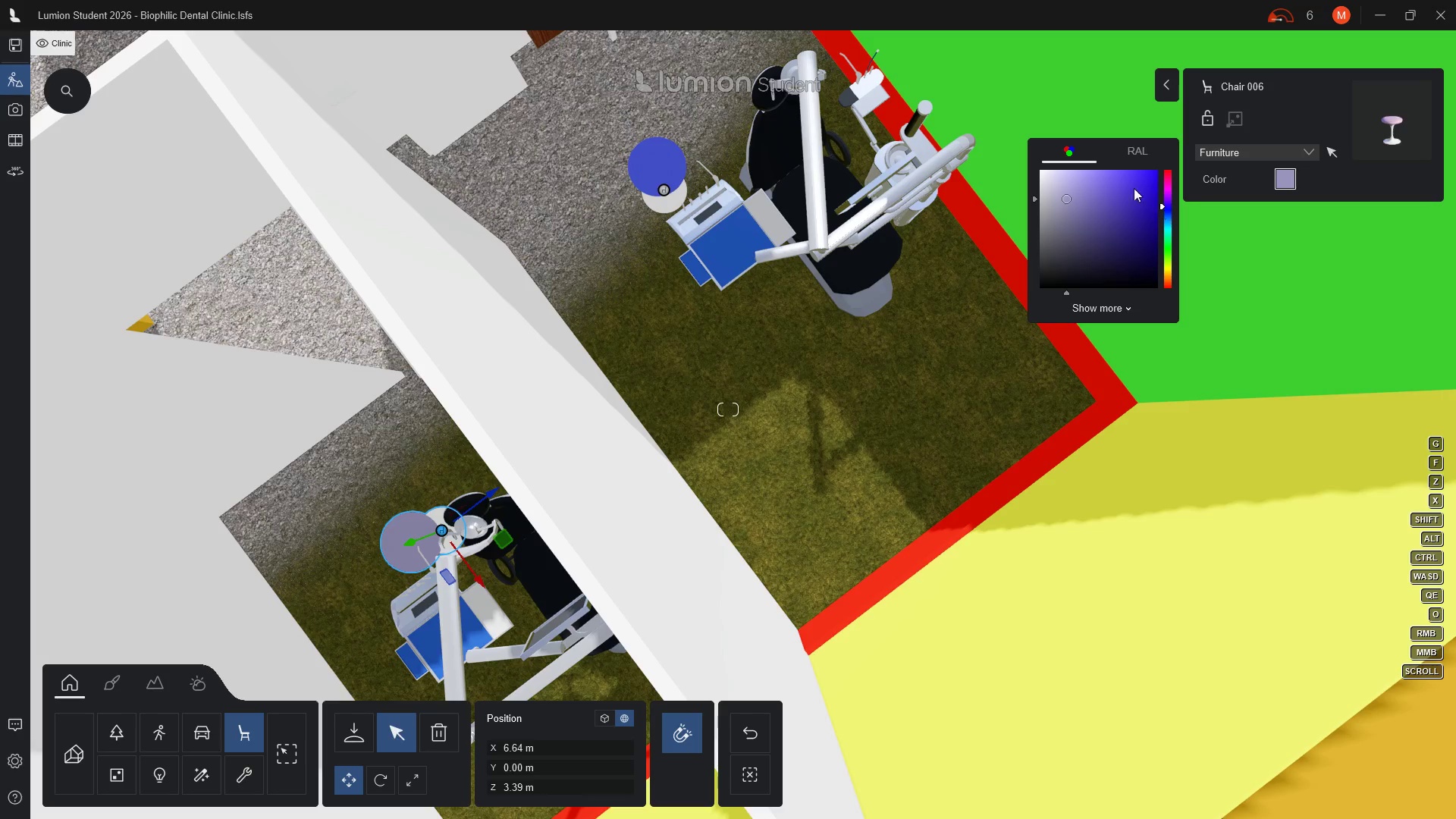 
left_click([1117, 173])
 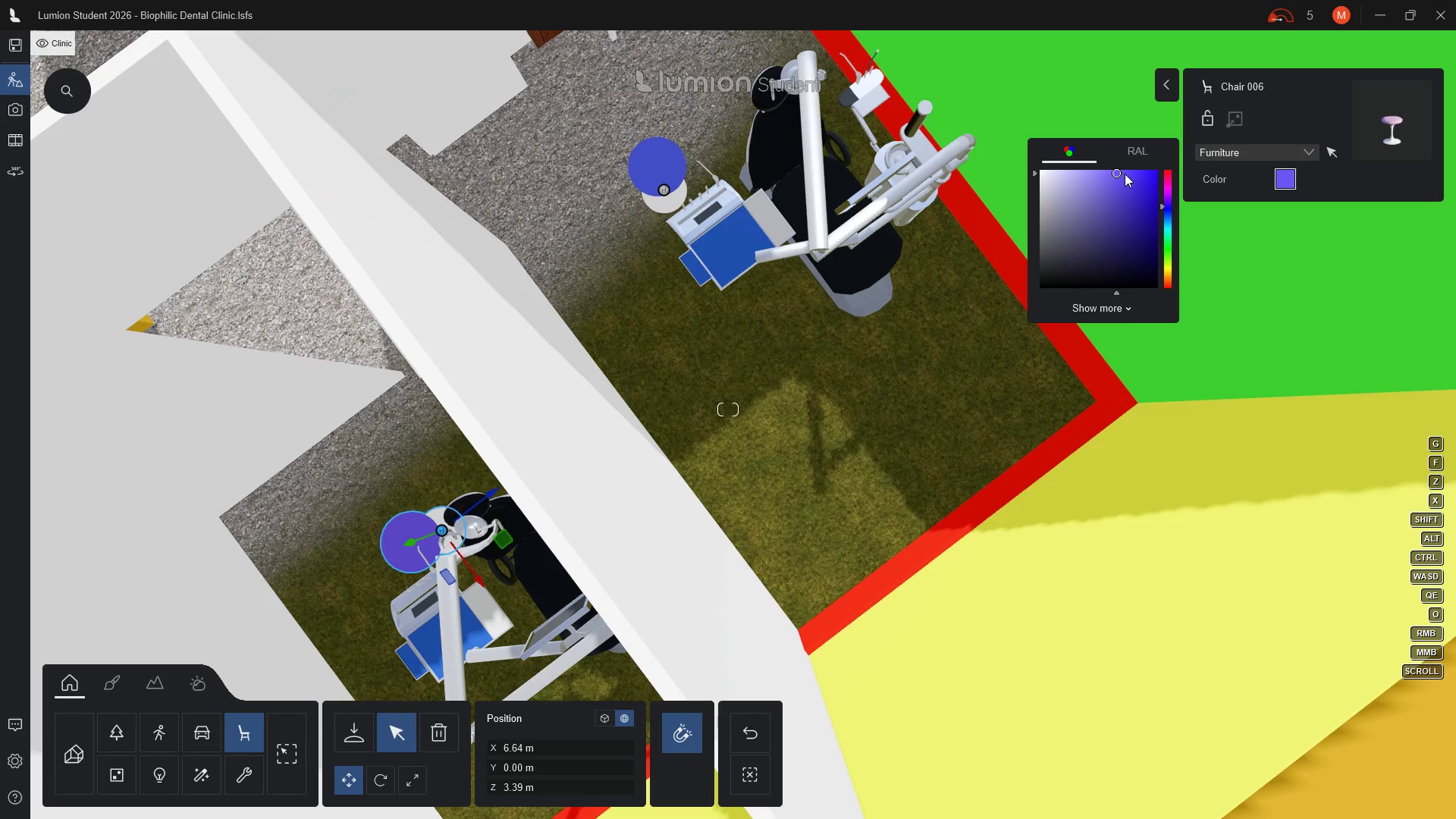 
left_click([1169, 210])
 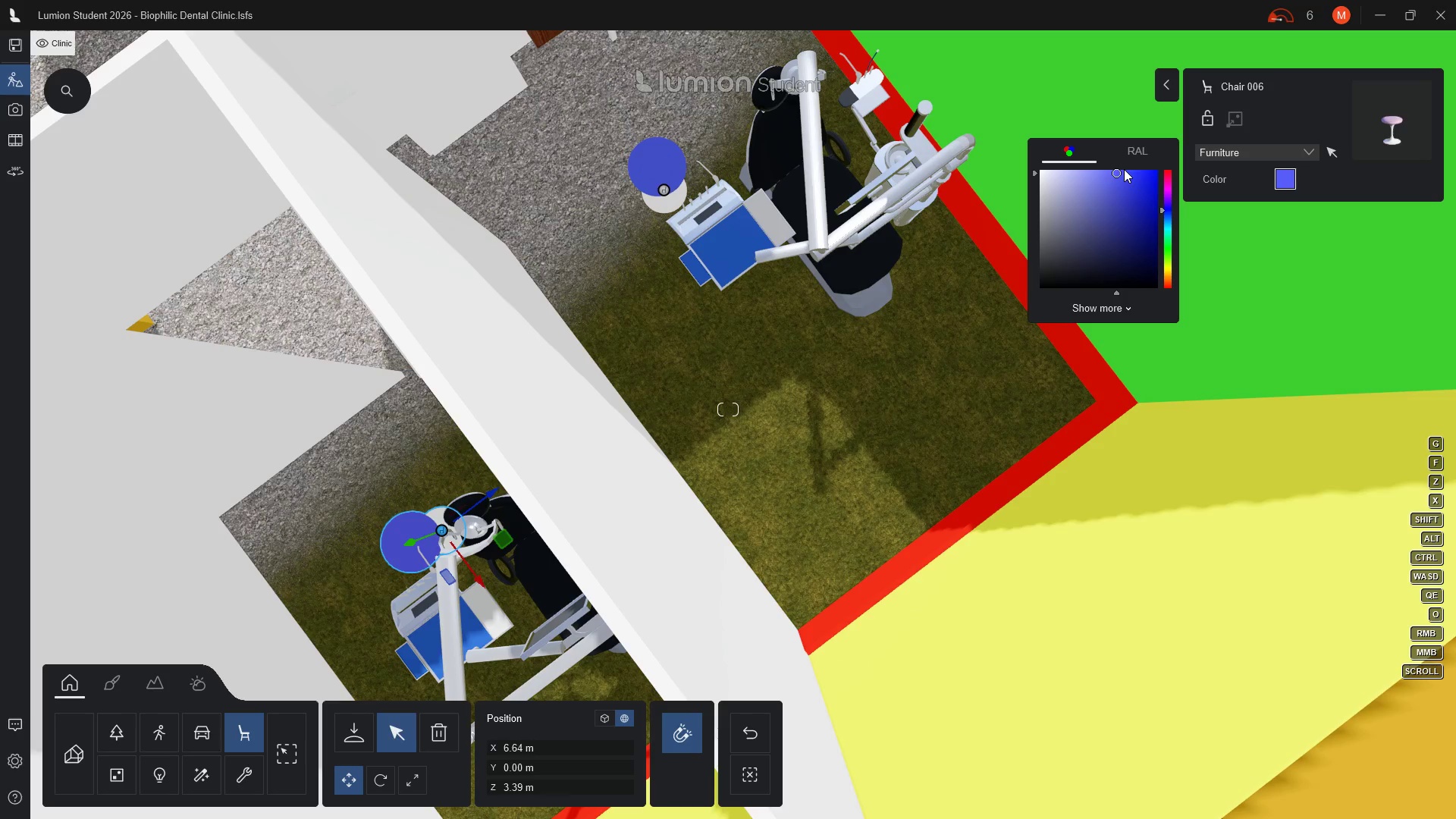 
left_click([1124, 169])
 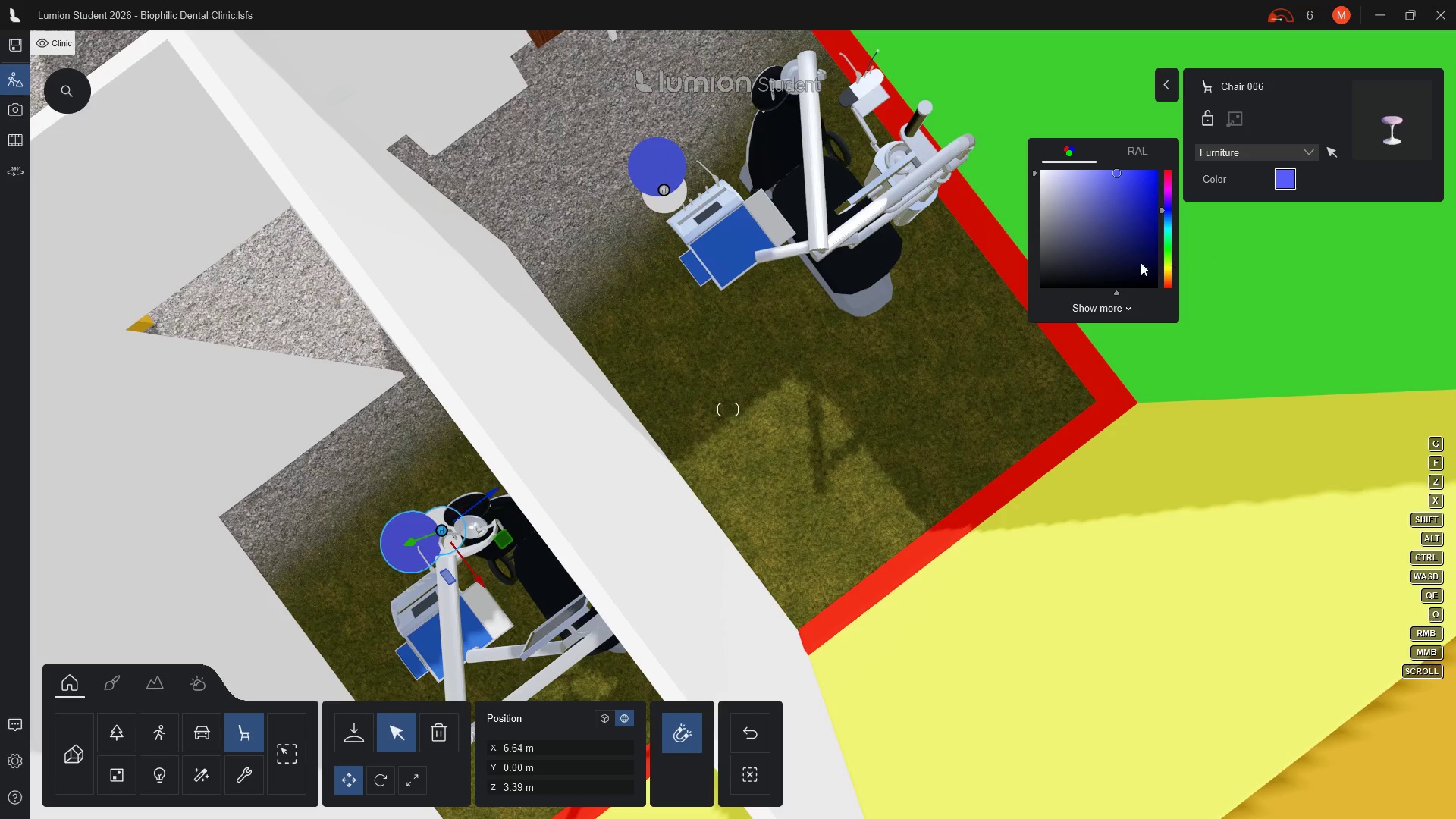 
left_click([820, 404])
 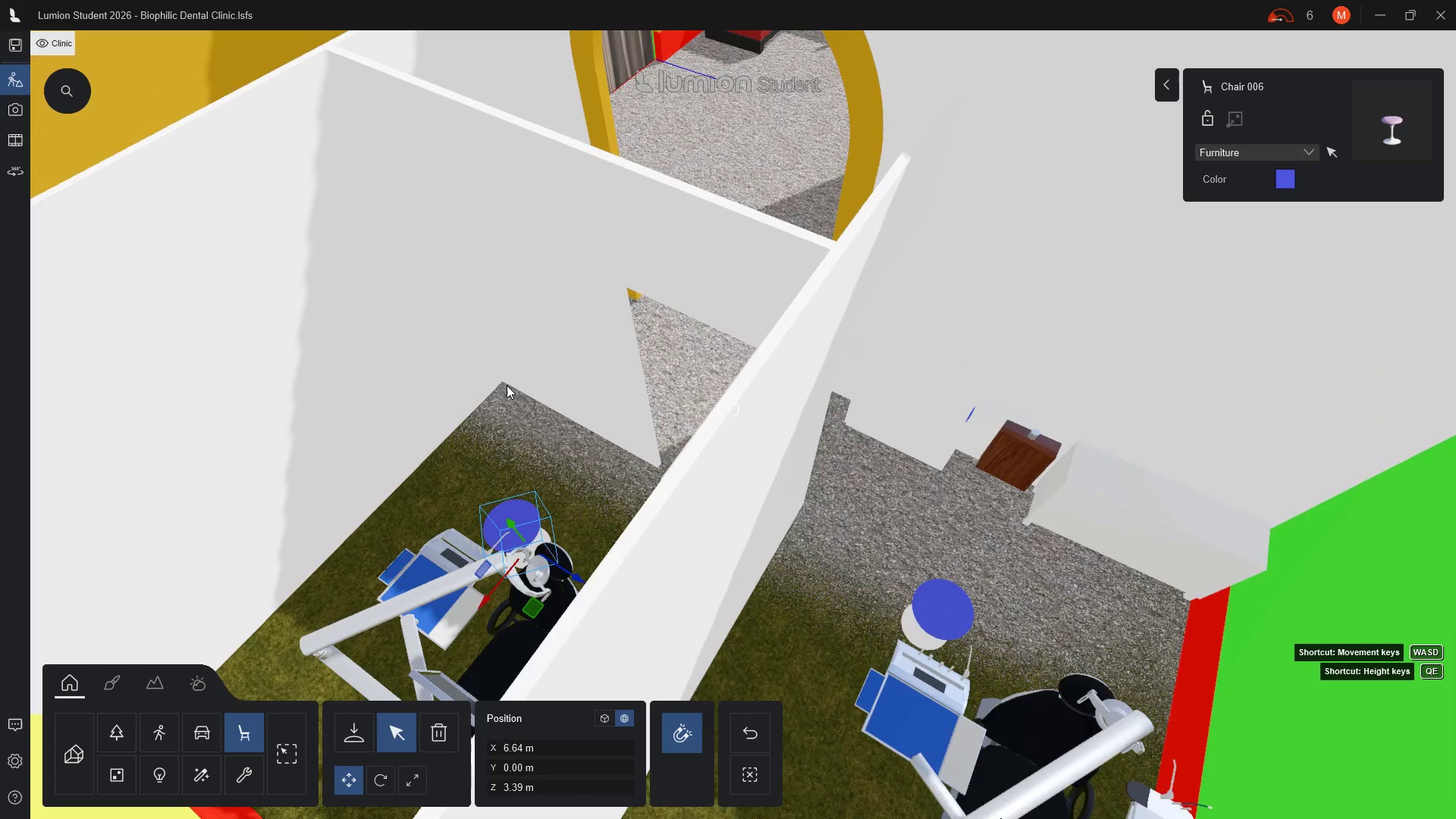 
wait(7.47)
 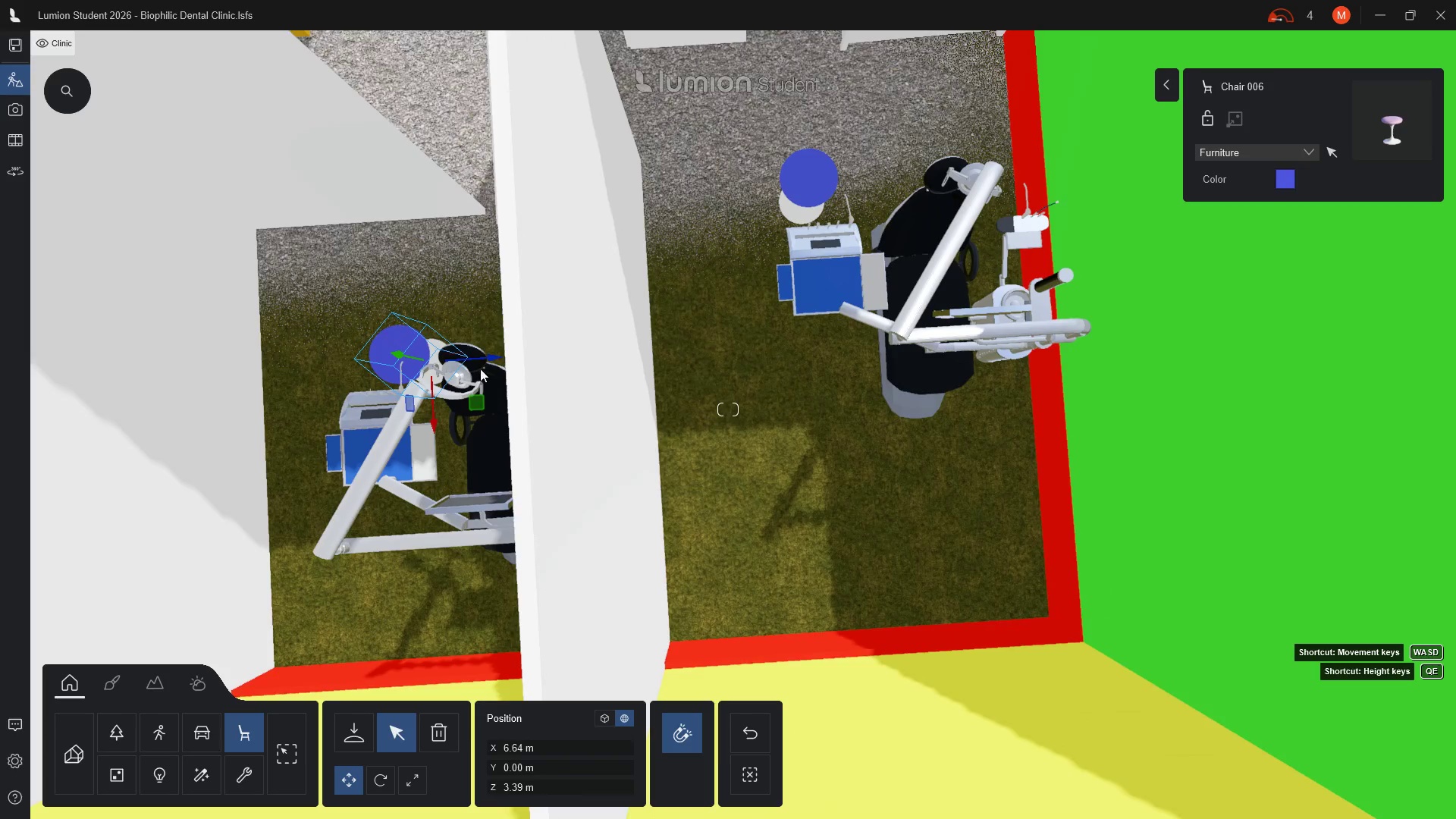 
scroll: coordinate [349, 347], scroll_direction: up, amount: 9.0
 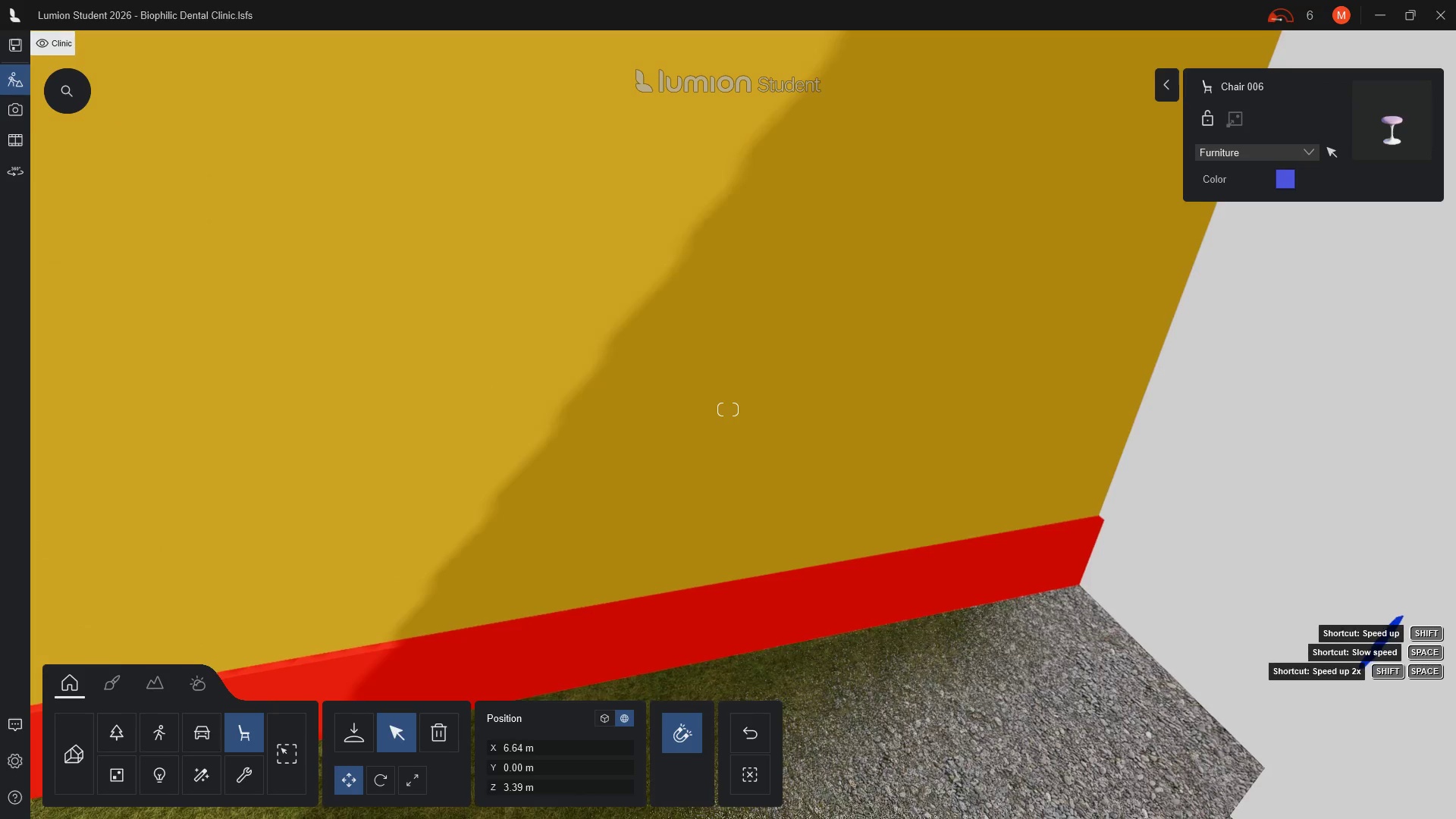 
wait(5.5)
 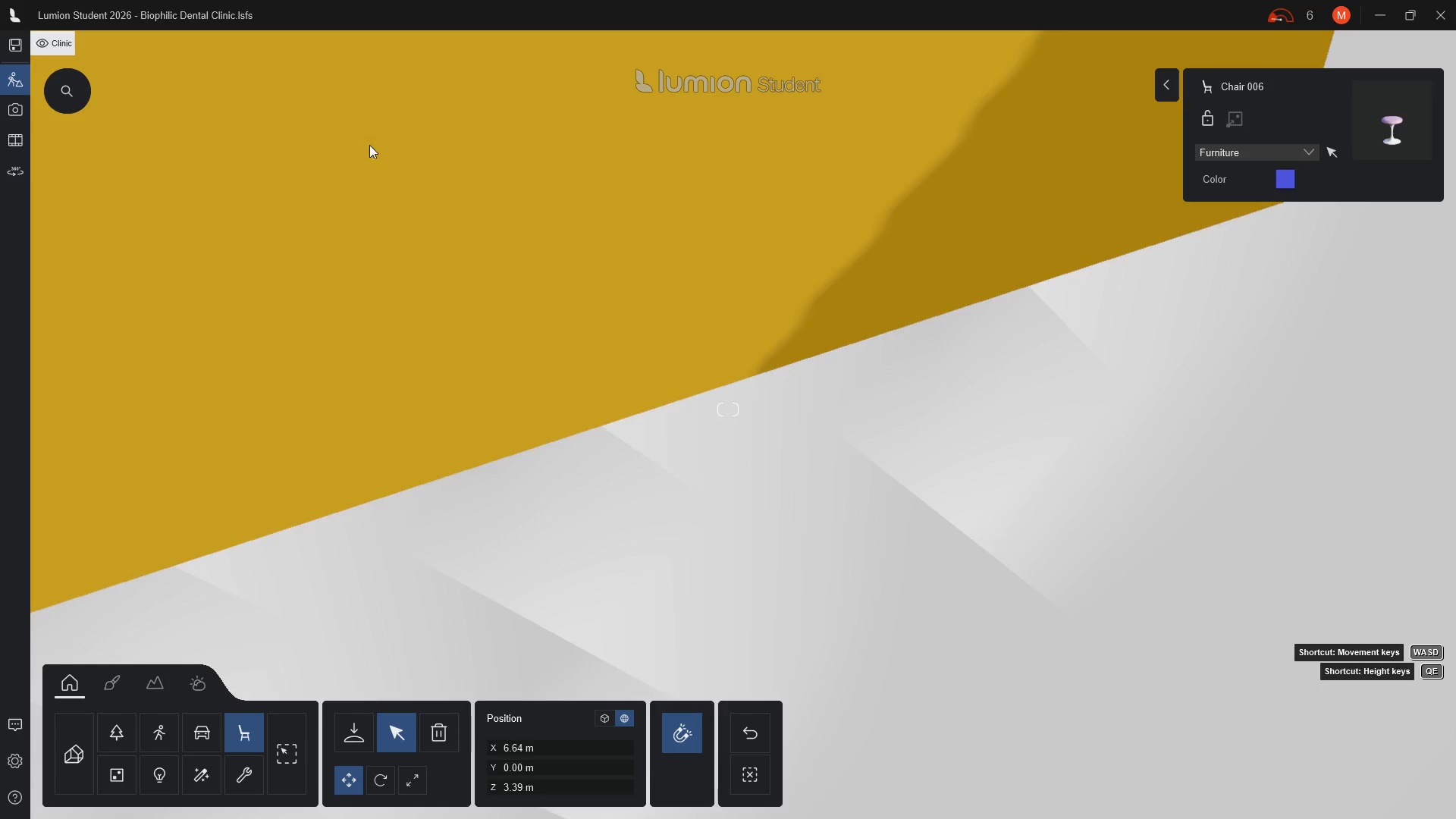 
scroll: coordinate [381, 556], scroll_direction: down, amount: 1.0
 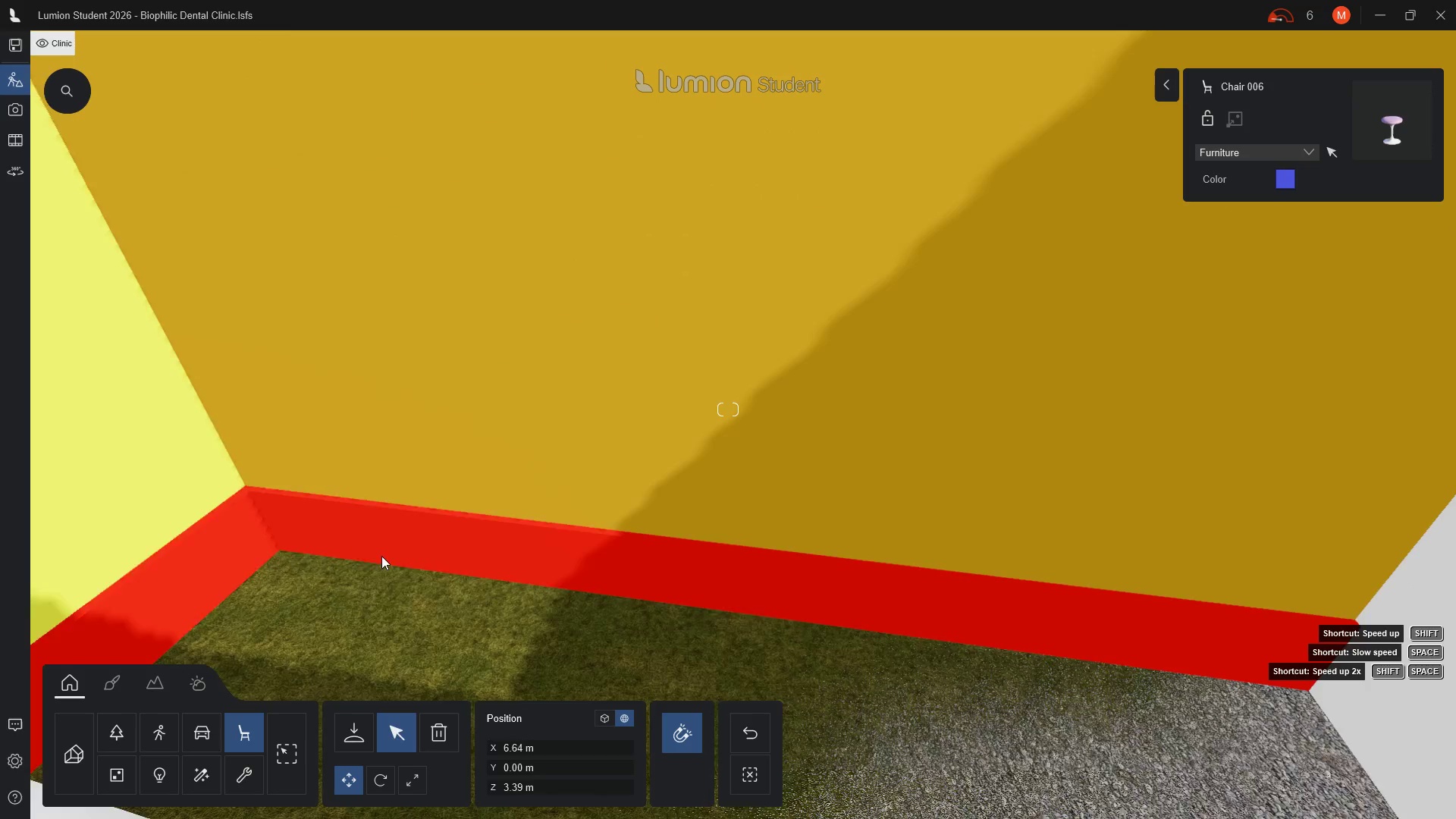 
type(qq)
 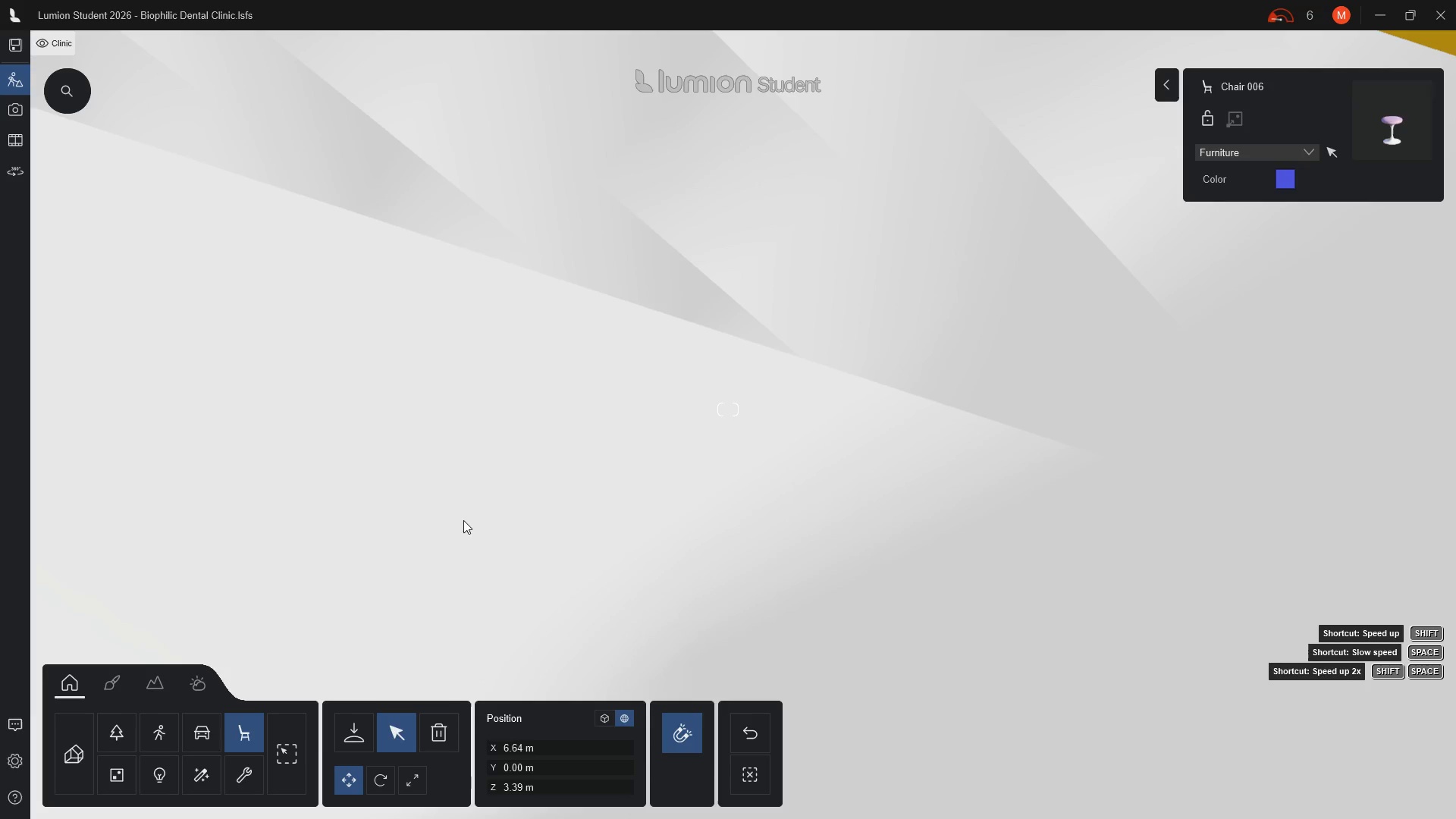 
type(qw)
 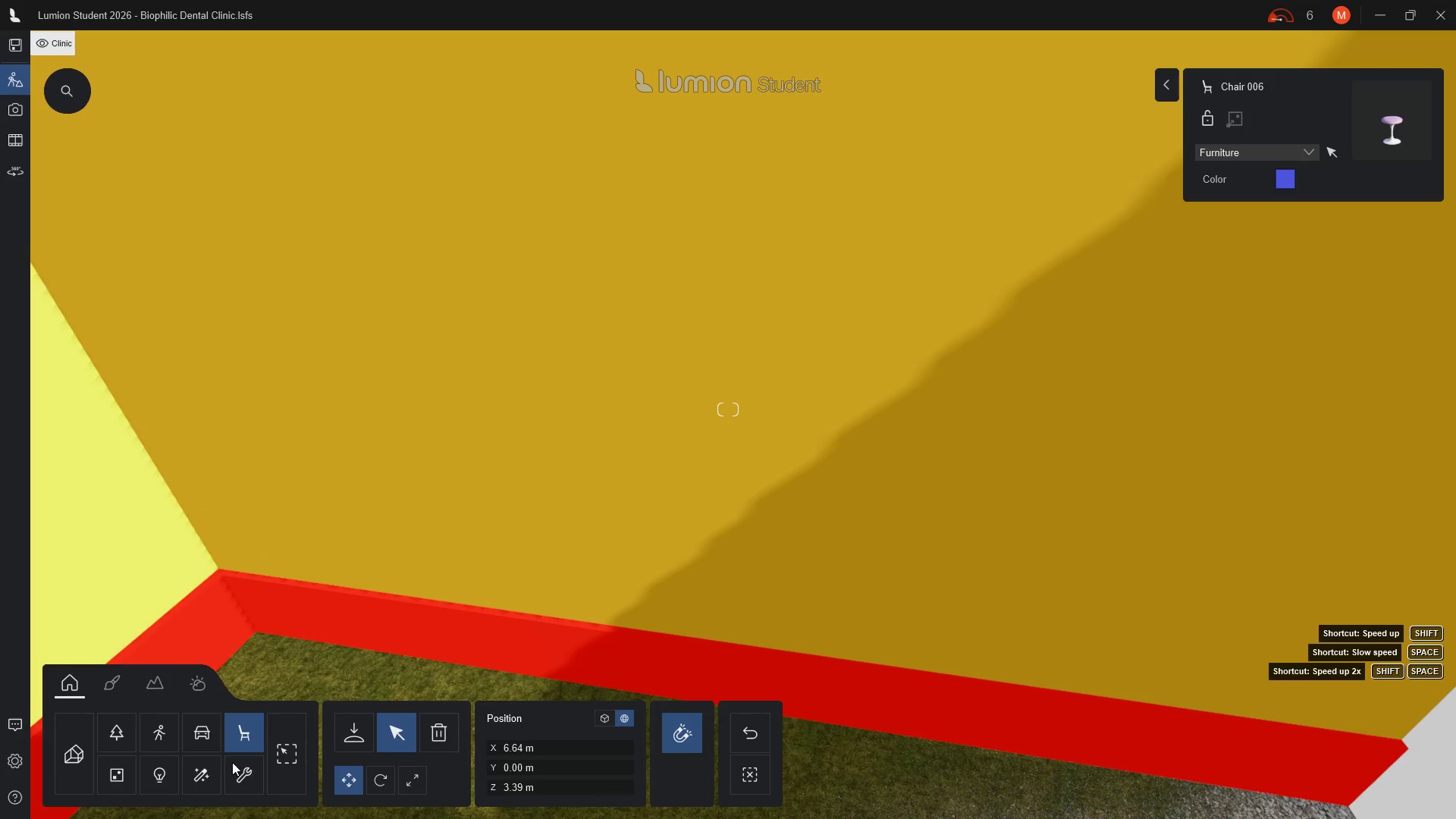 
left_click([243, 737])
 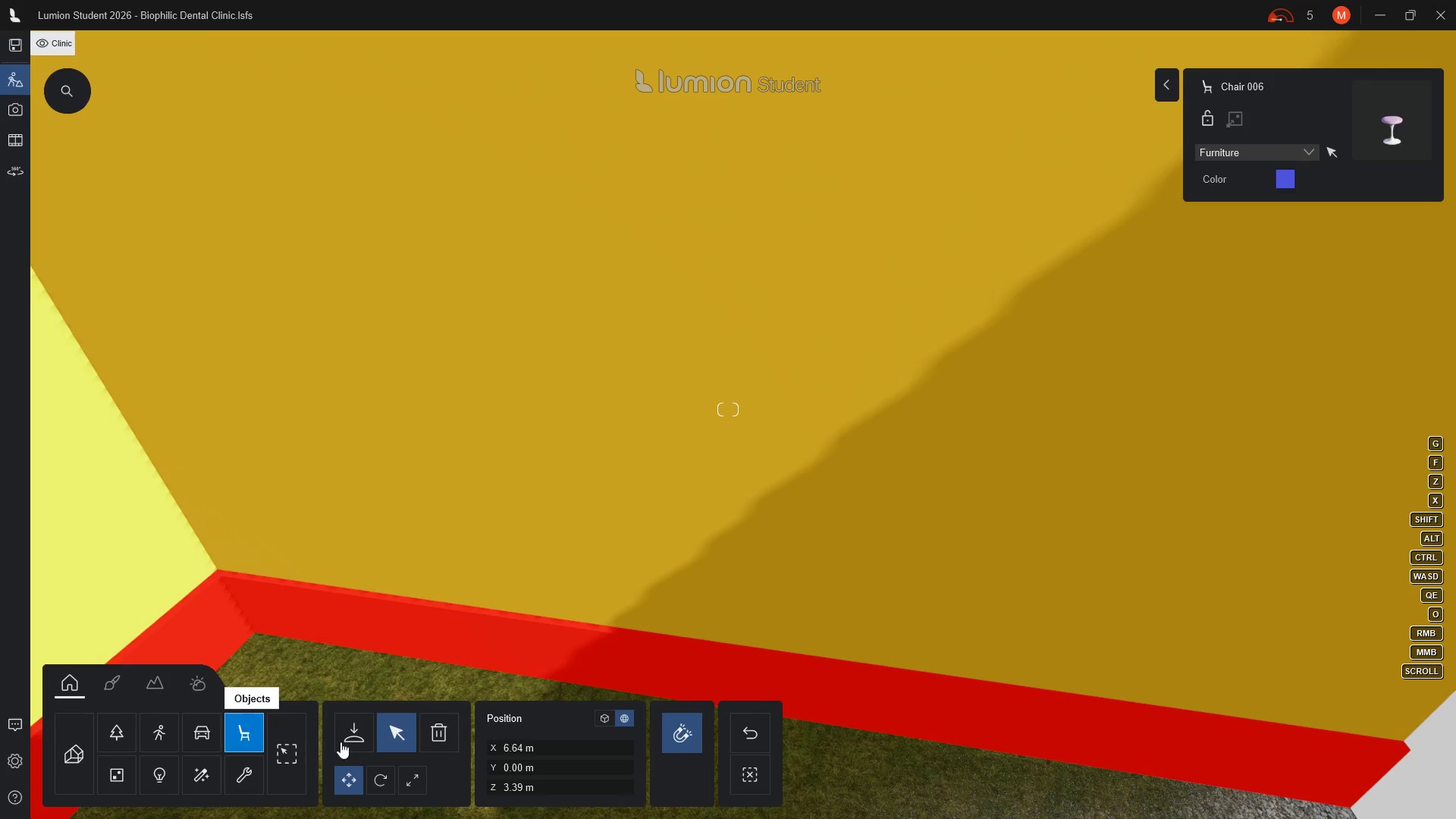 
left_click([346, 740])
 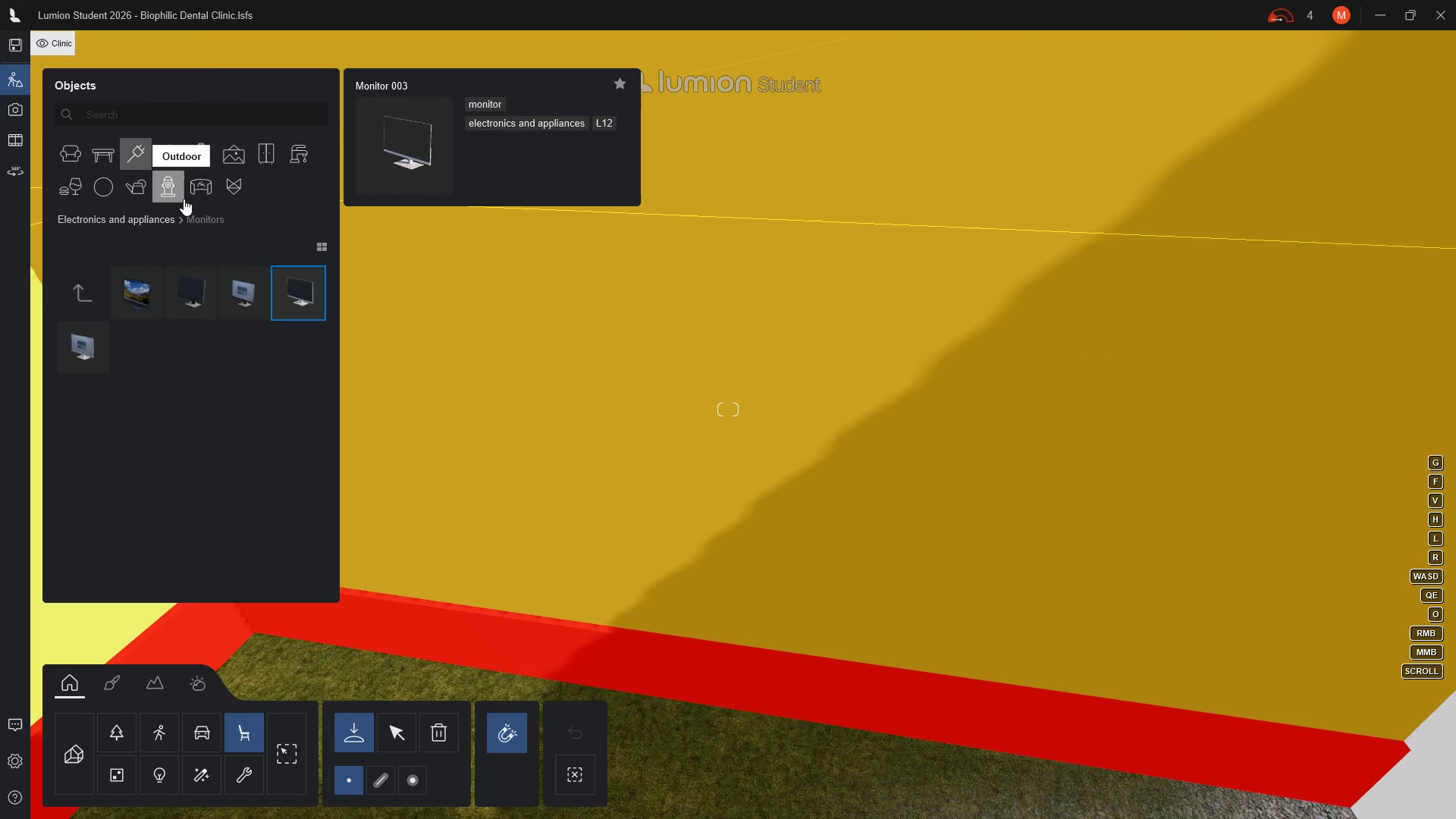 
wait(6.38)
 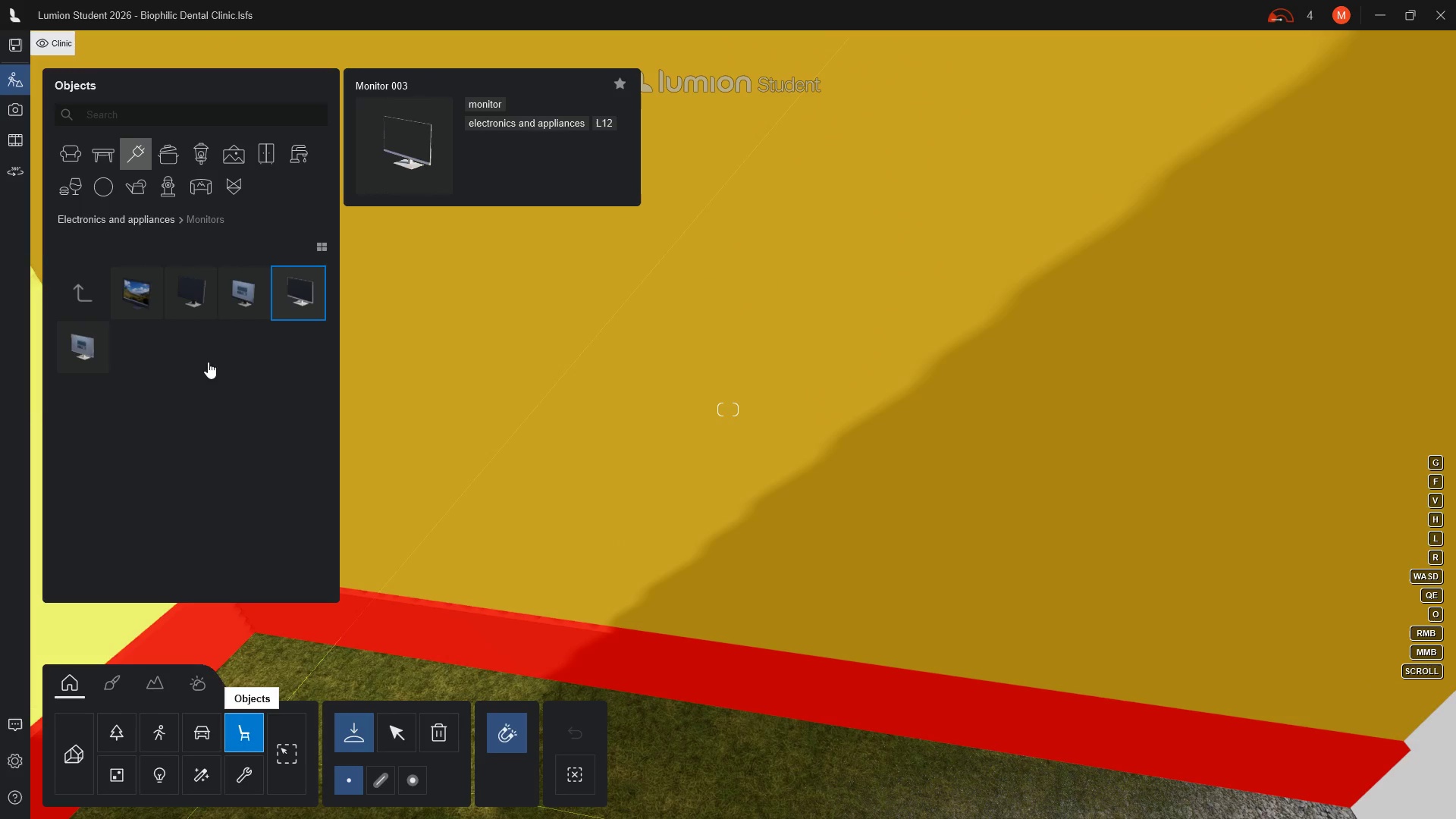 
left_click([275, 162])
 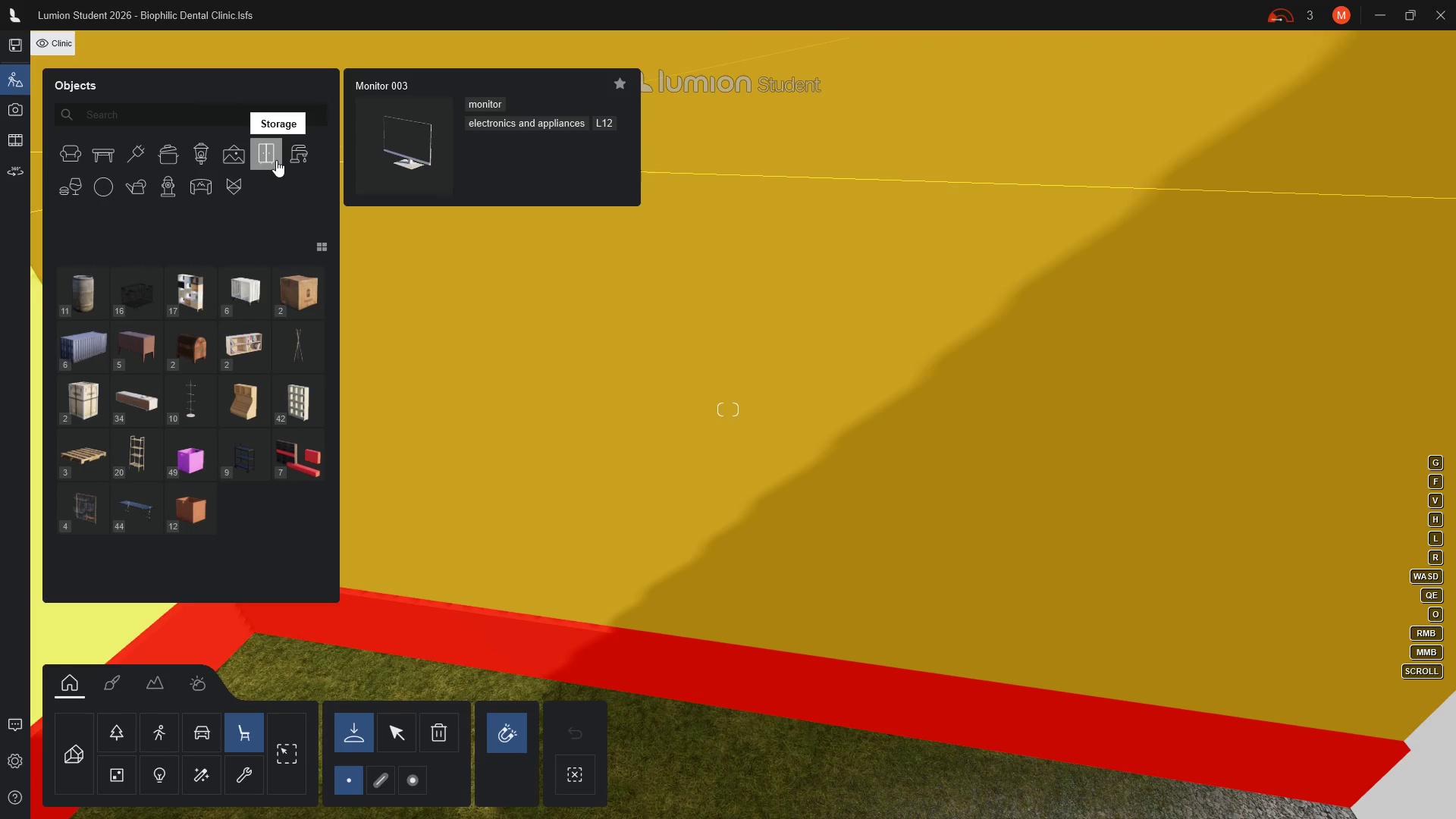 
mouse_move([213, 307])
 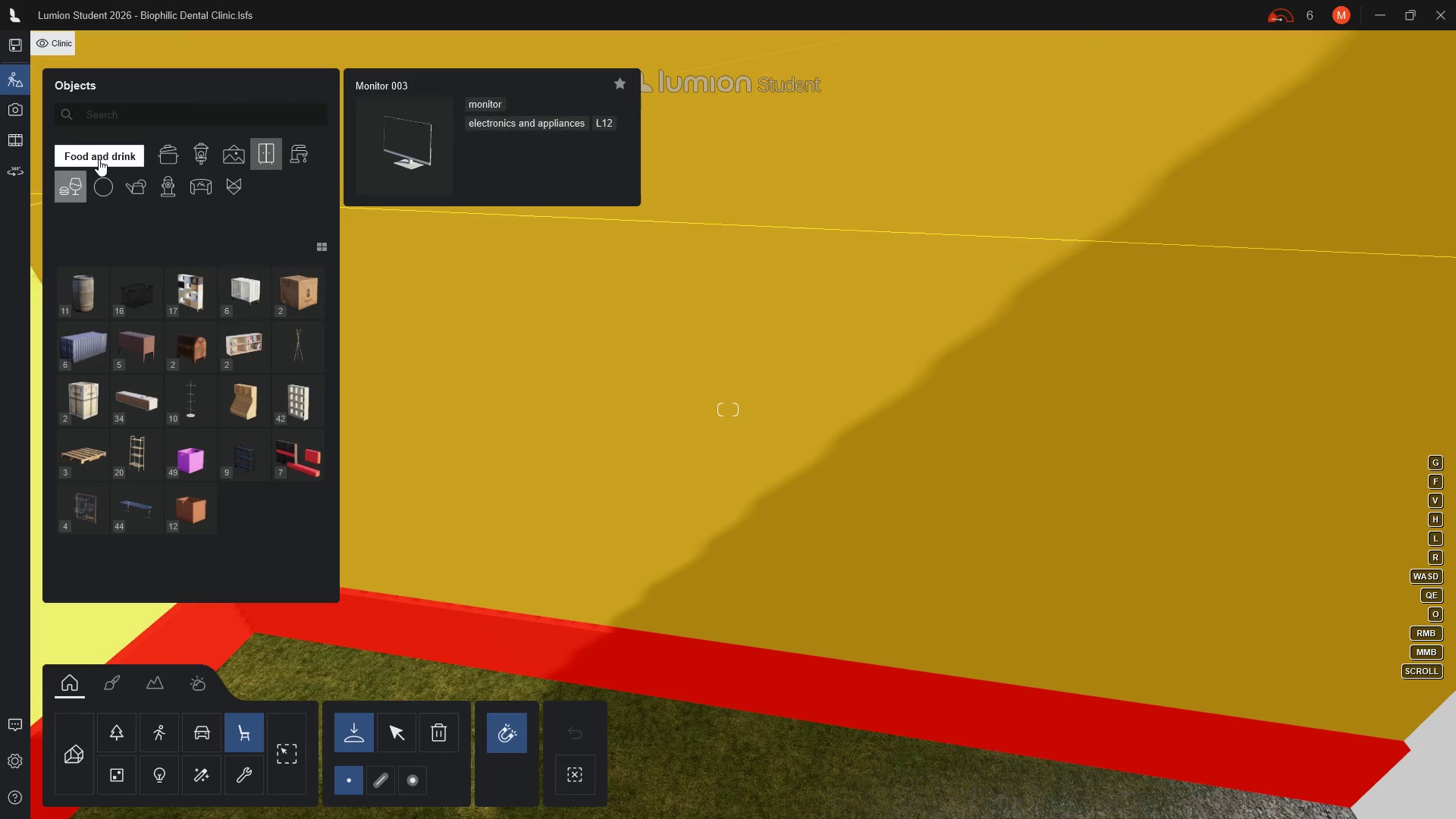 
left_click([100, 159])
 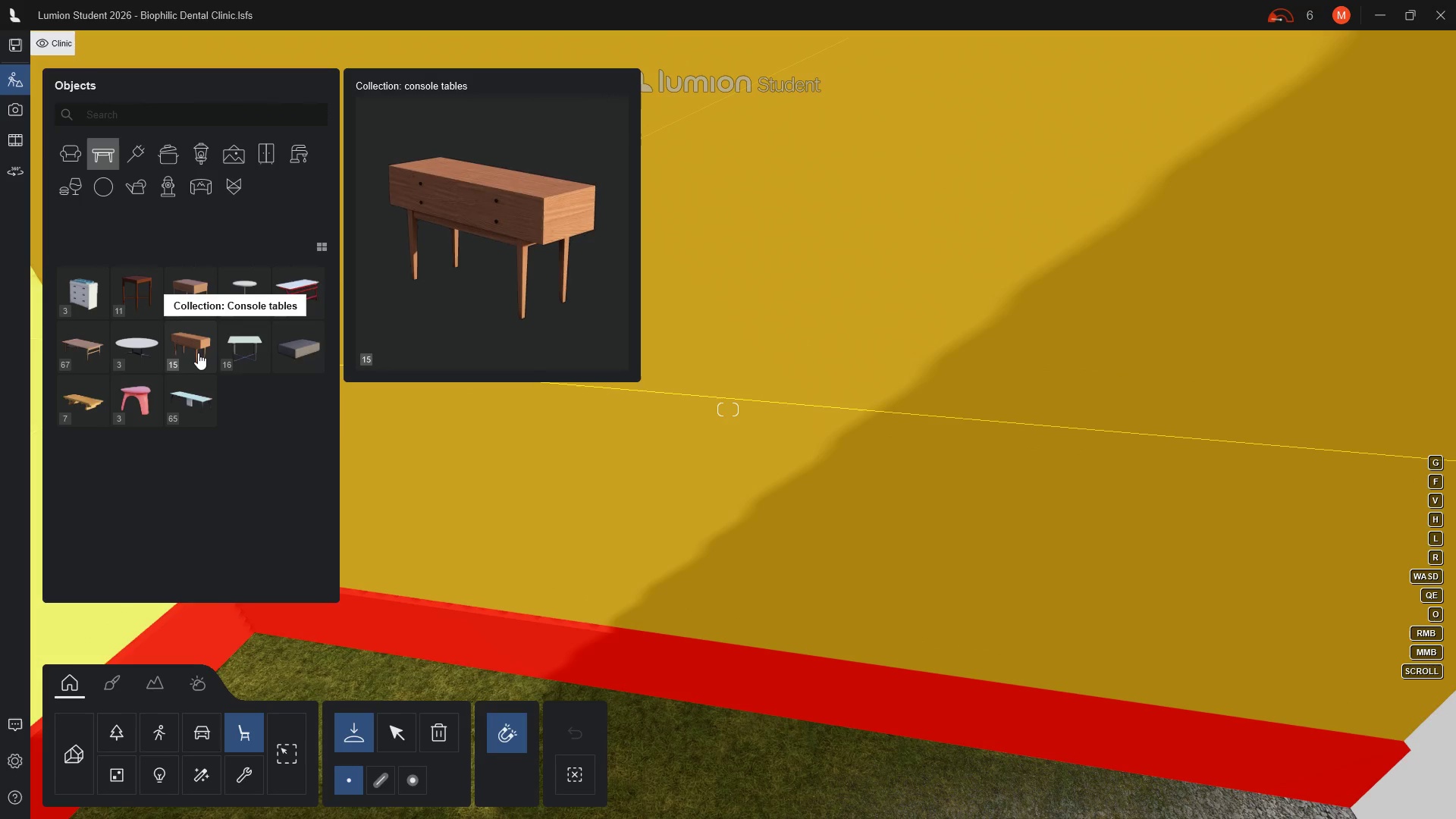 
left_click([198, 353])
 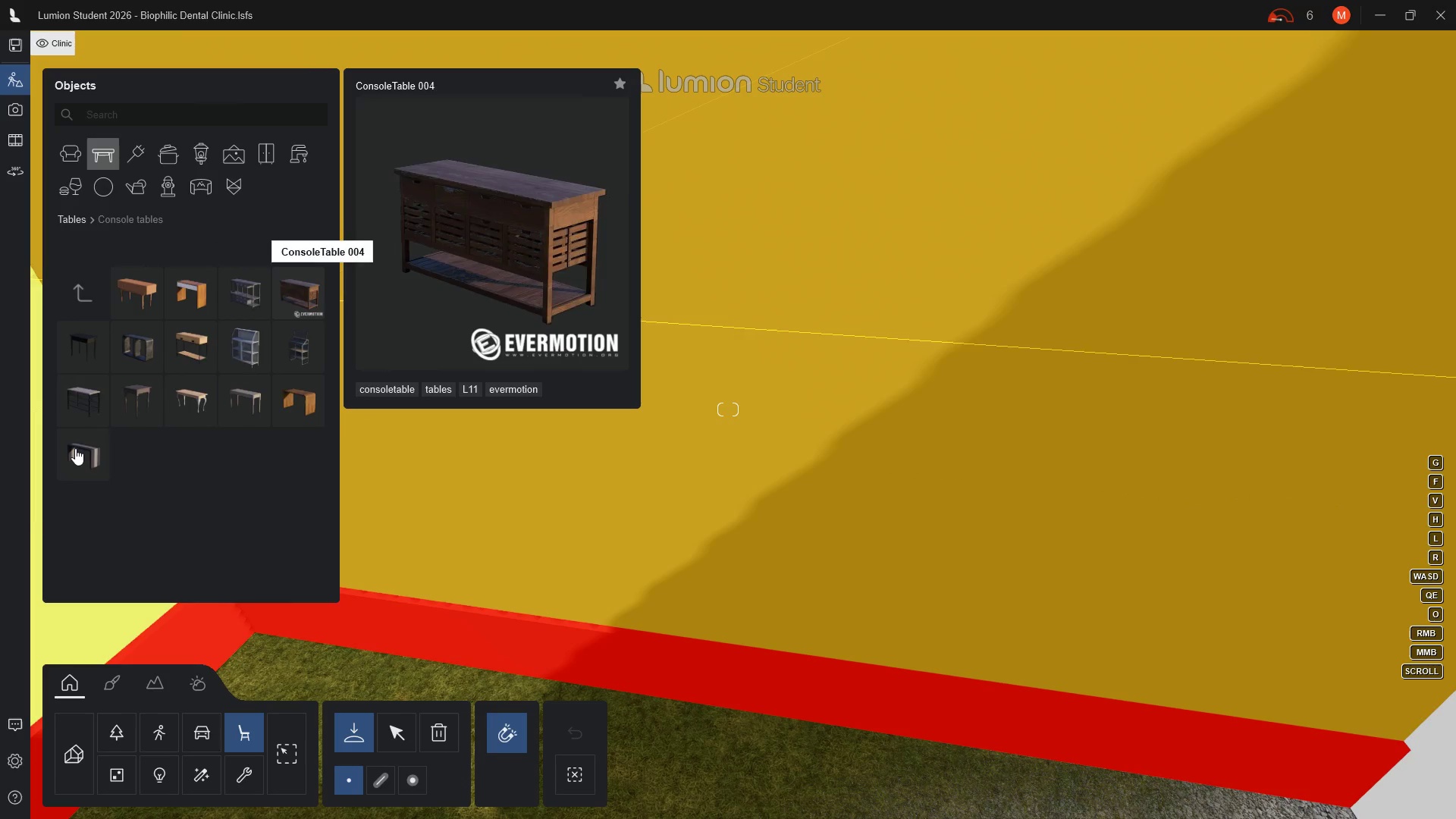 
wait(7.75)
 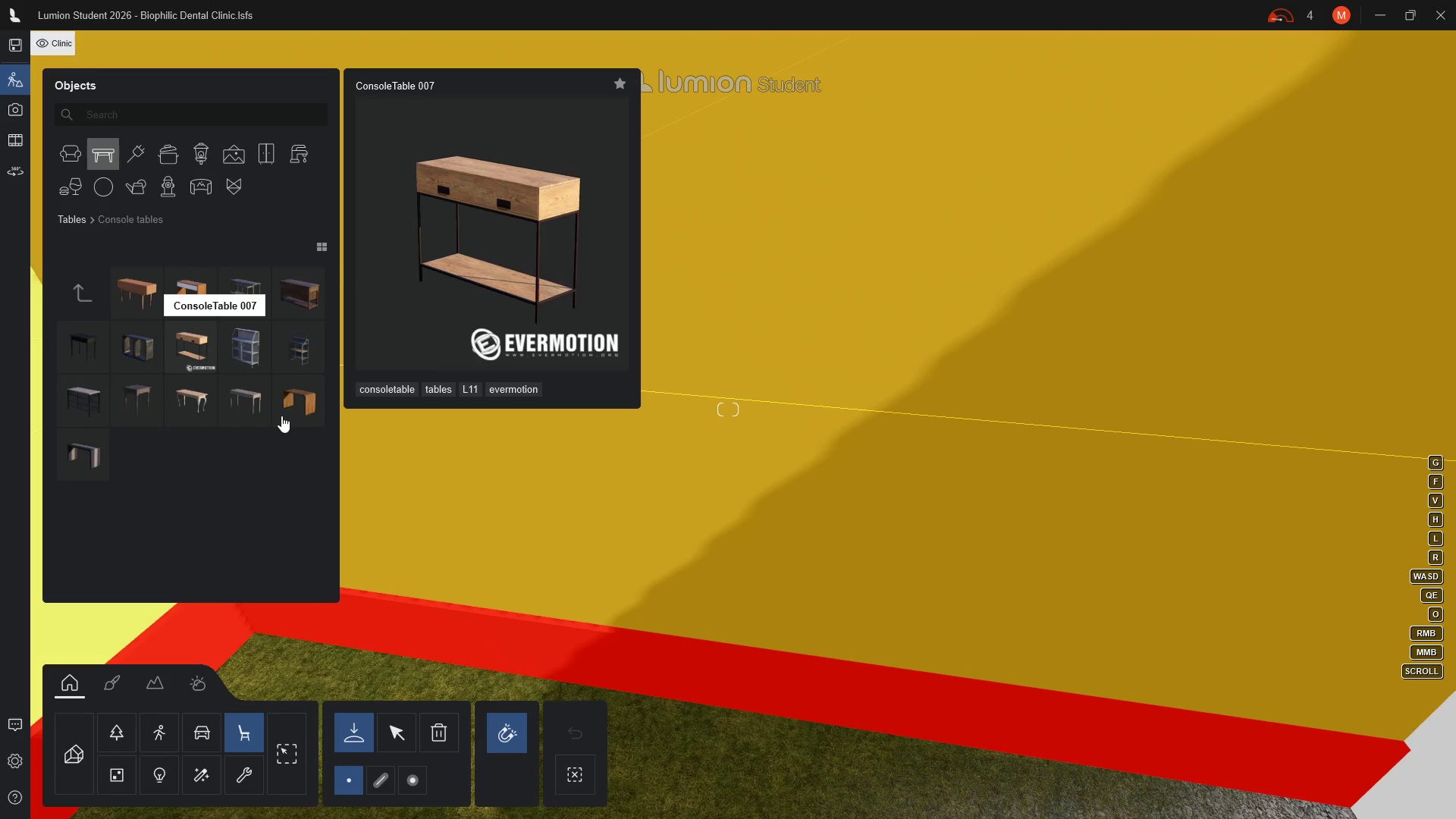 
left_click([83, 296])
 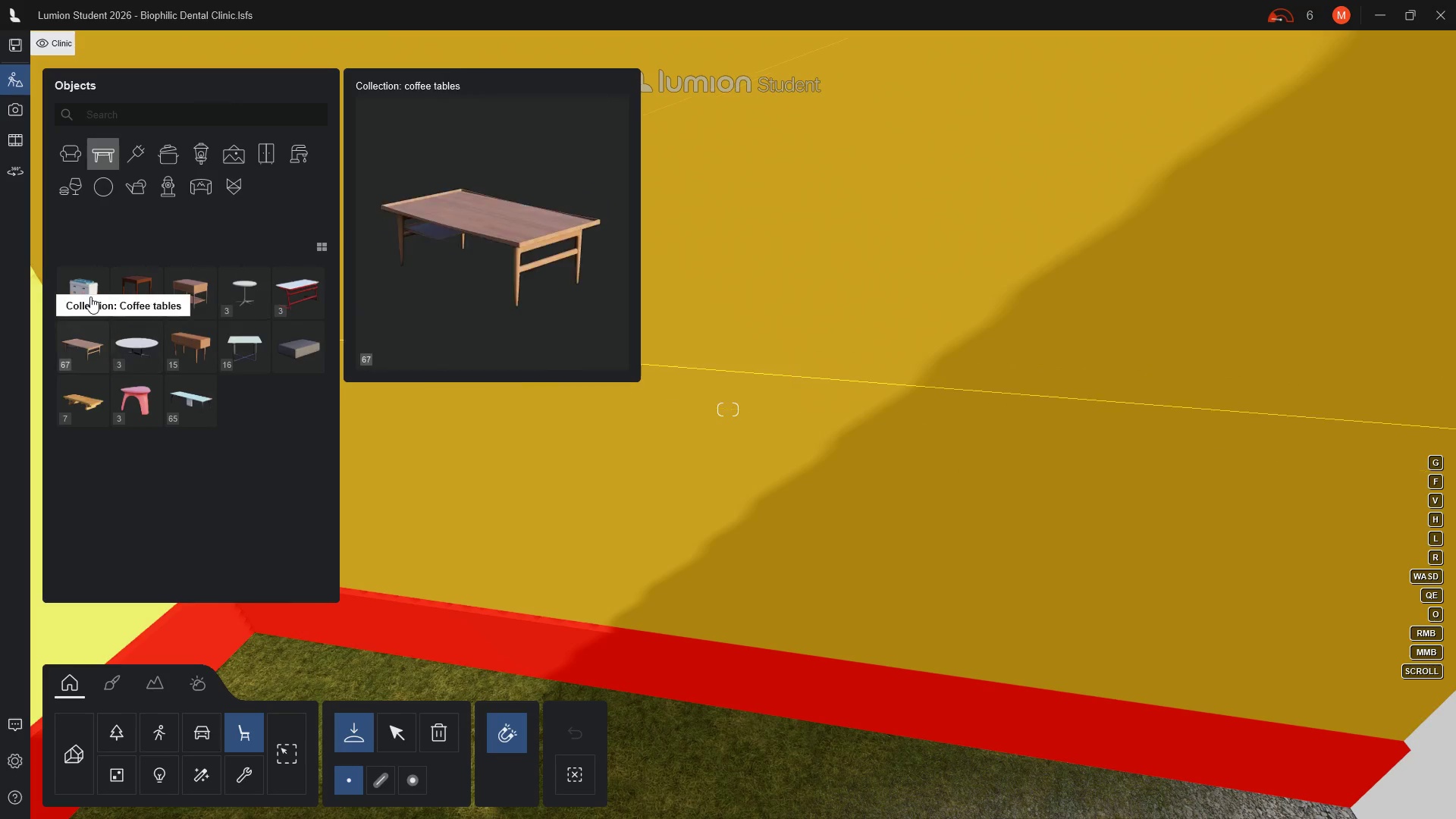 
left_click([79, 356])
 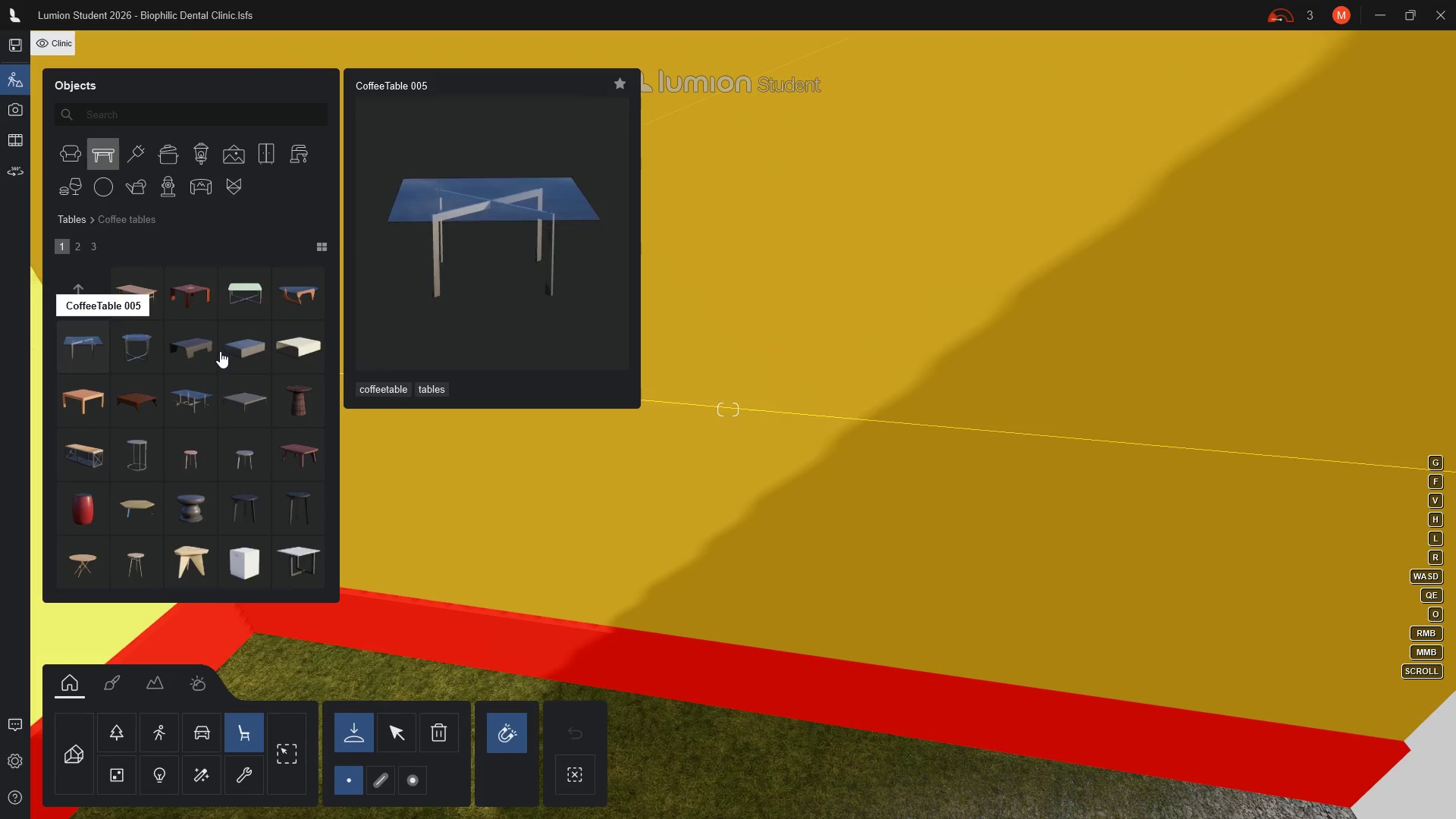 
scroll: coordinate [273, 424], scroll_direction: down, amount: 1.0
 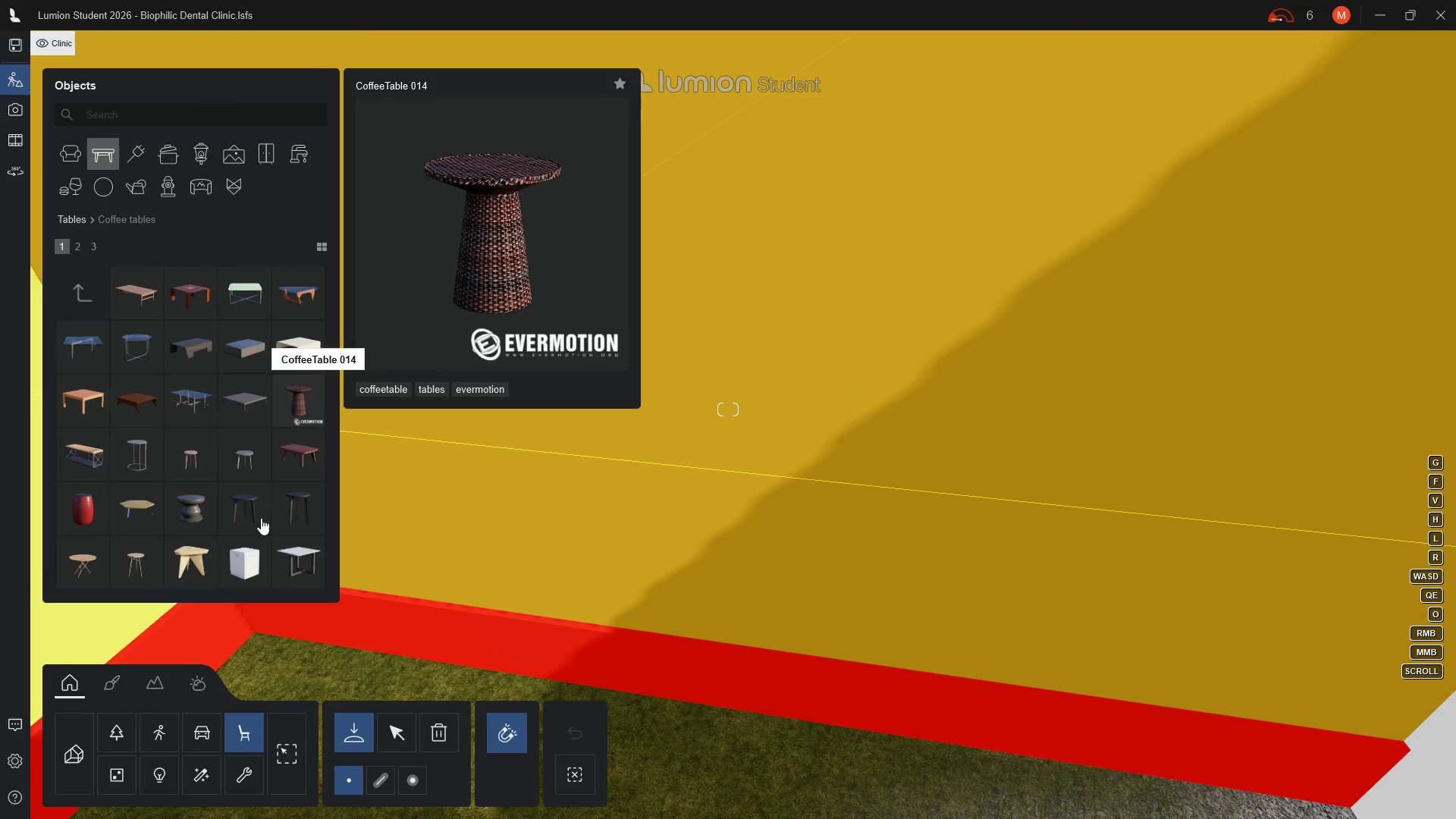 
mouse_move([229, 544])
 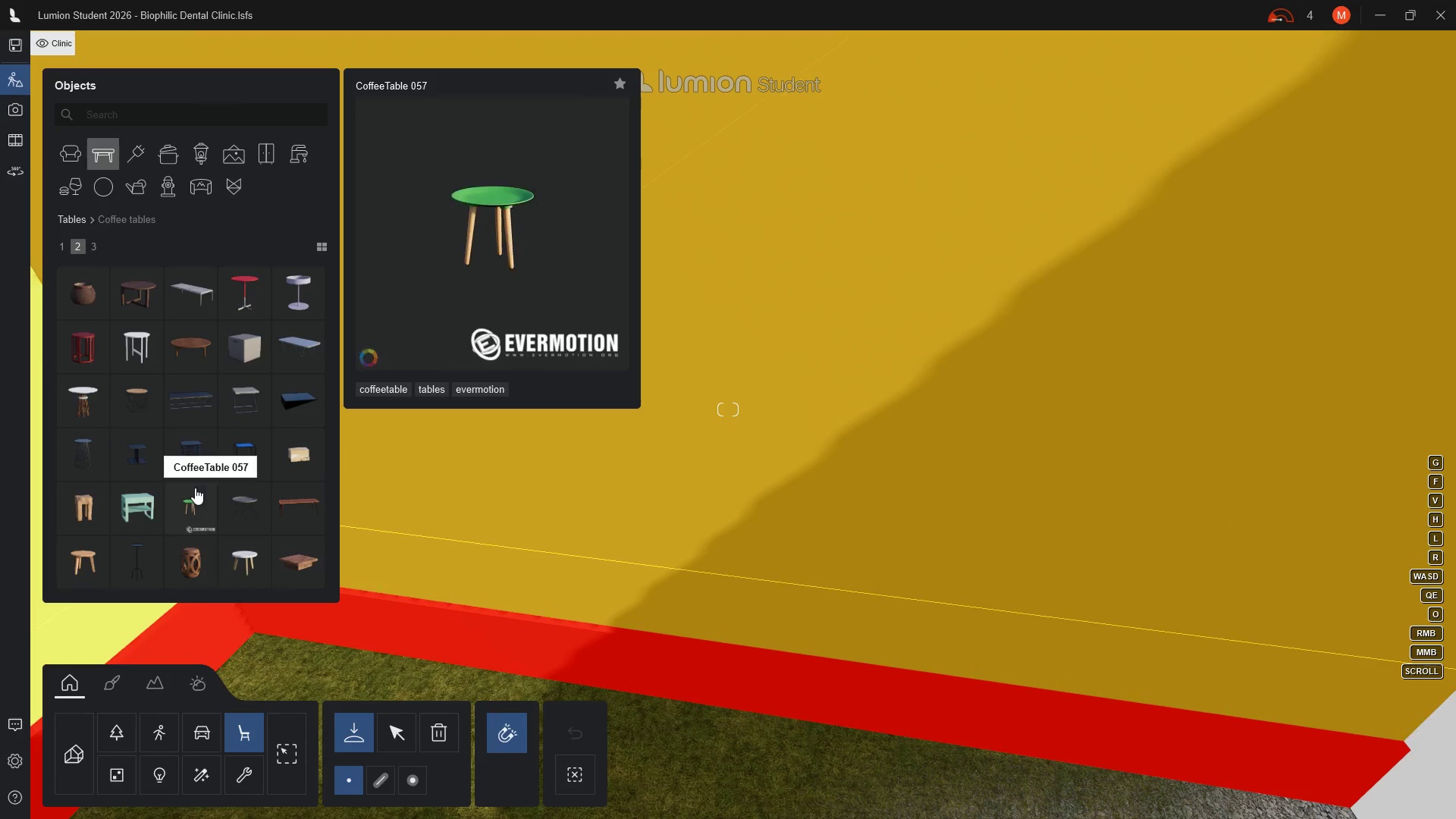 
scroll: coordinate [195, 488], scroll_direction: down, amount: 1.0
 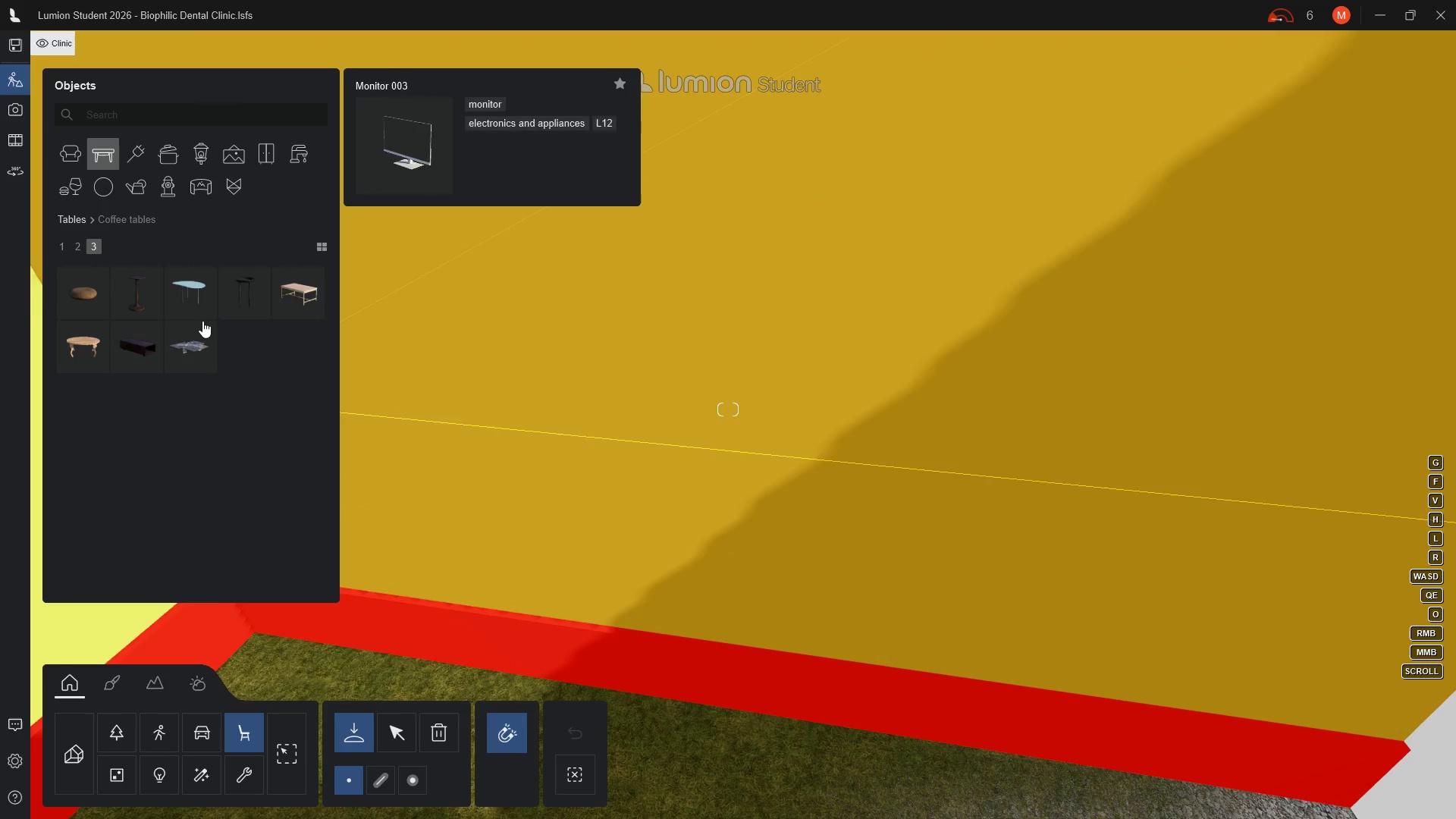 
scroll: coordinate [243, 346], scroll_direction: up, amount: 4.0
 